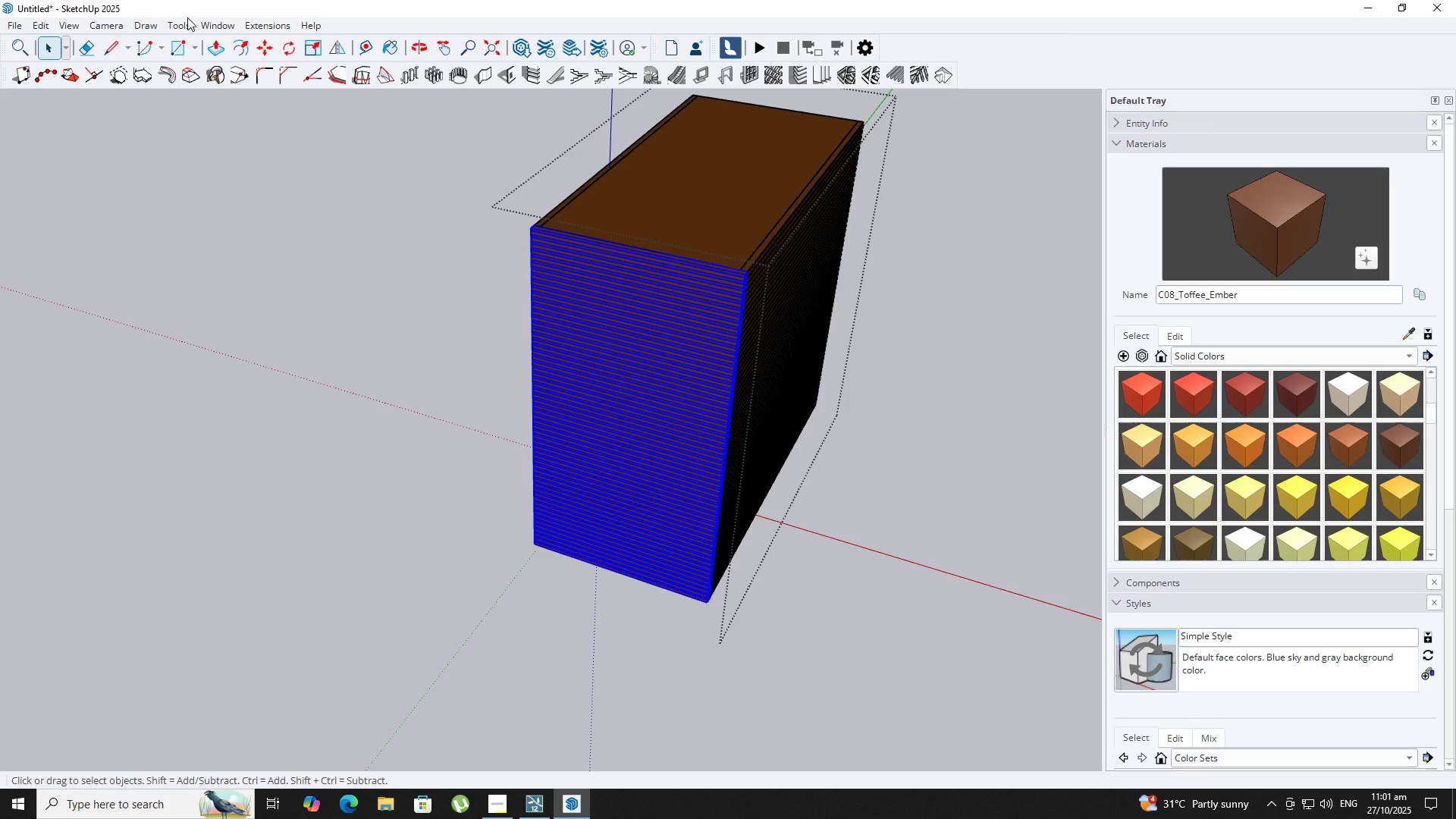 
left_click([174, 28])
 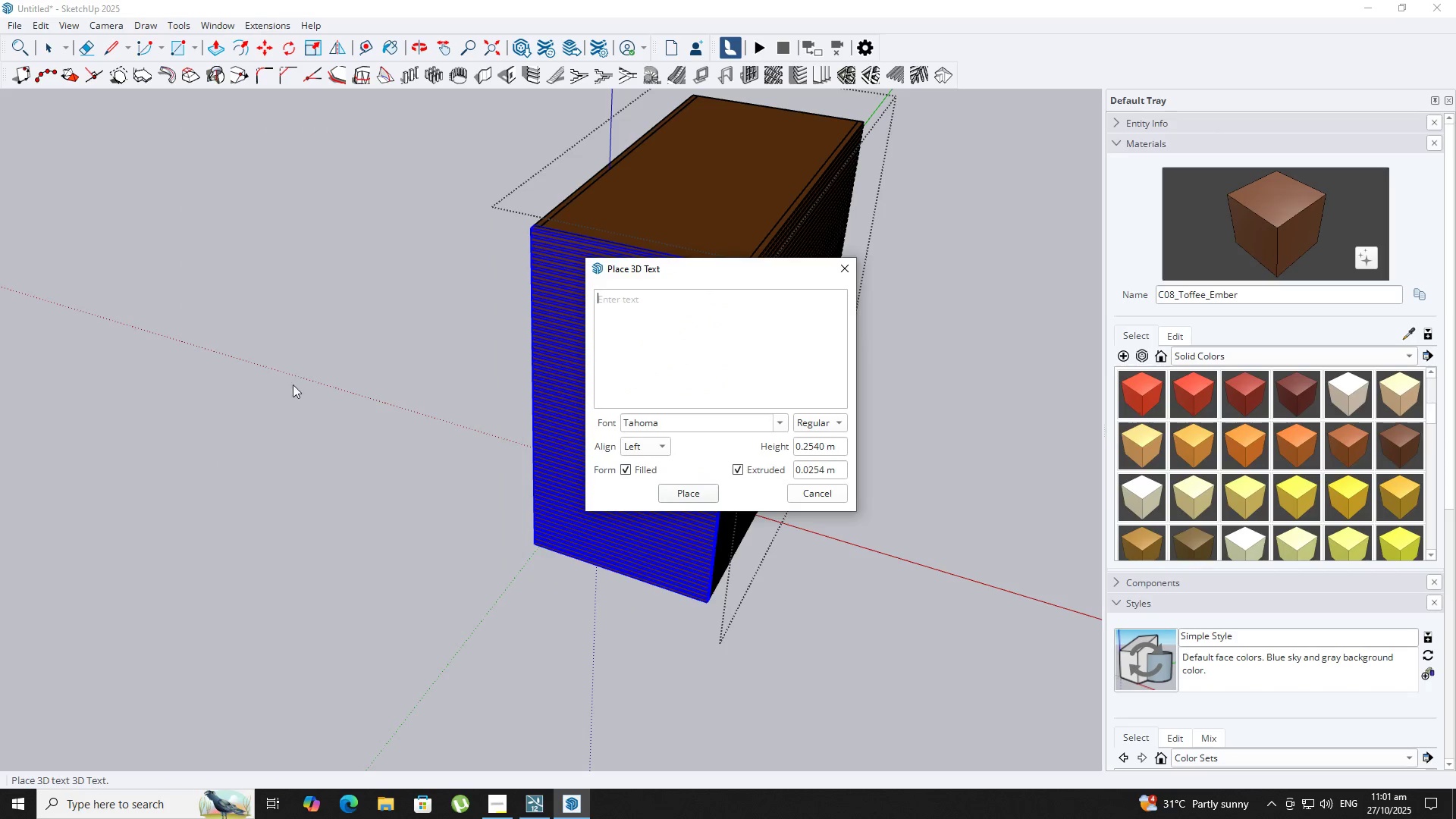 
type(COFFEE)
 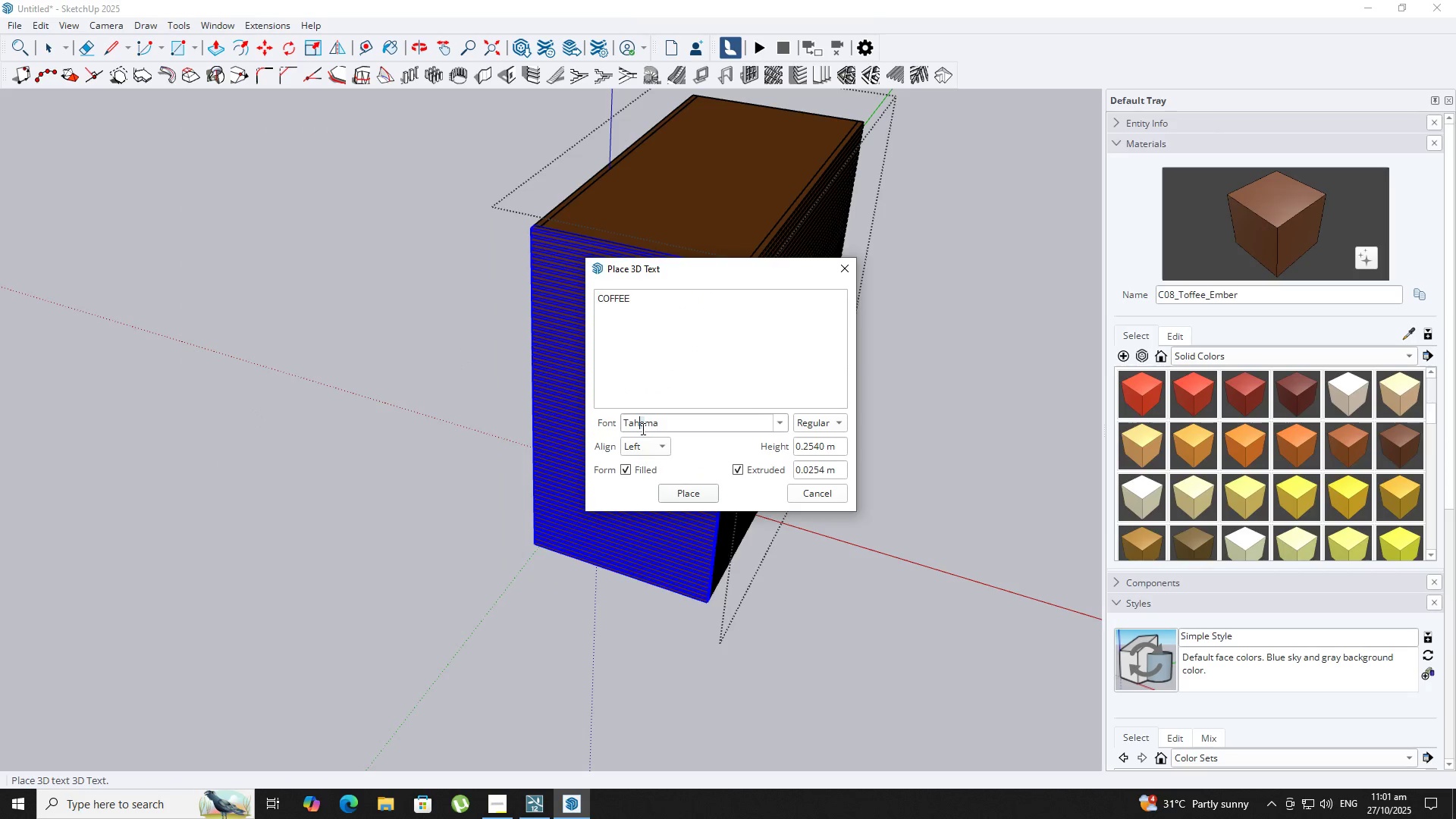 
left_click([782, 422])
 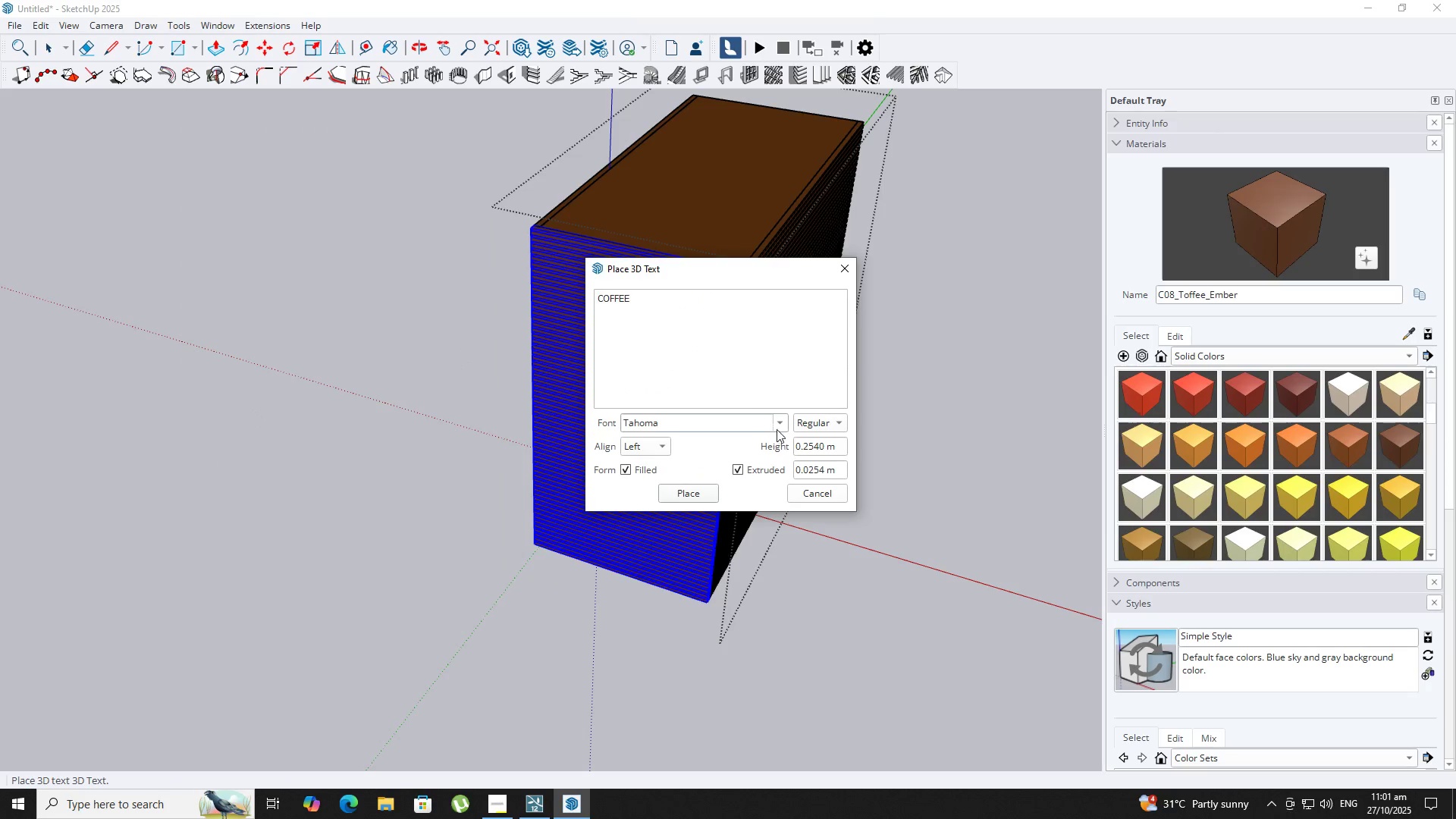 
left_click([781, 426])
 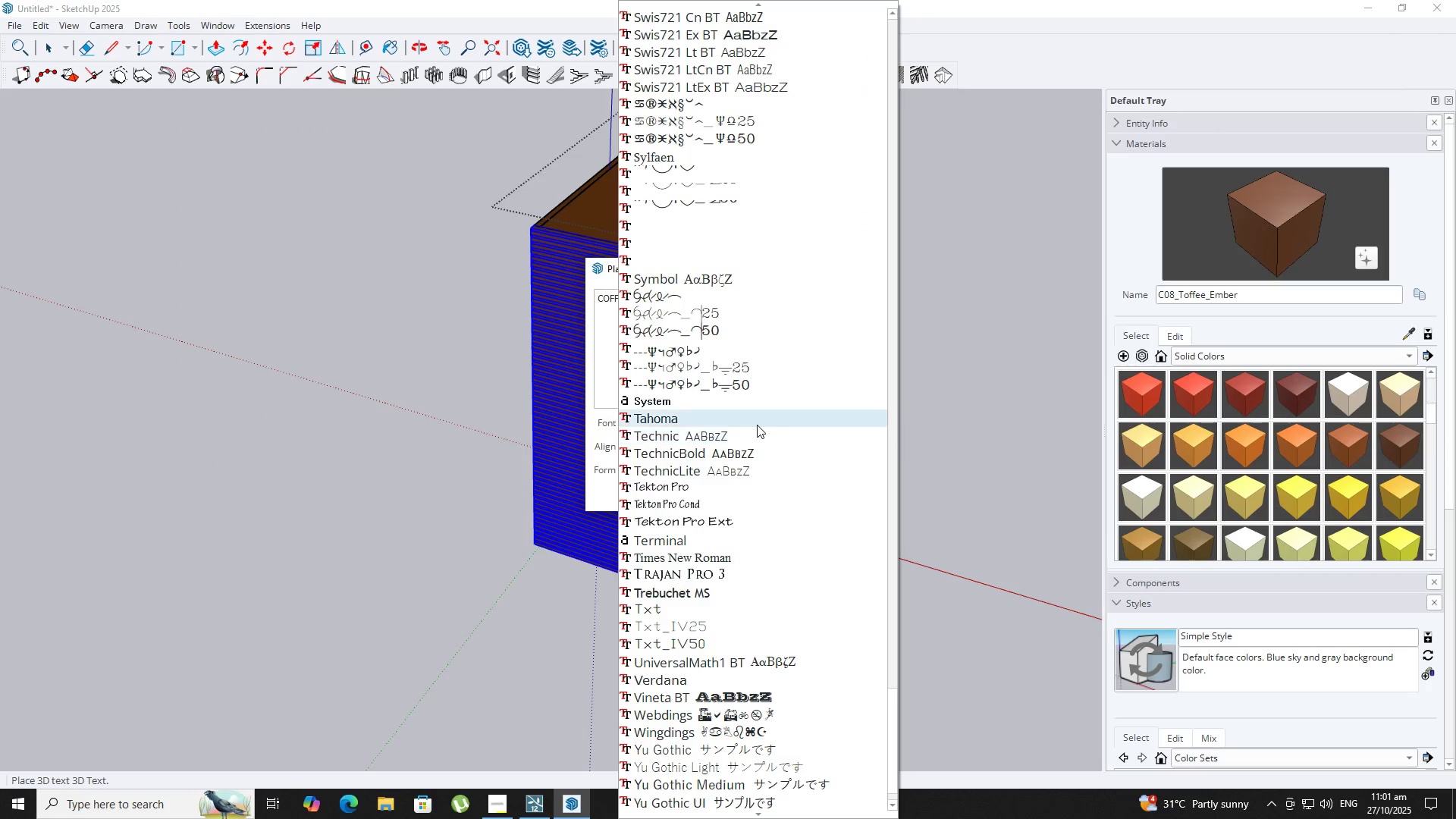 
scroll: coordinate [755, 423], scroll_direction: up, amount: 2.0
 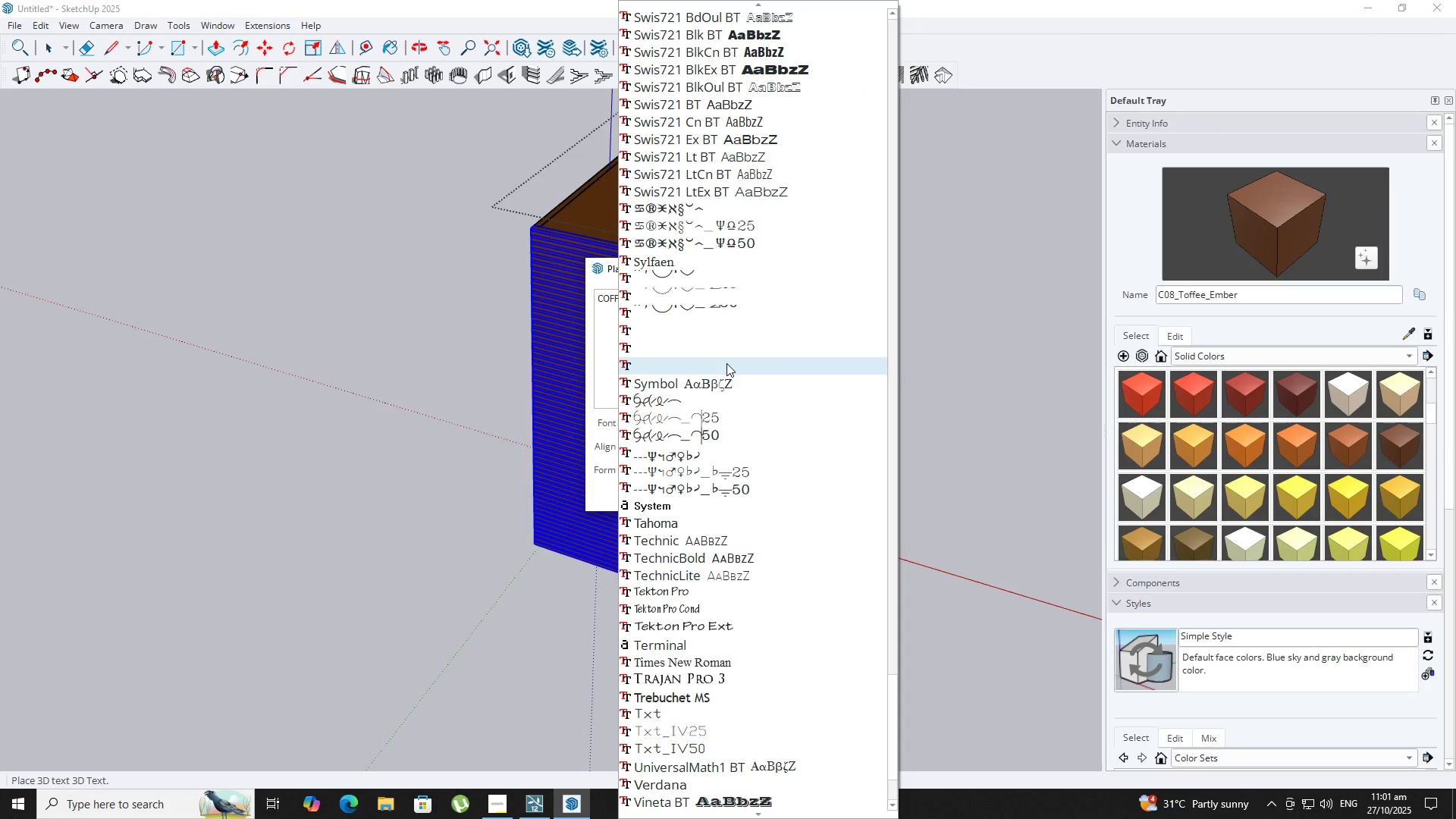 
key(ArrowUp)
 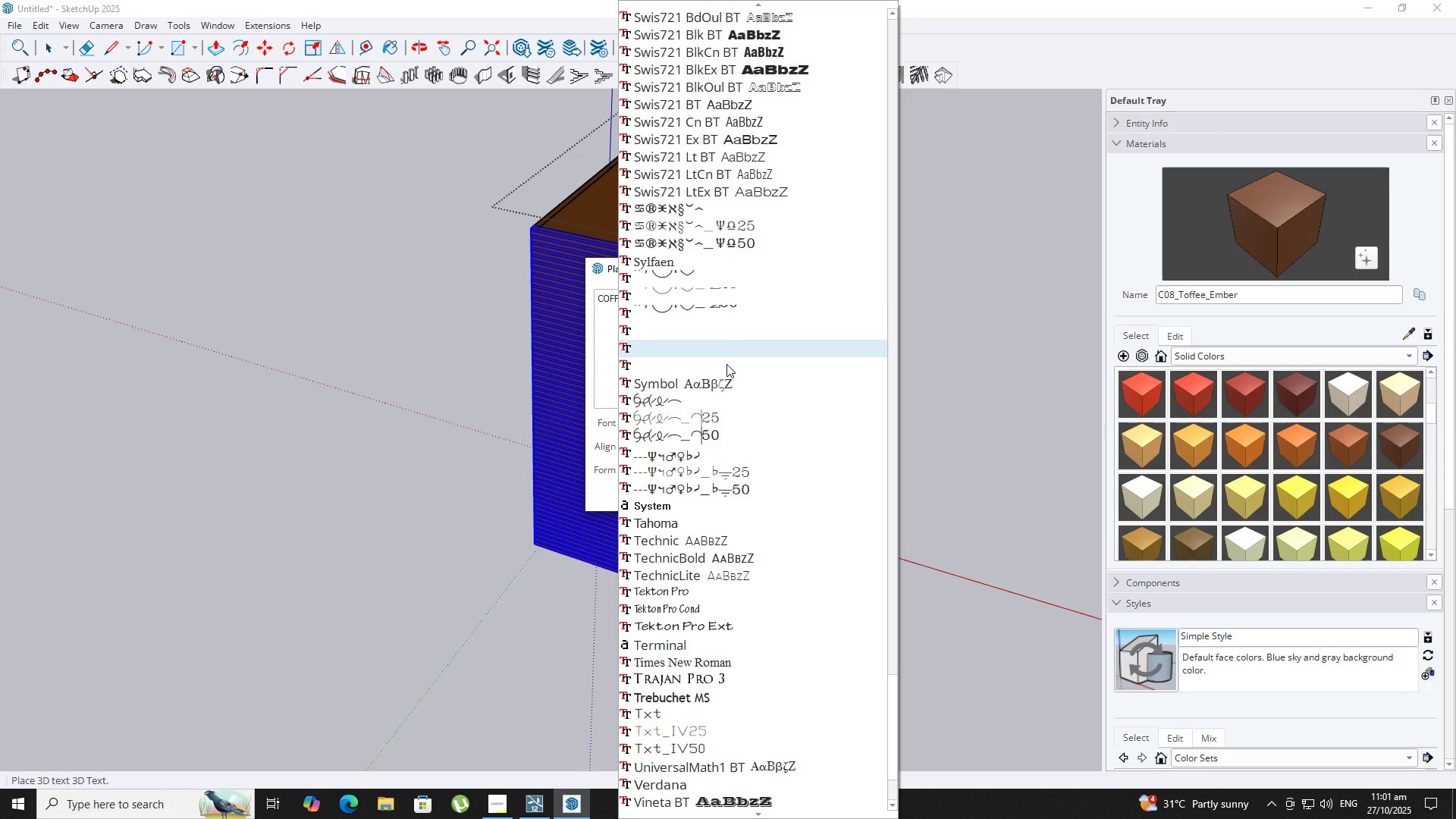 
key(ArrowUp)
 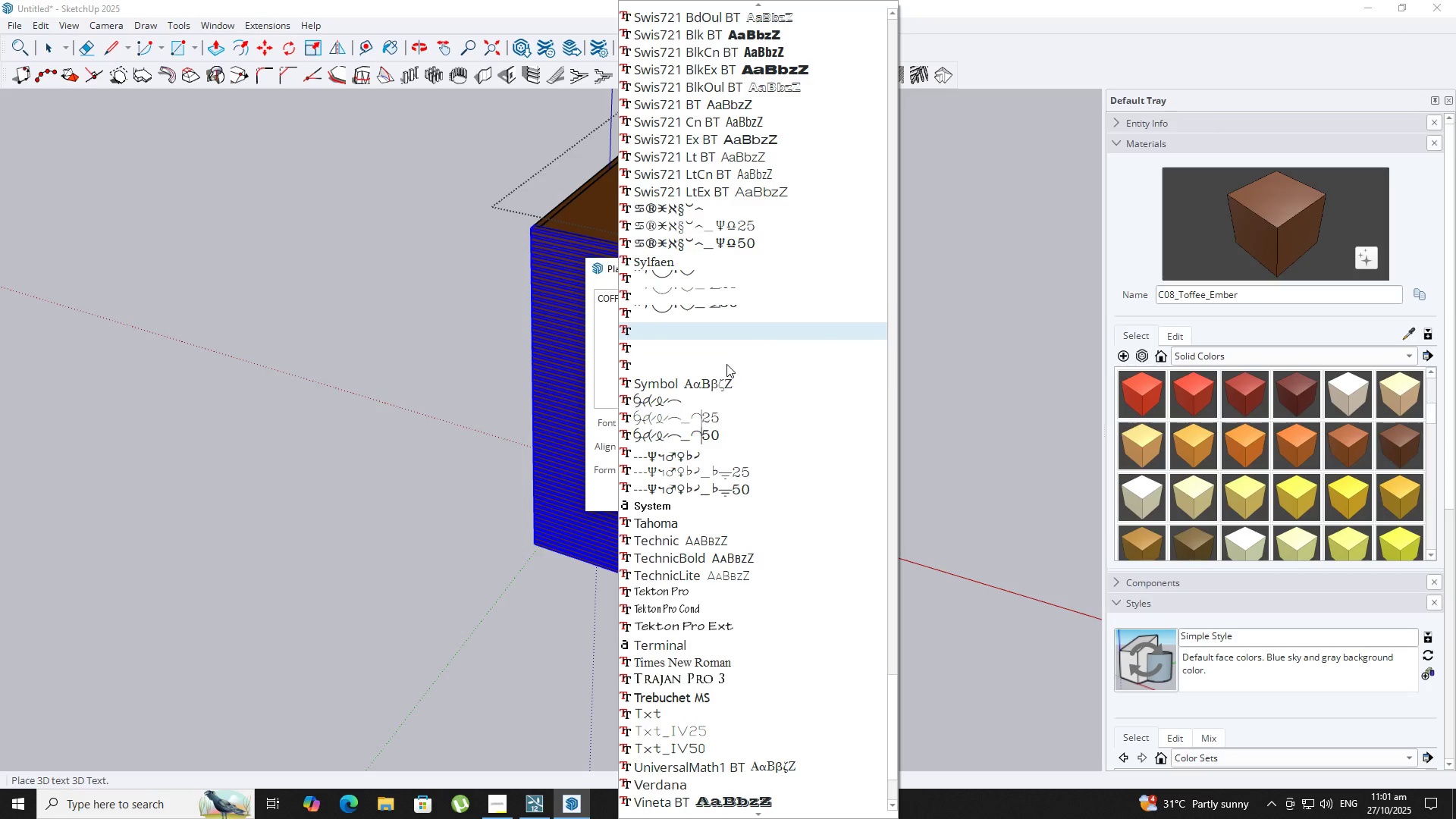 
key(ArrowUp)
 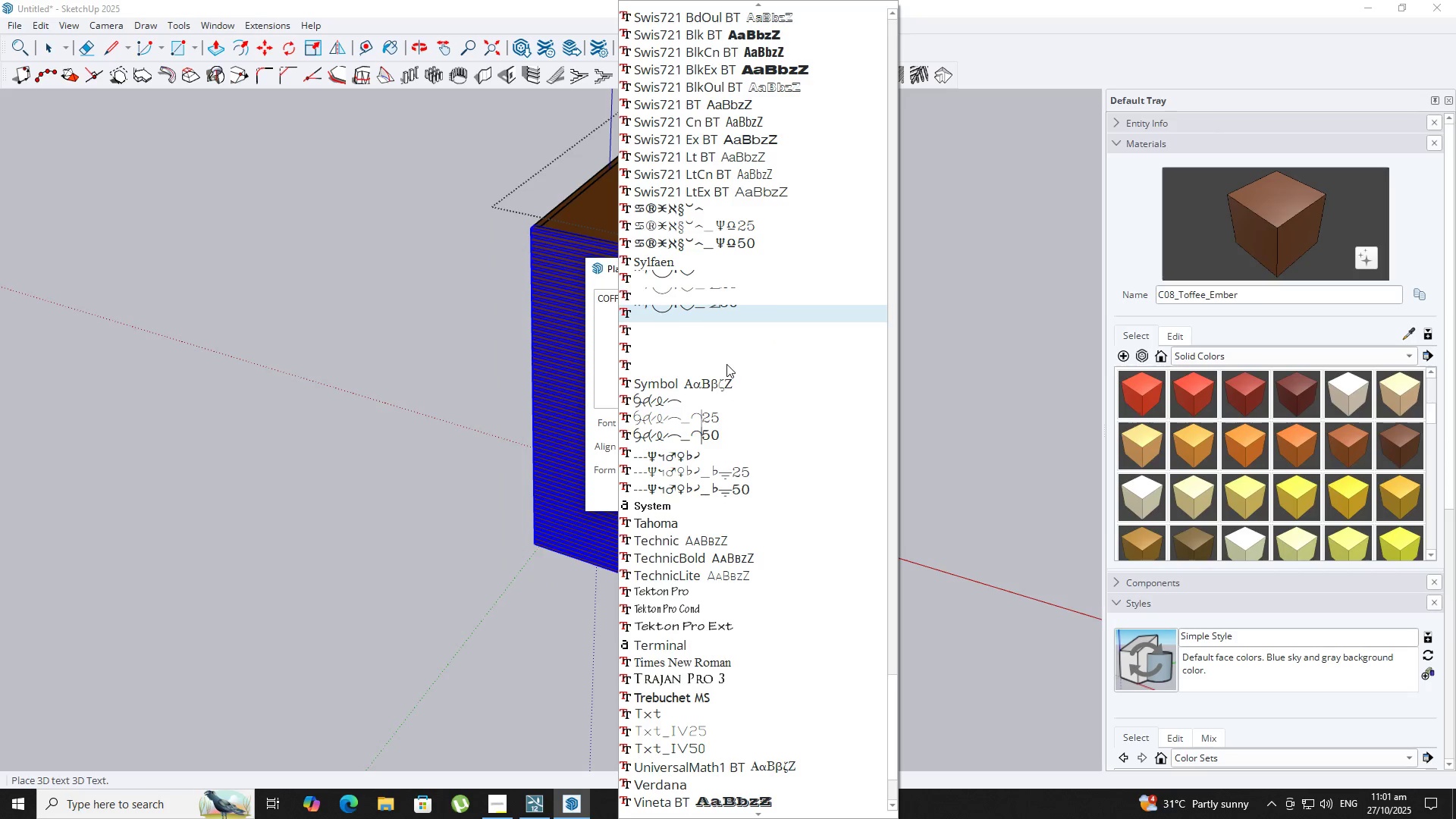 
key(ArrowUp)
 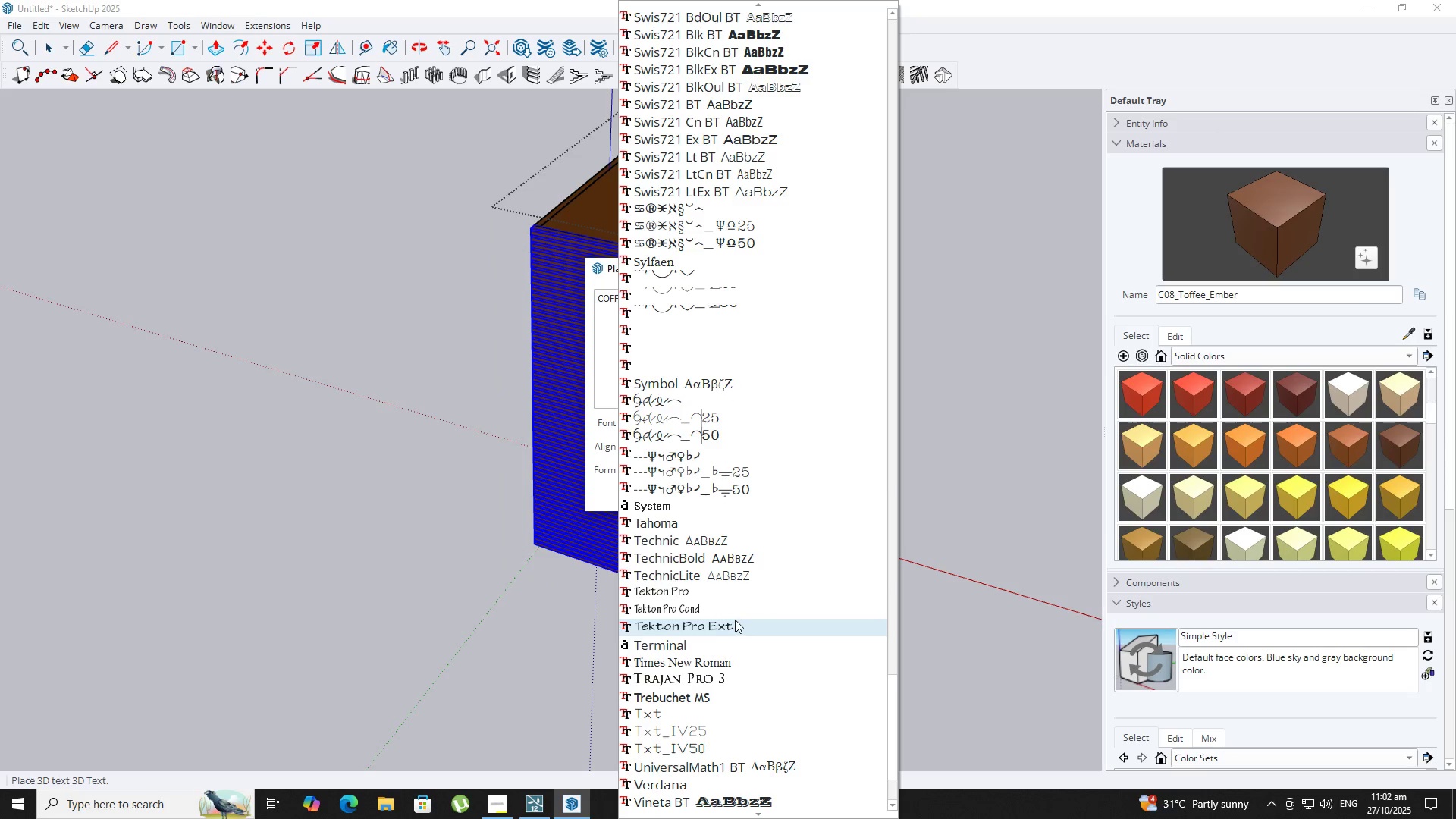 
left_click([734, 620])
 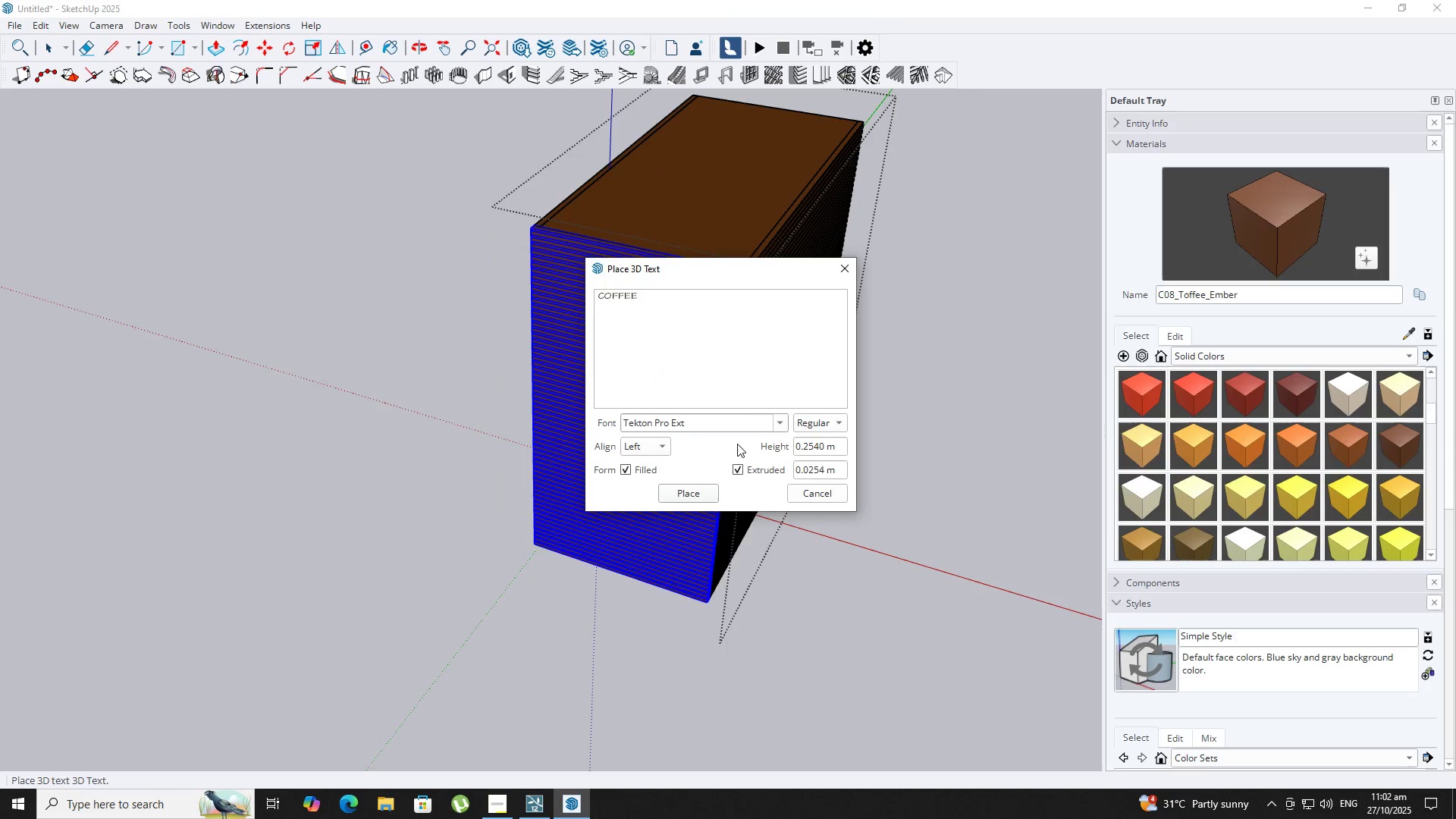 
left_click([785, 419])
 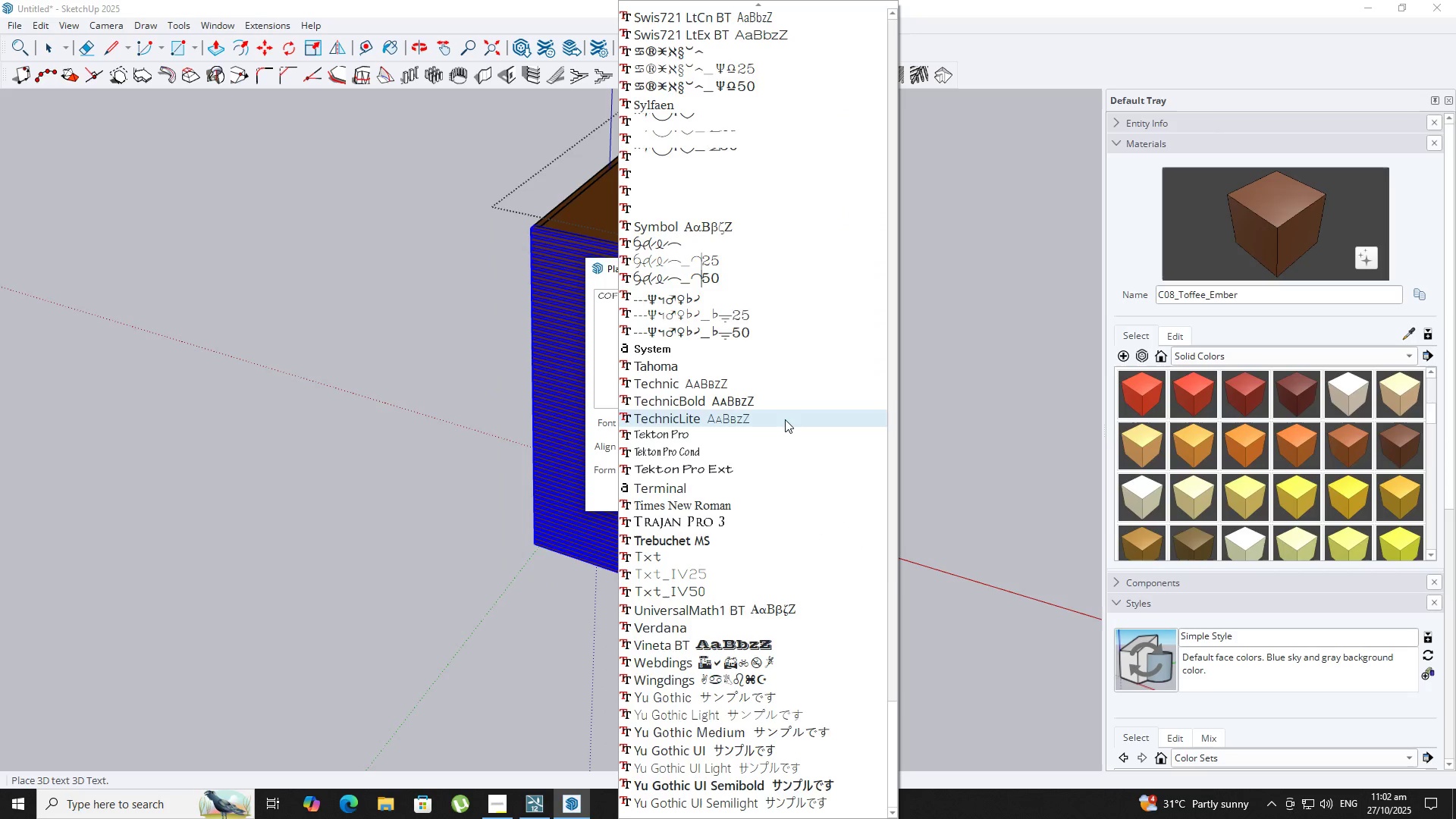 
scroll: coordinate [785, 419], scroll_direction: up, amount: 21.0
 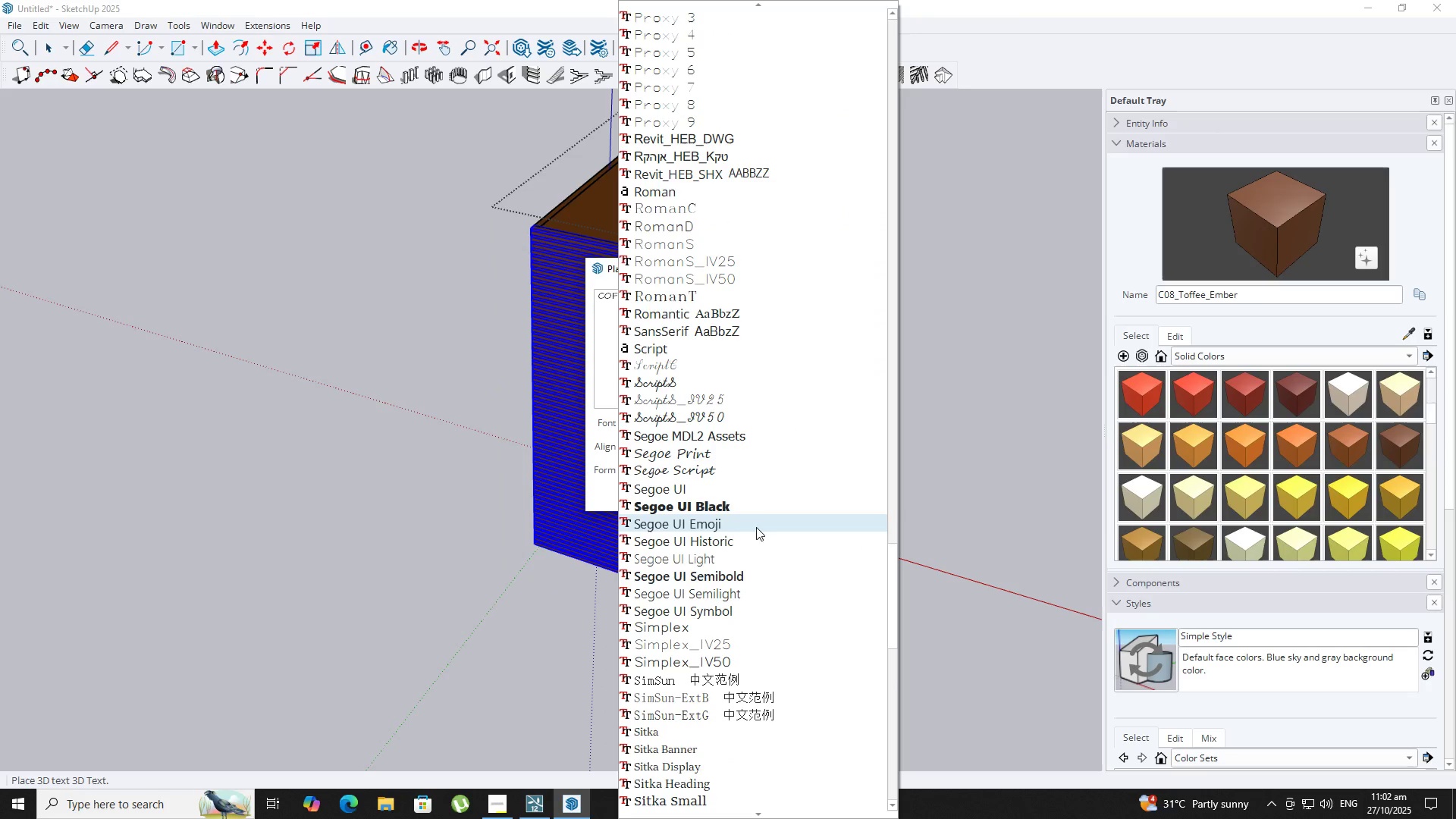 
left_click([743, 500])
 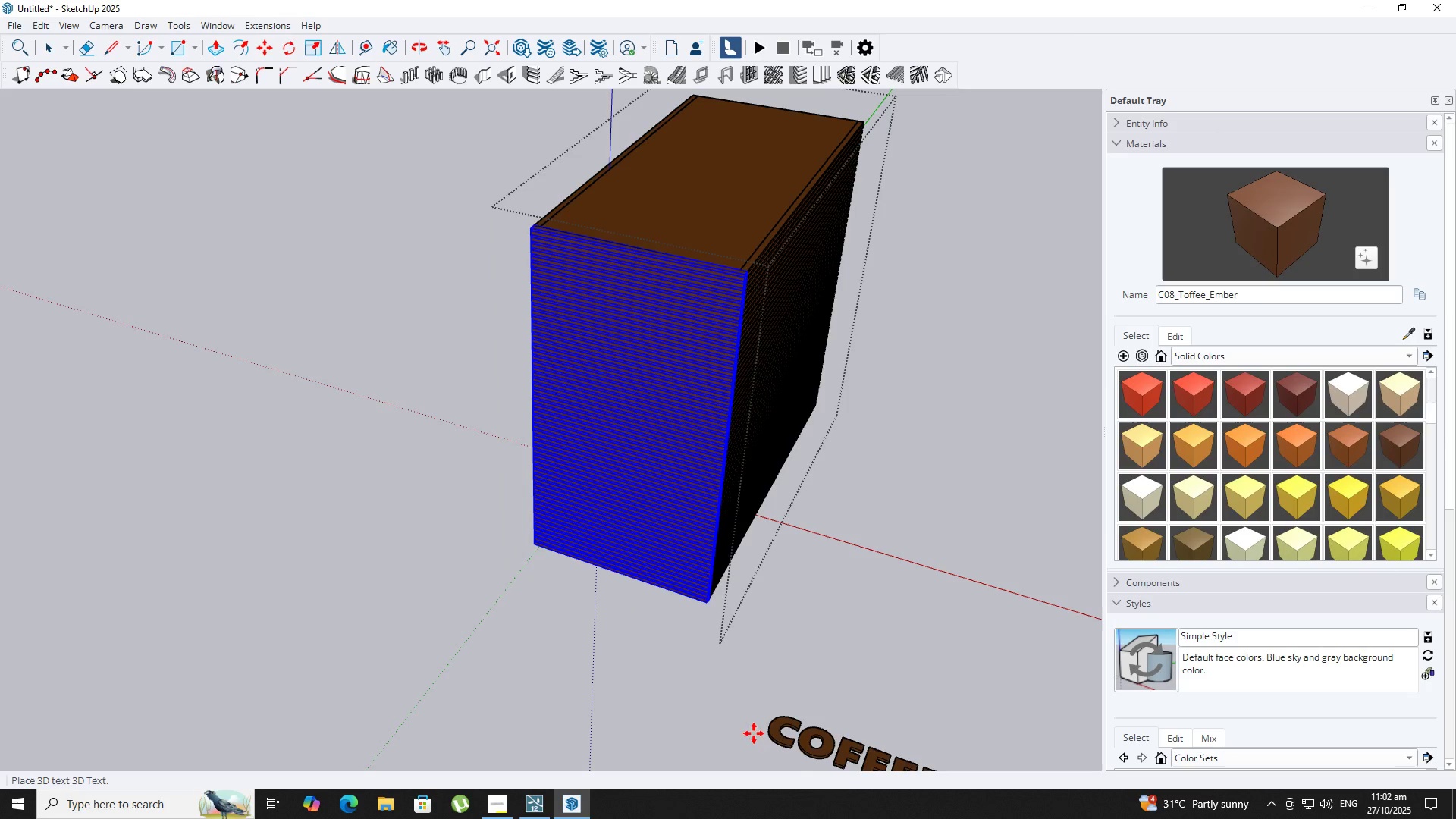 
left_click([752, 687])
 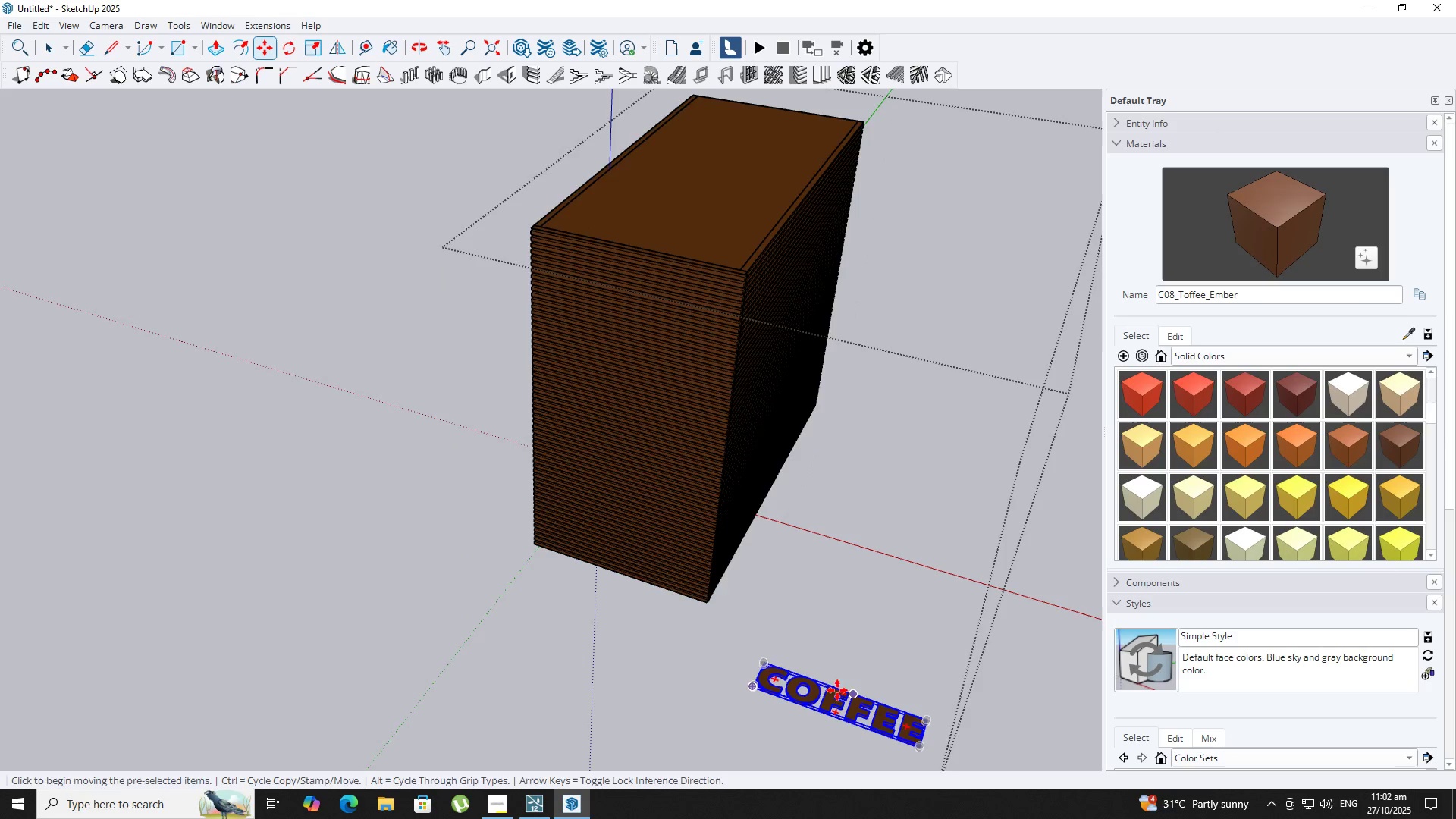 
hold_key(key=ShiftLeft, duration=0.54)
 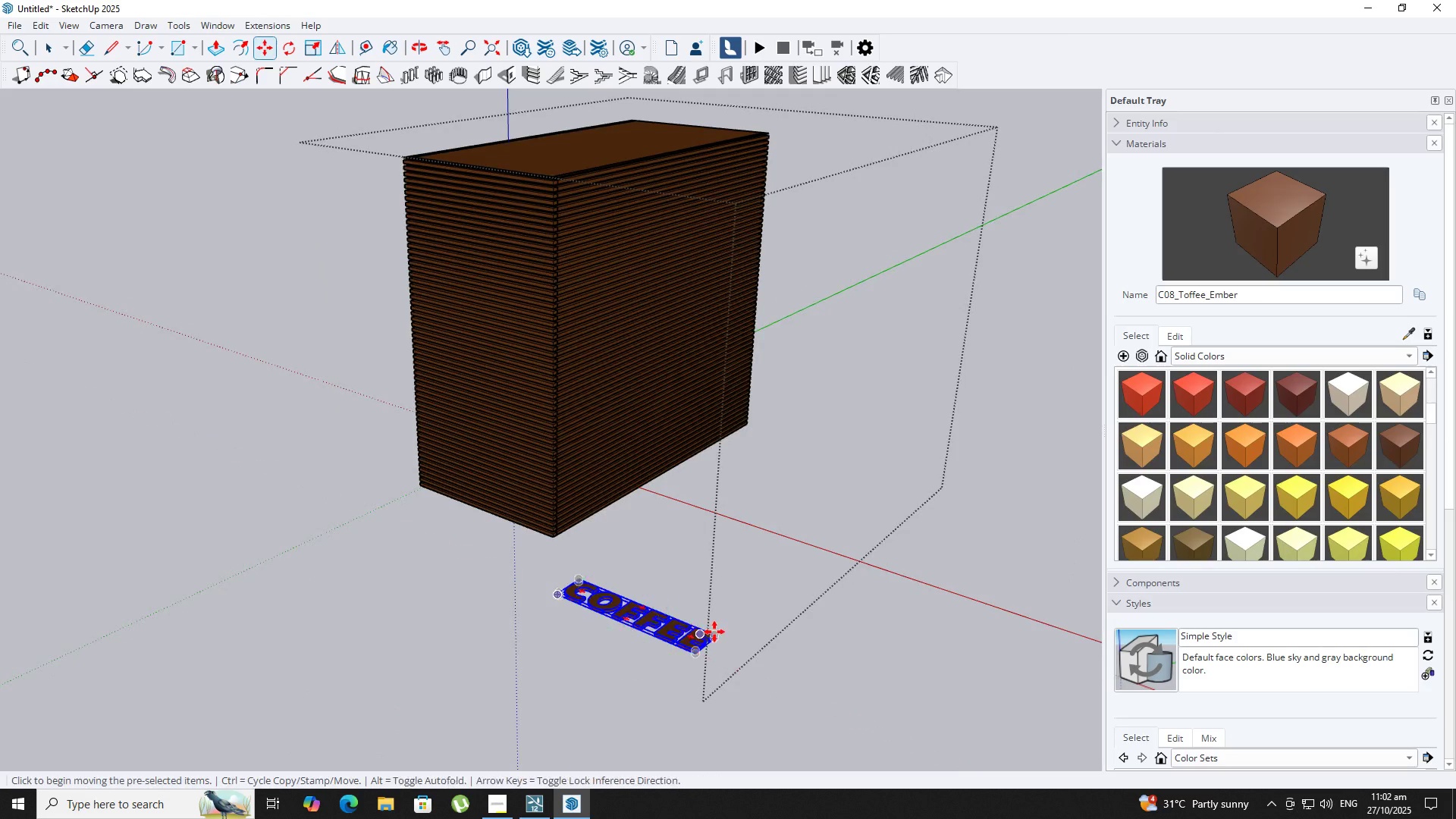 
scroll: coordinate [718, 633], scroll_direction: up, amount: 4.0
 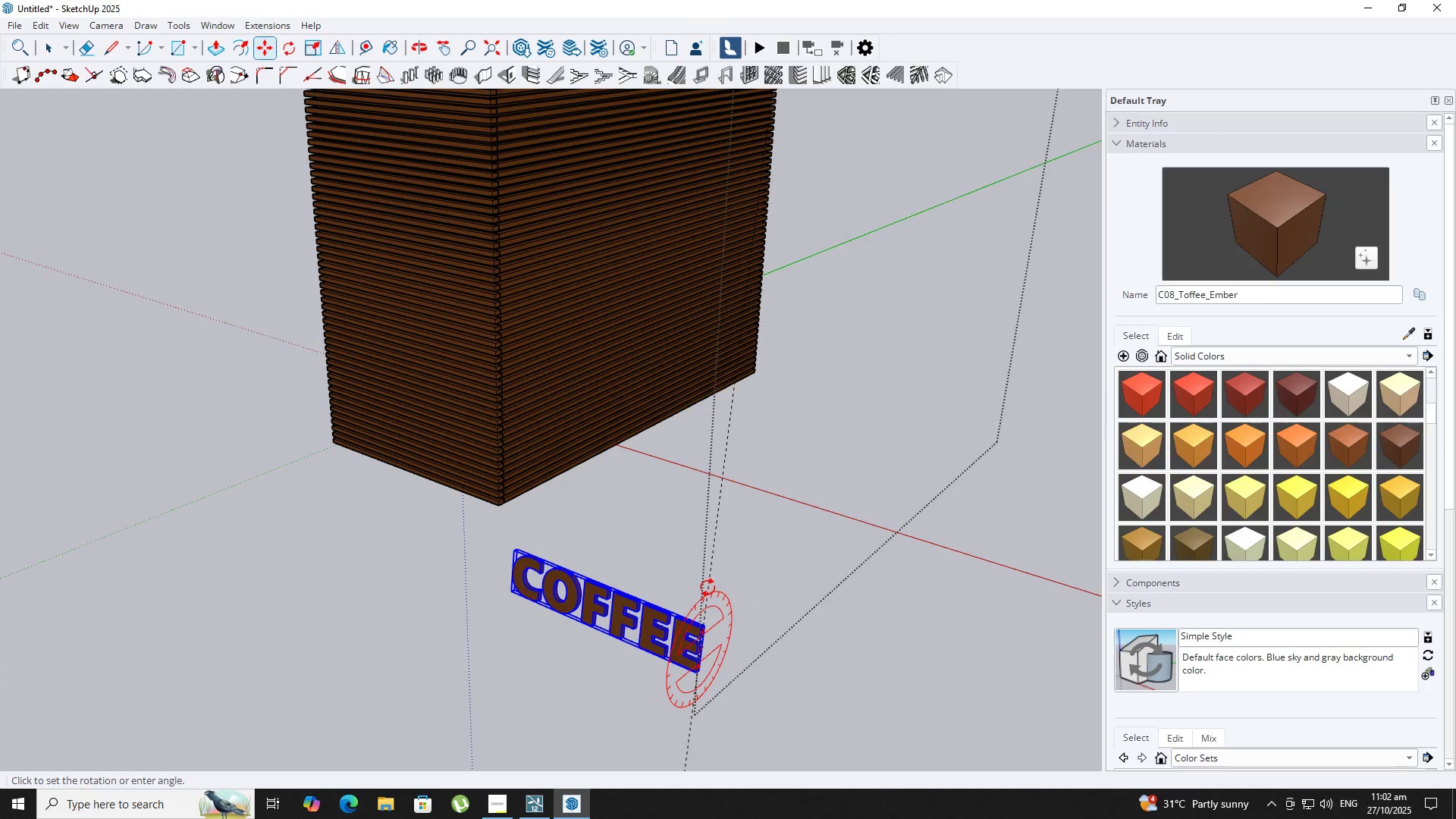 
left_click([705, 592])
 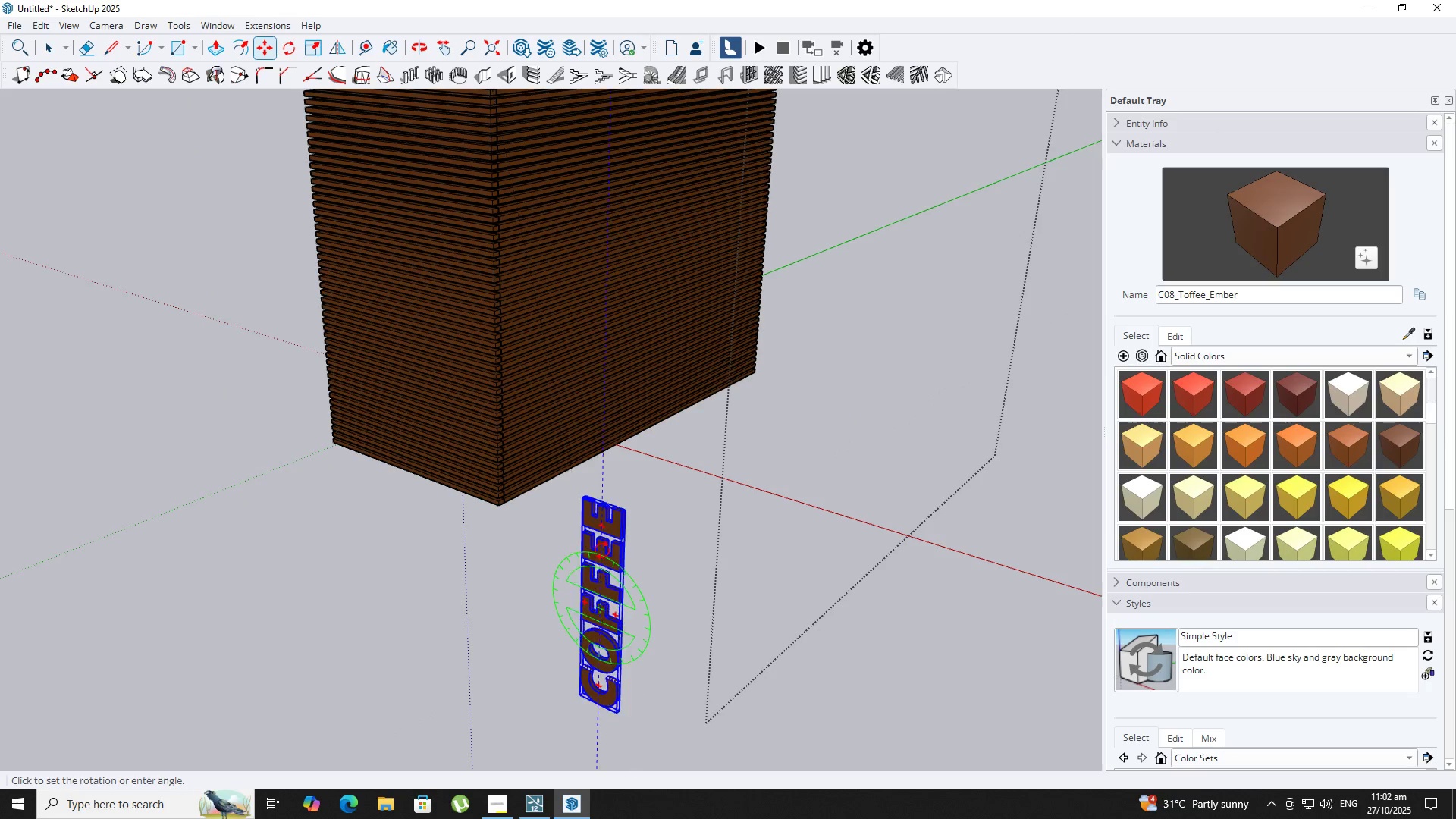 
scroll: coordinate [1348, 446], scroll_direction: down, amount: 12.0
 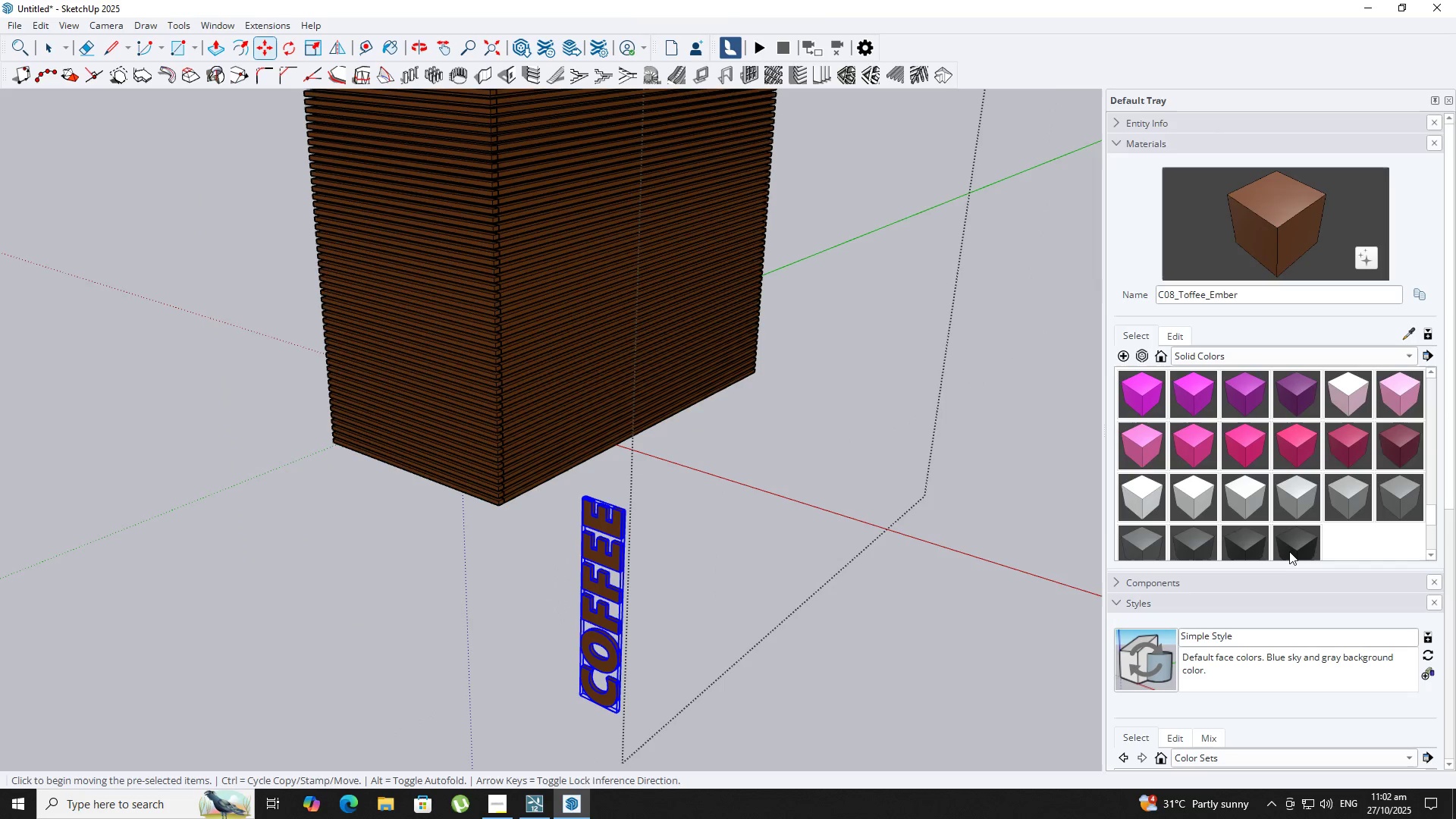 
left_click([1290, 549])
 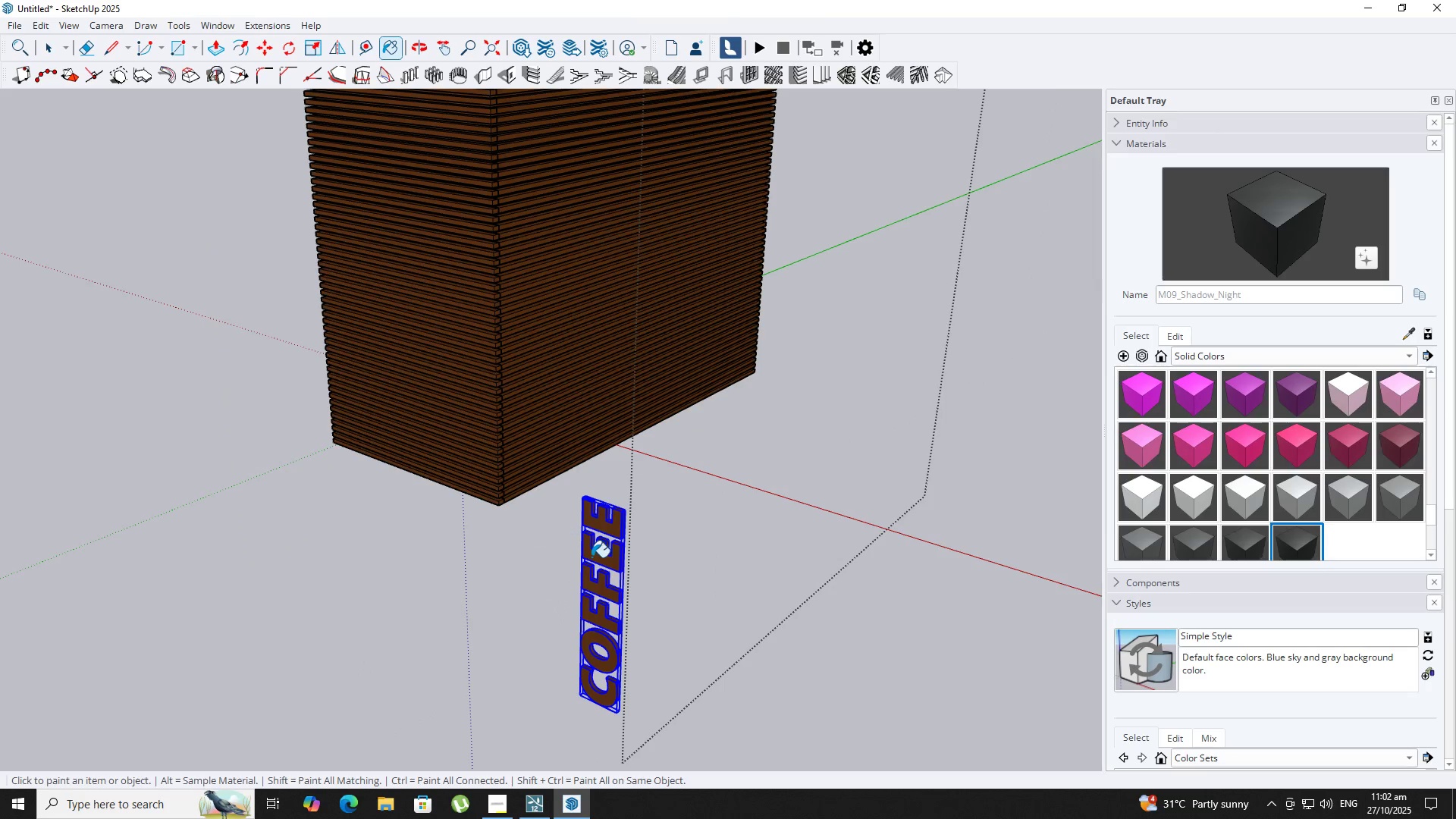 
left_click([592, 557])
 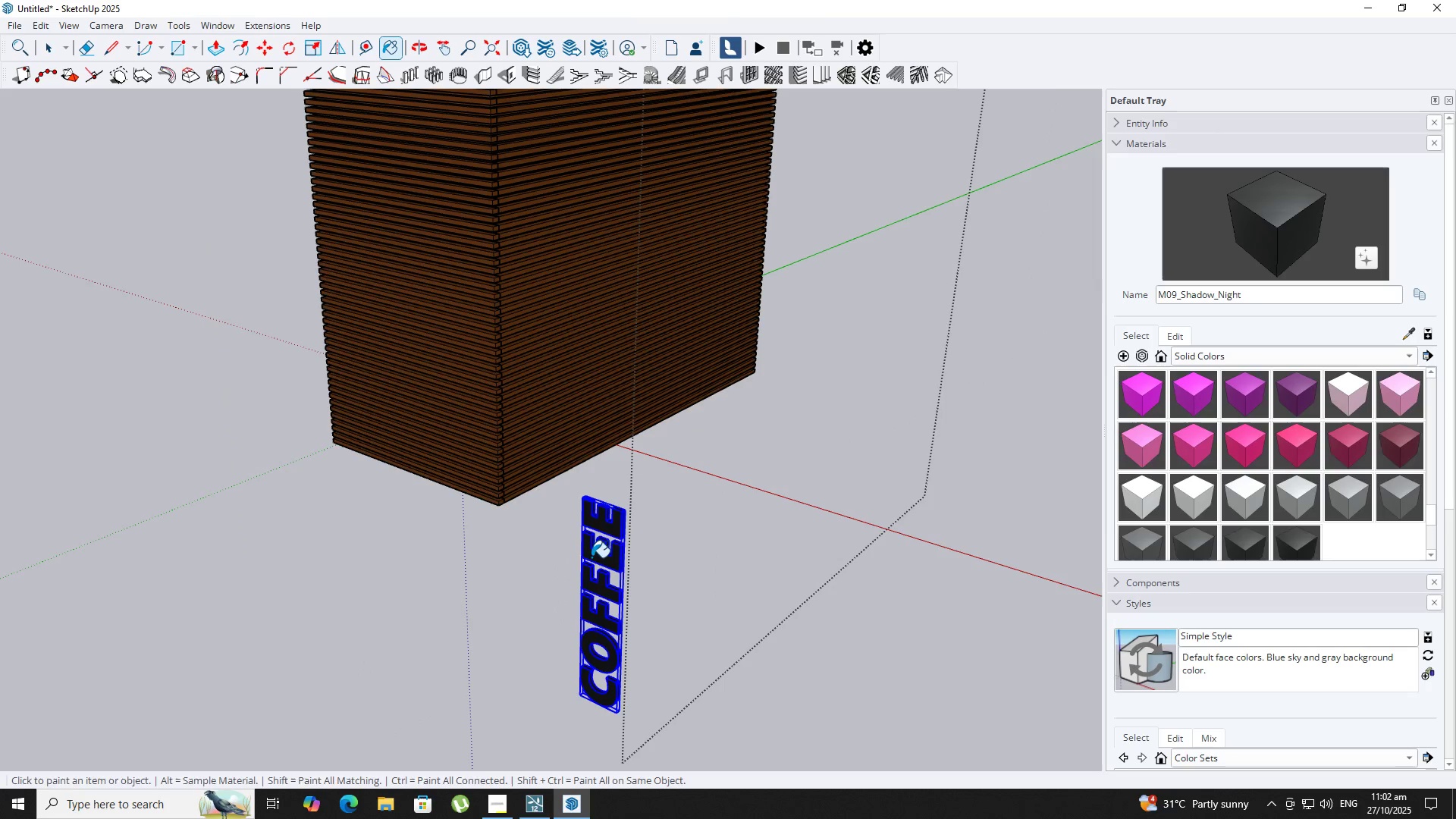 
key(Space)
 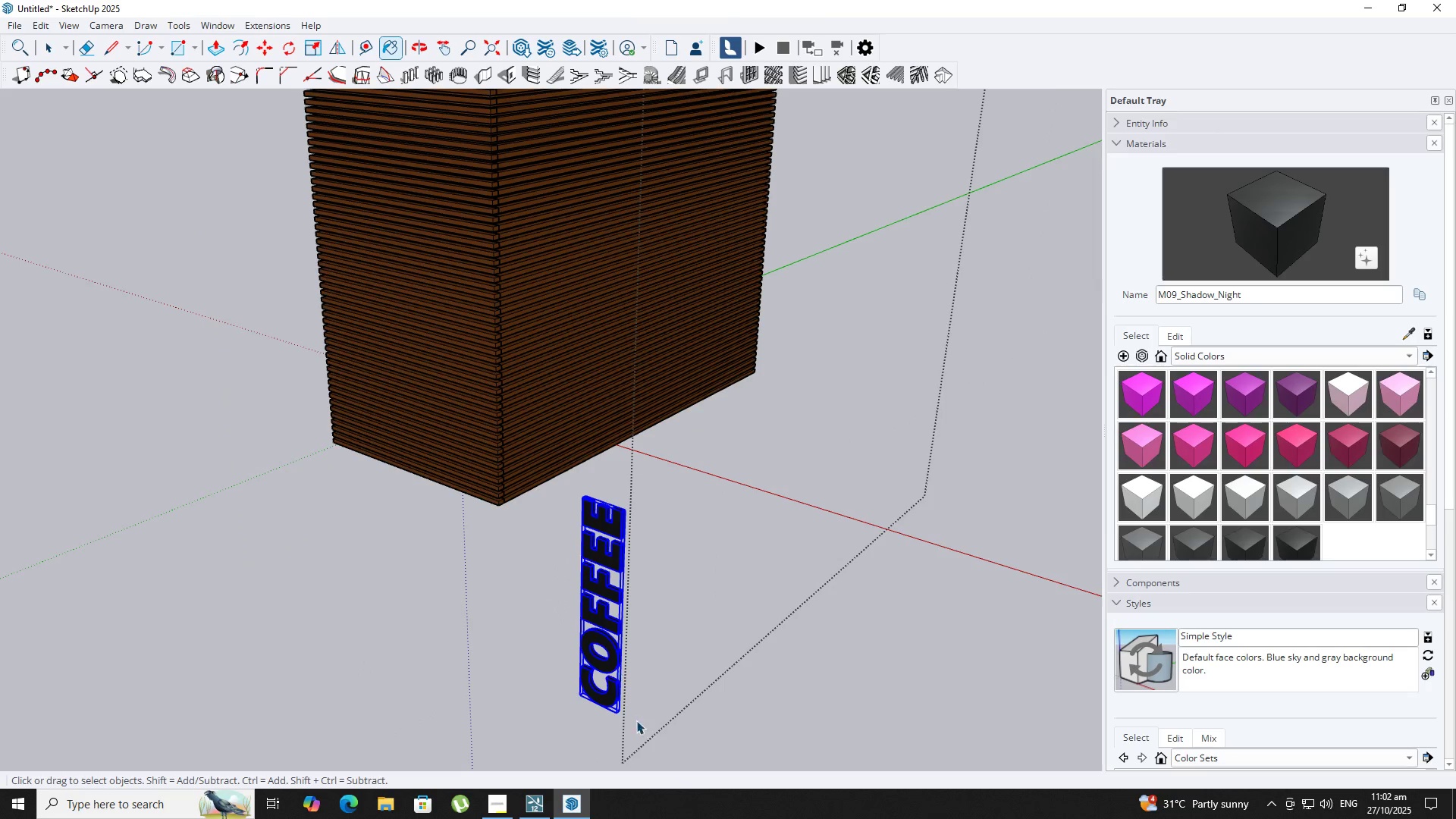 
key(M)
 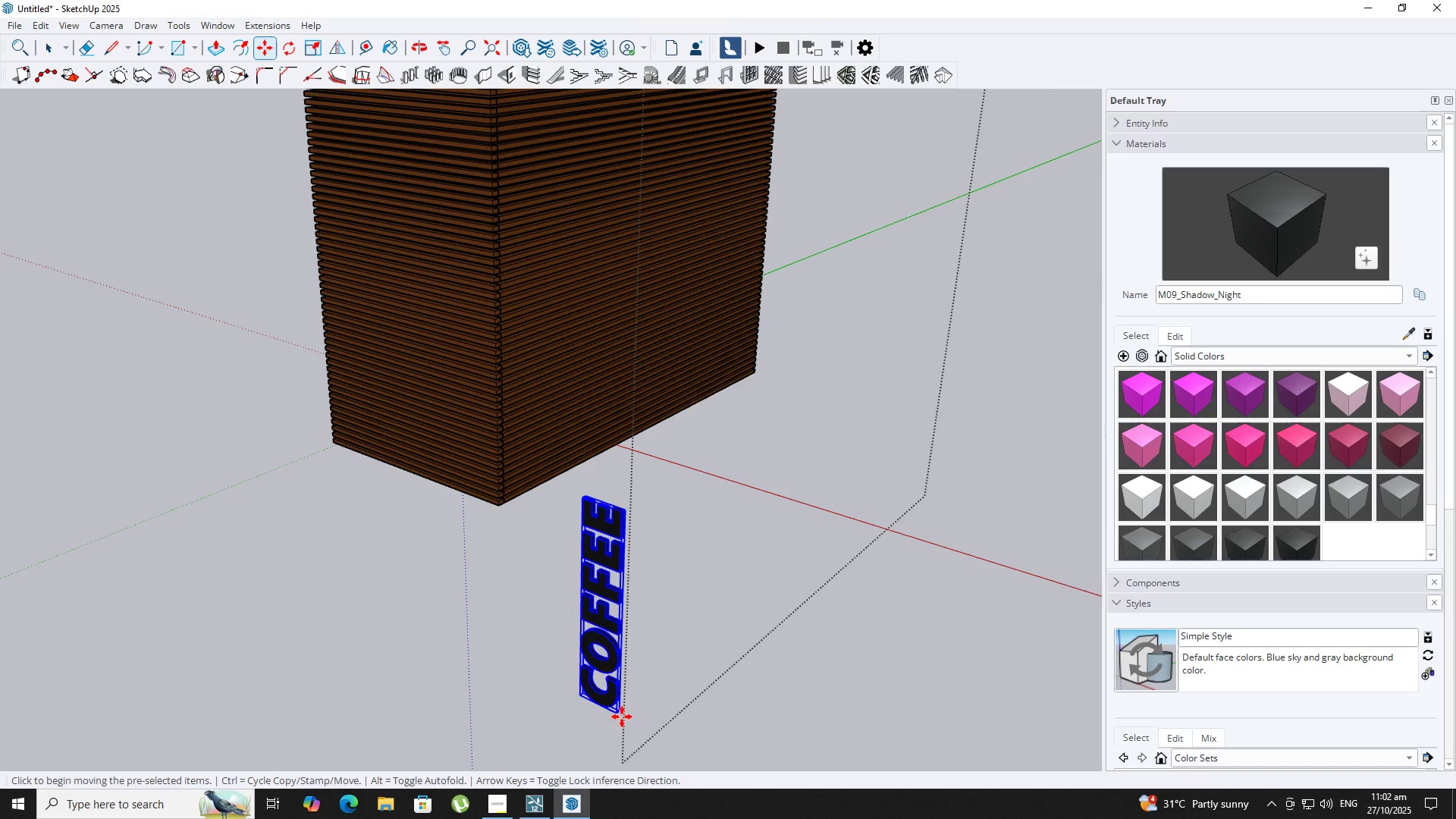 
hold_key(key=ShiftLeft, duration=0.36)
 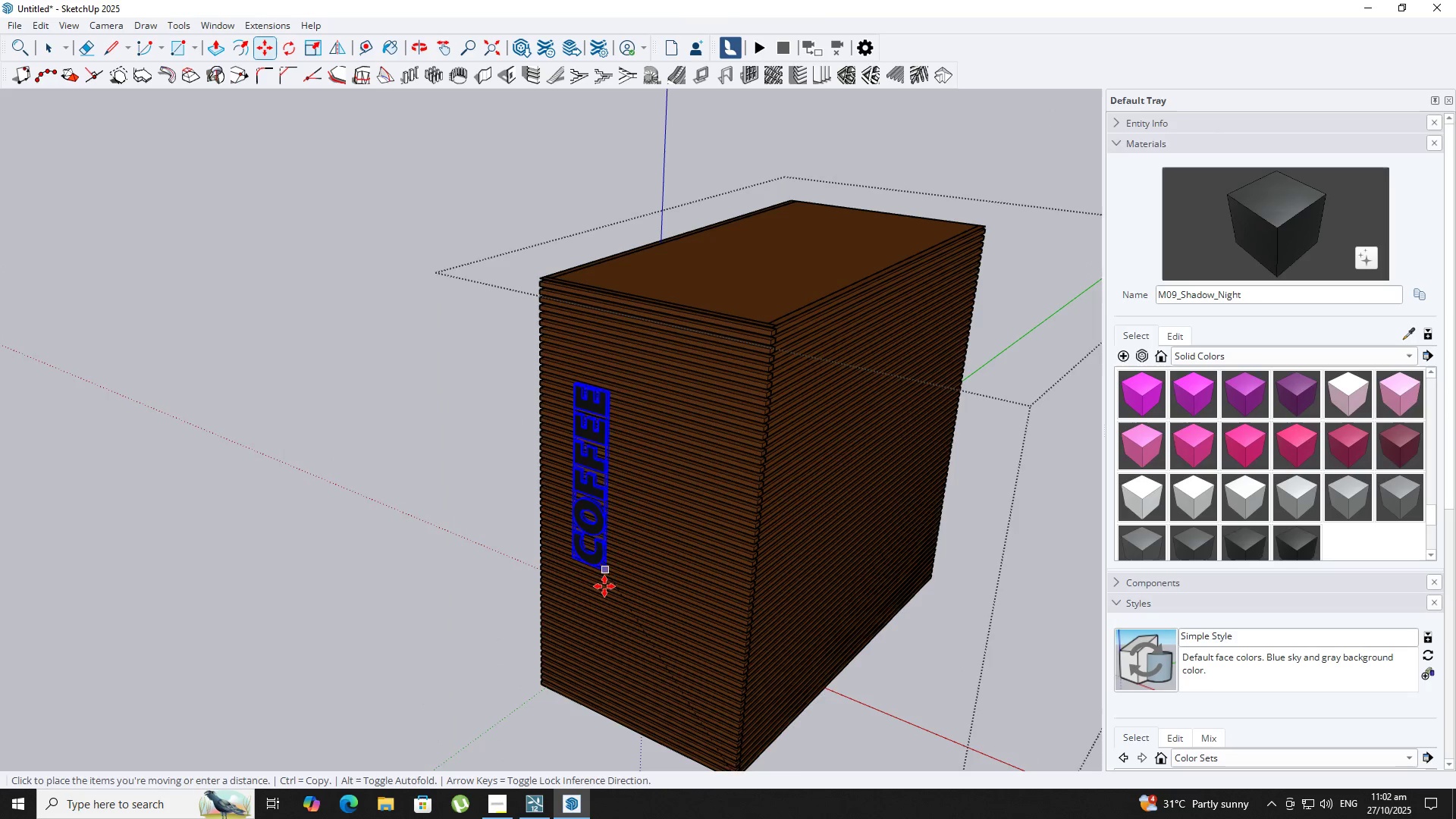 
left_click([604, 586])
 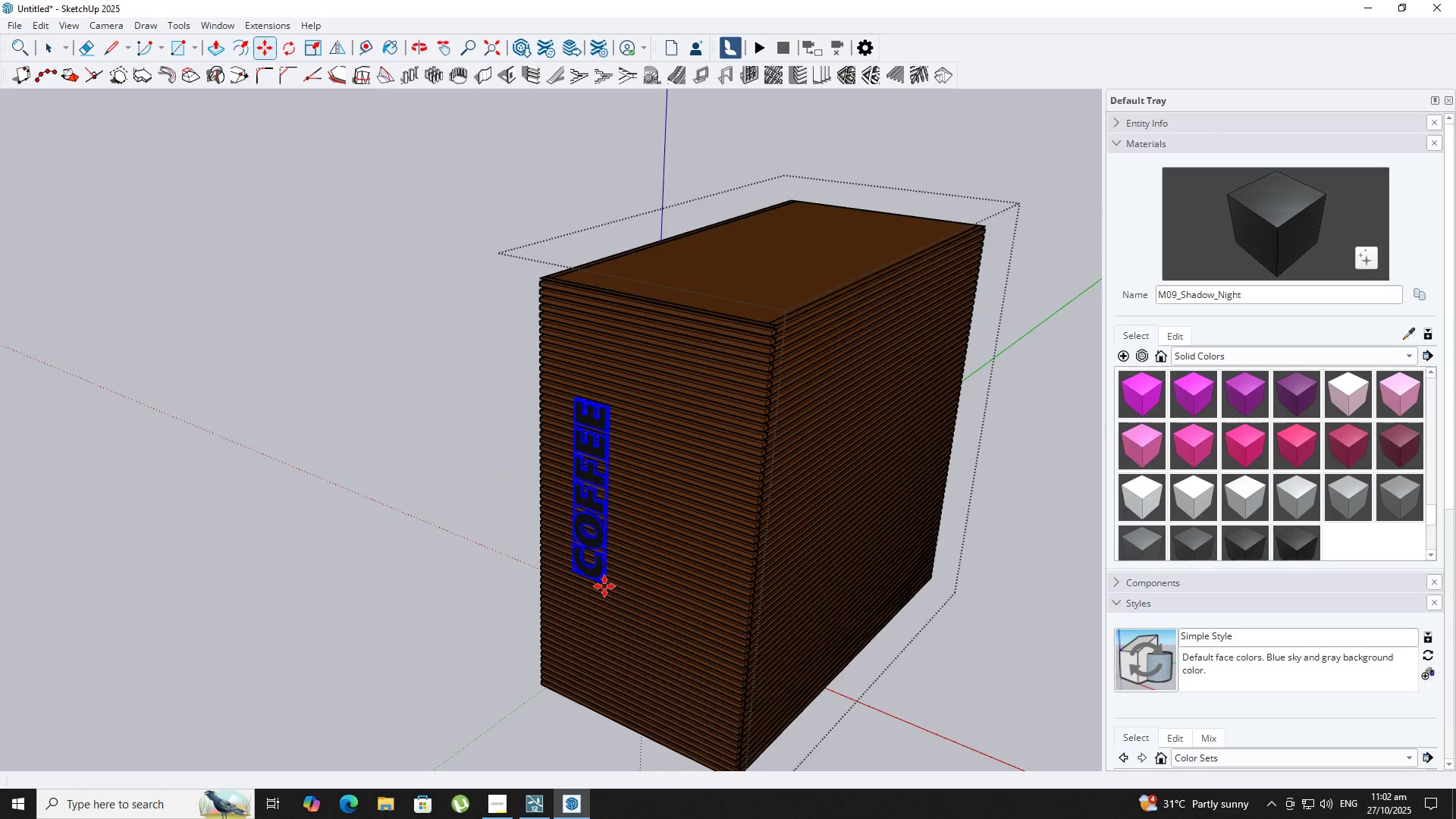 
key(S)
 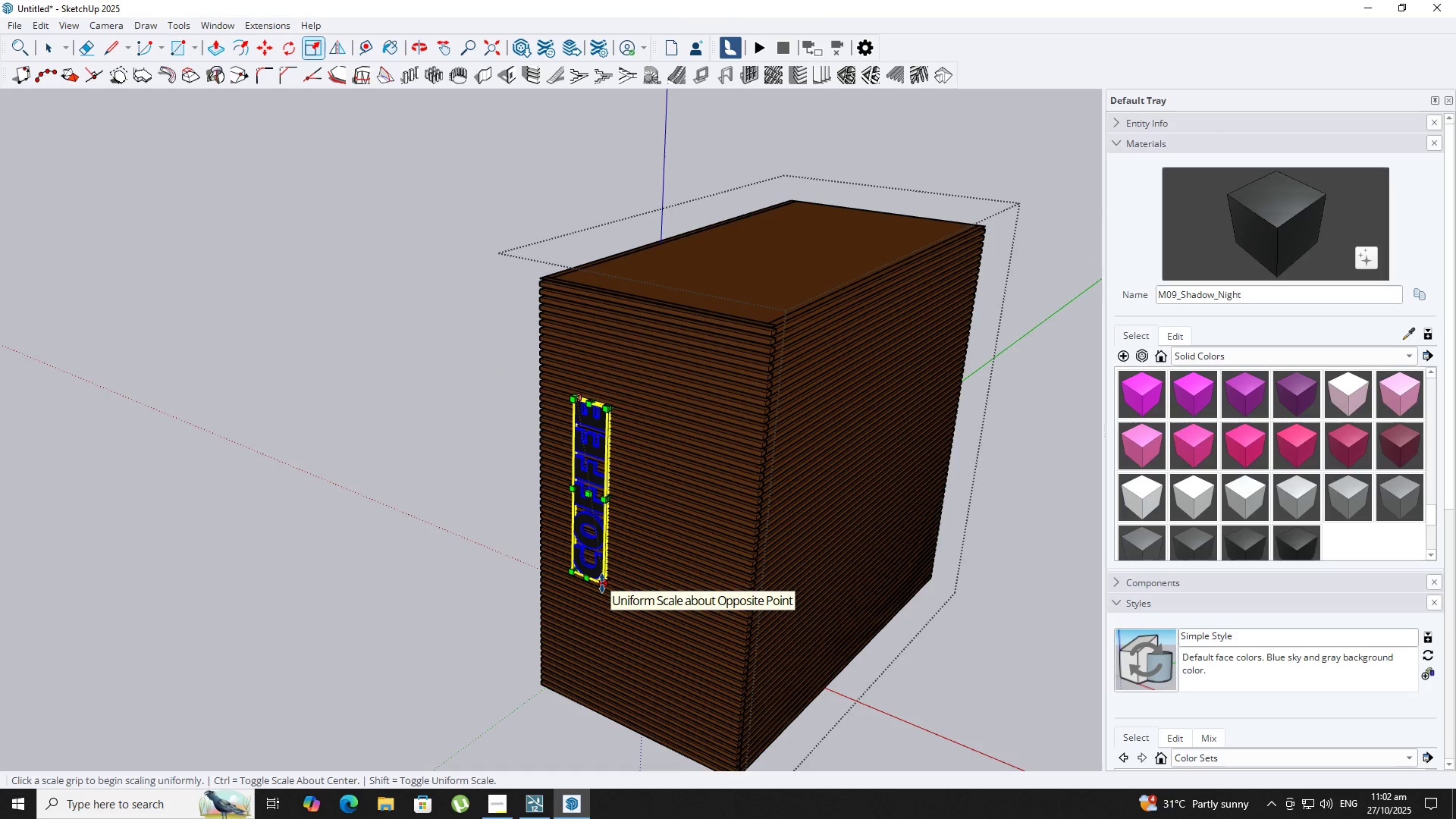 
left_click([602, 583])
 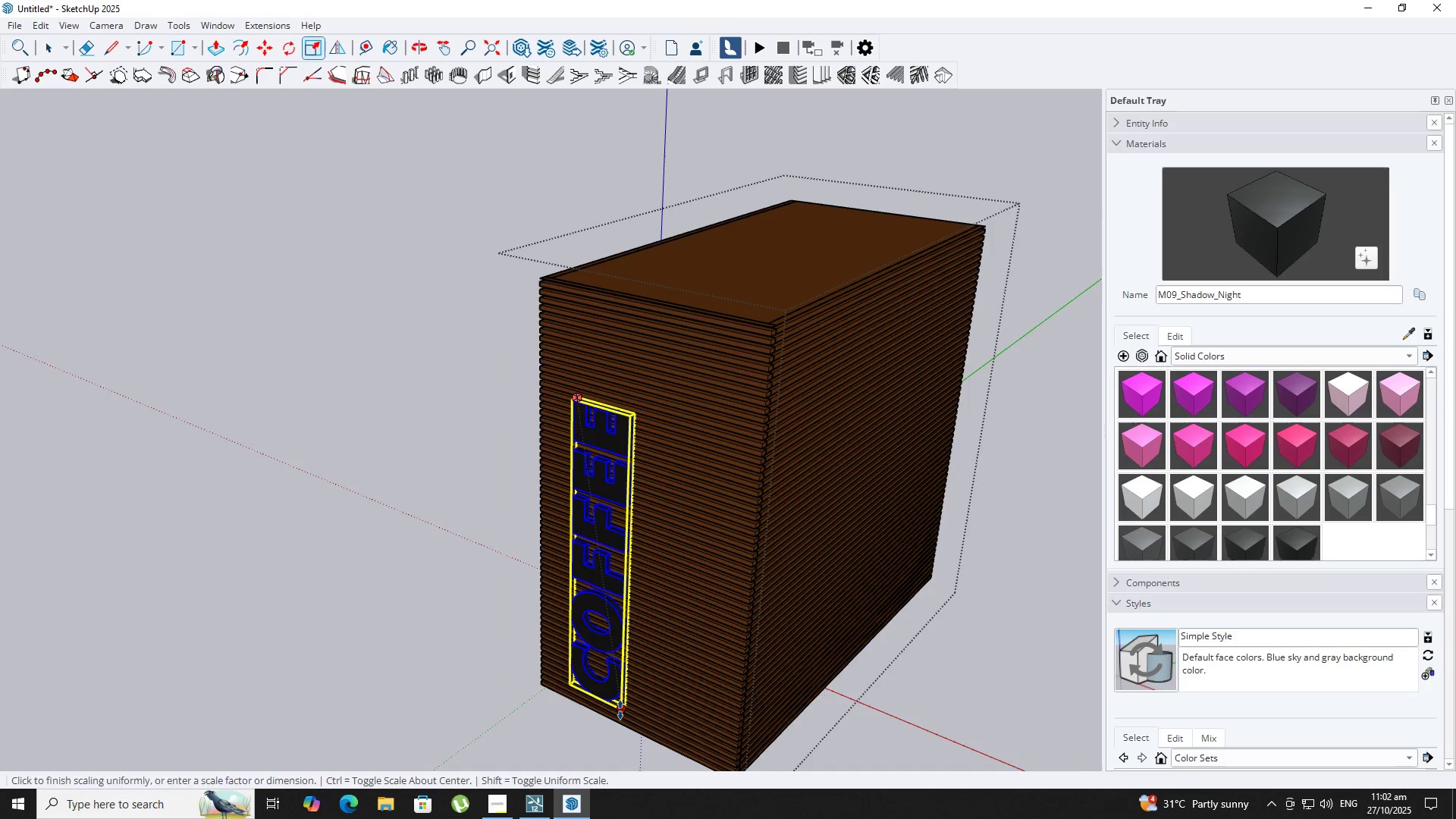 
key(Space)
 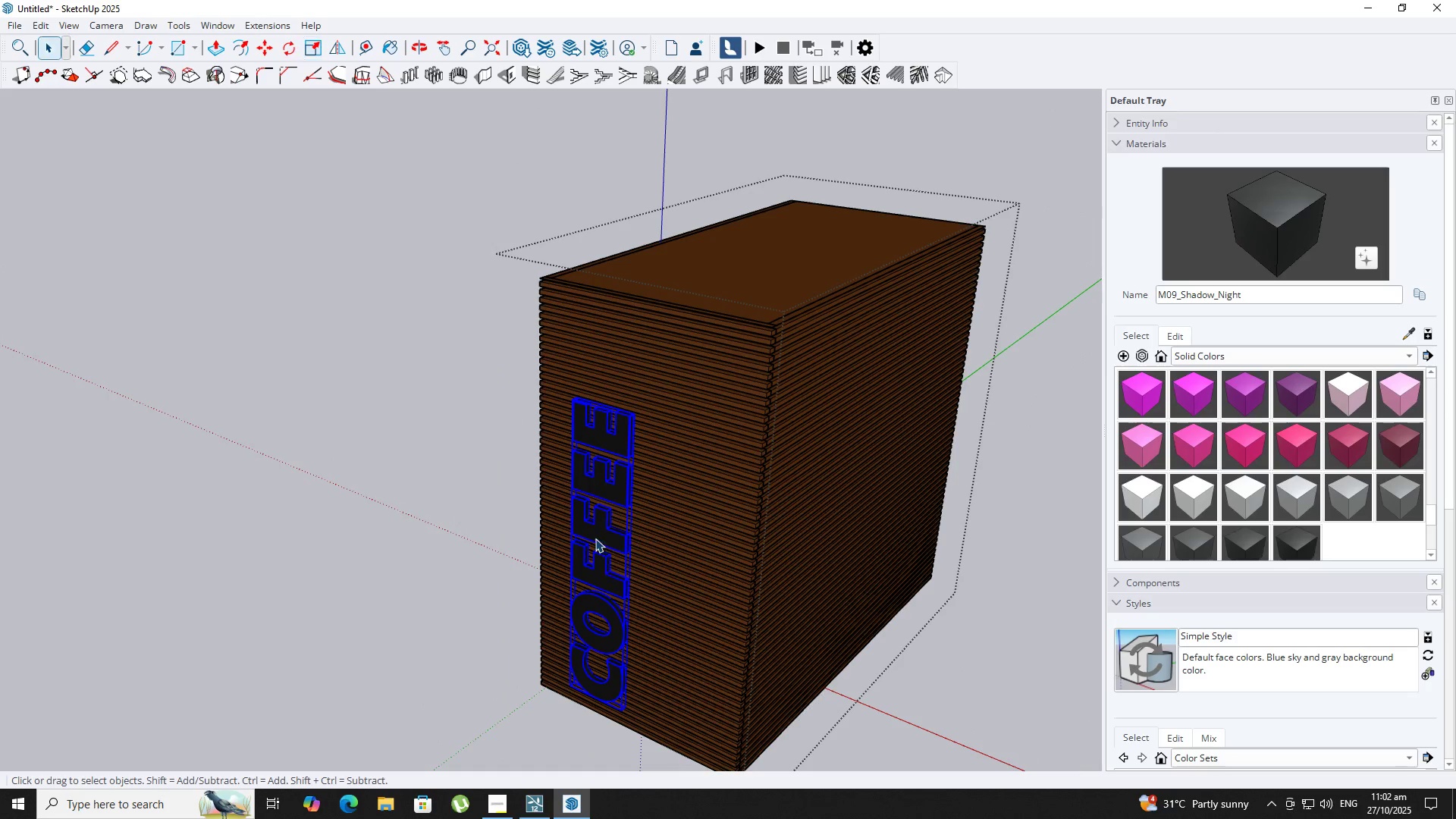 
key(M)
 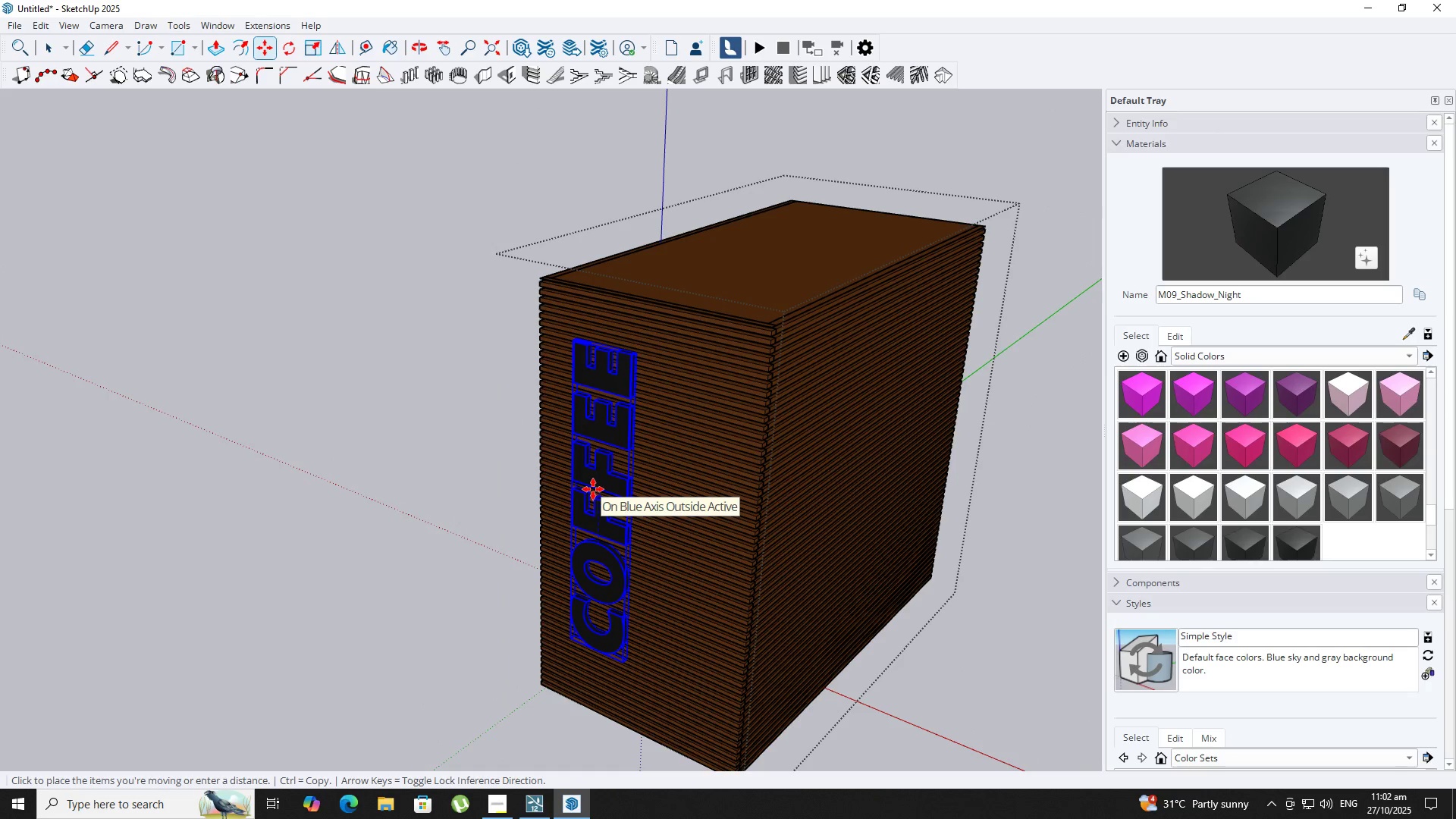 
scroll: coordinate [705, 419], scroll_direction: down, amount: 6.0
 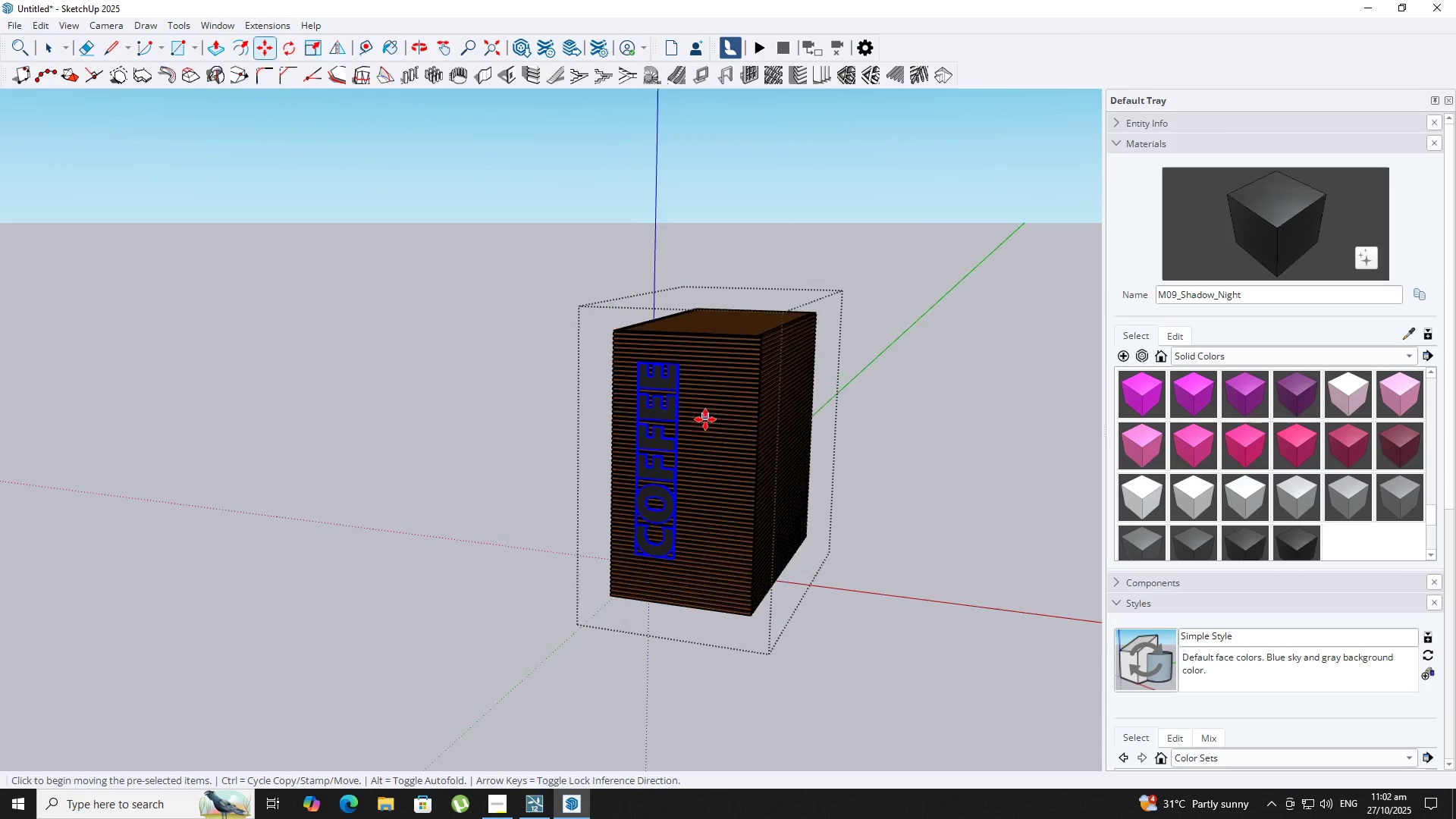 
key(Space)
 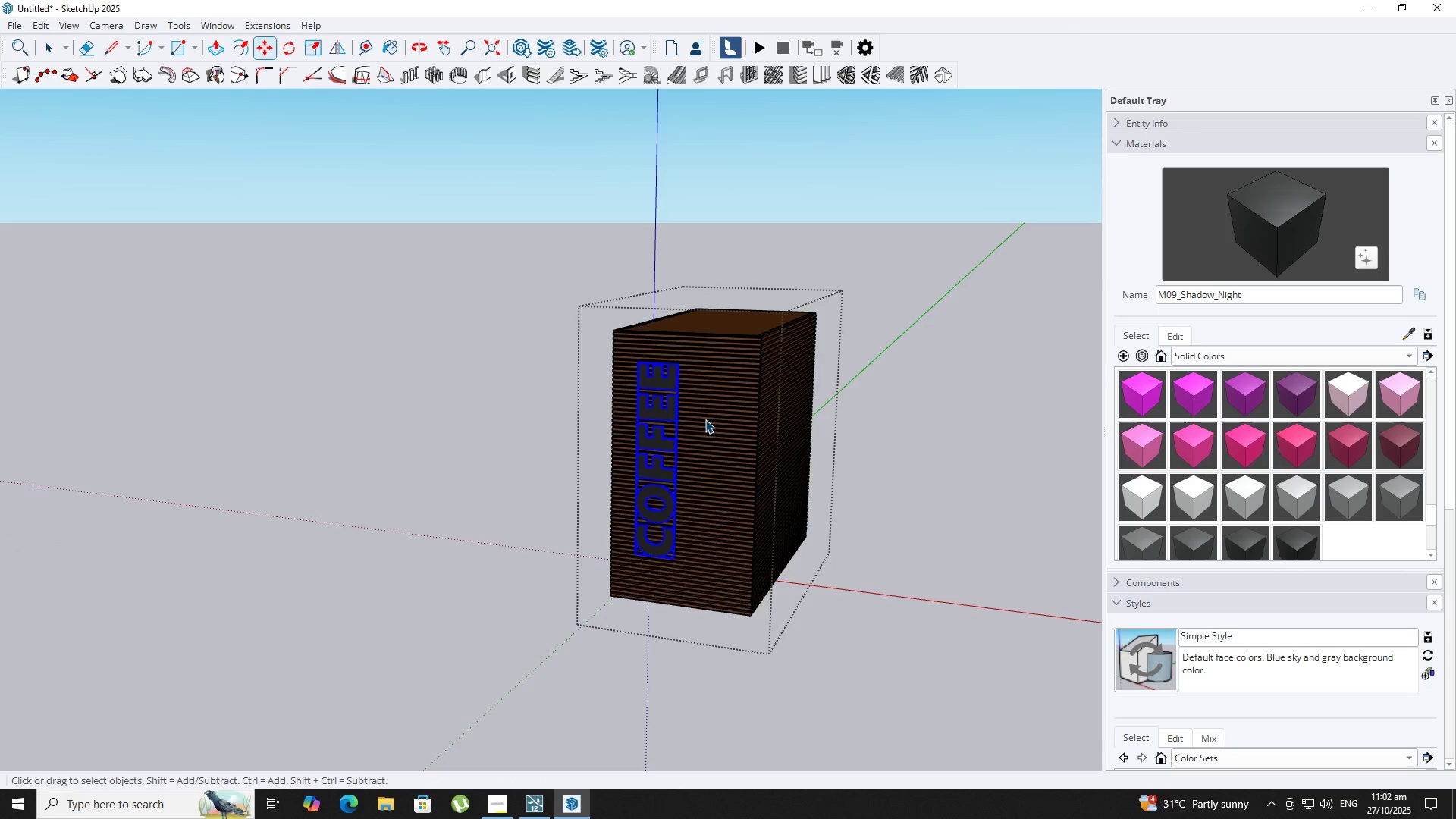 
key(Escape)
 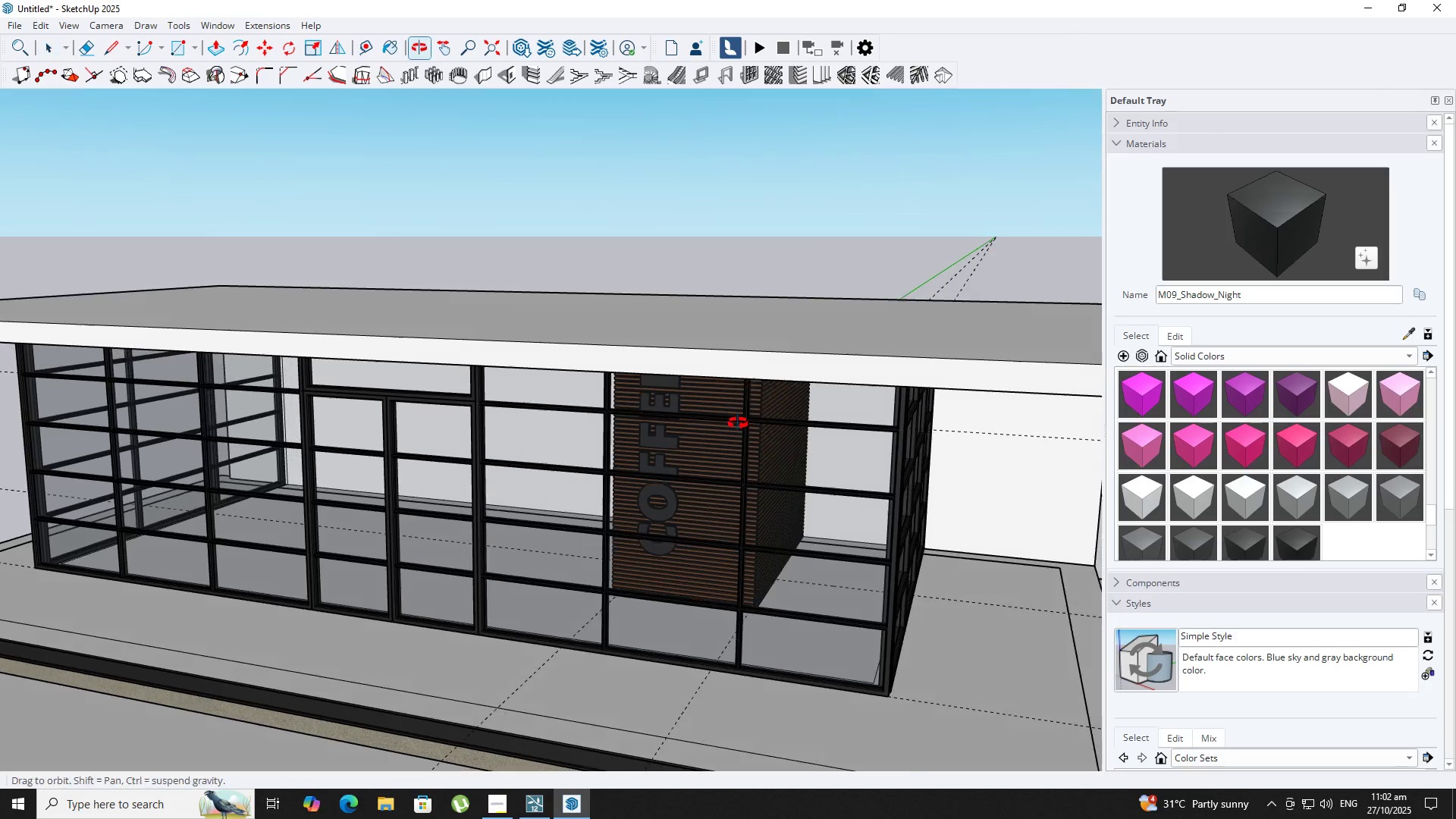 
scroll: coordinate [813, 407], scroll_direction: down, amount: 4.0
 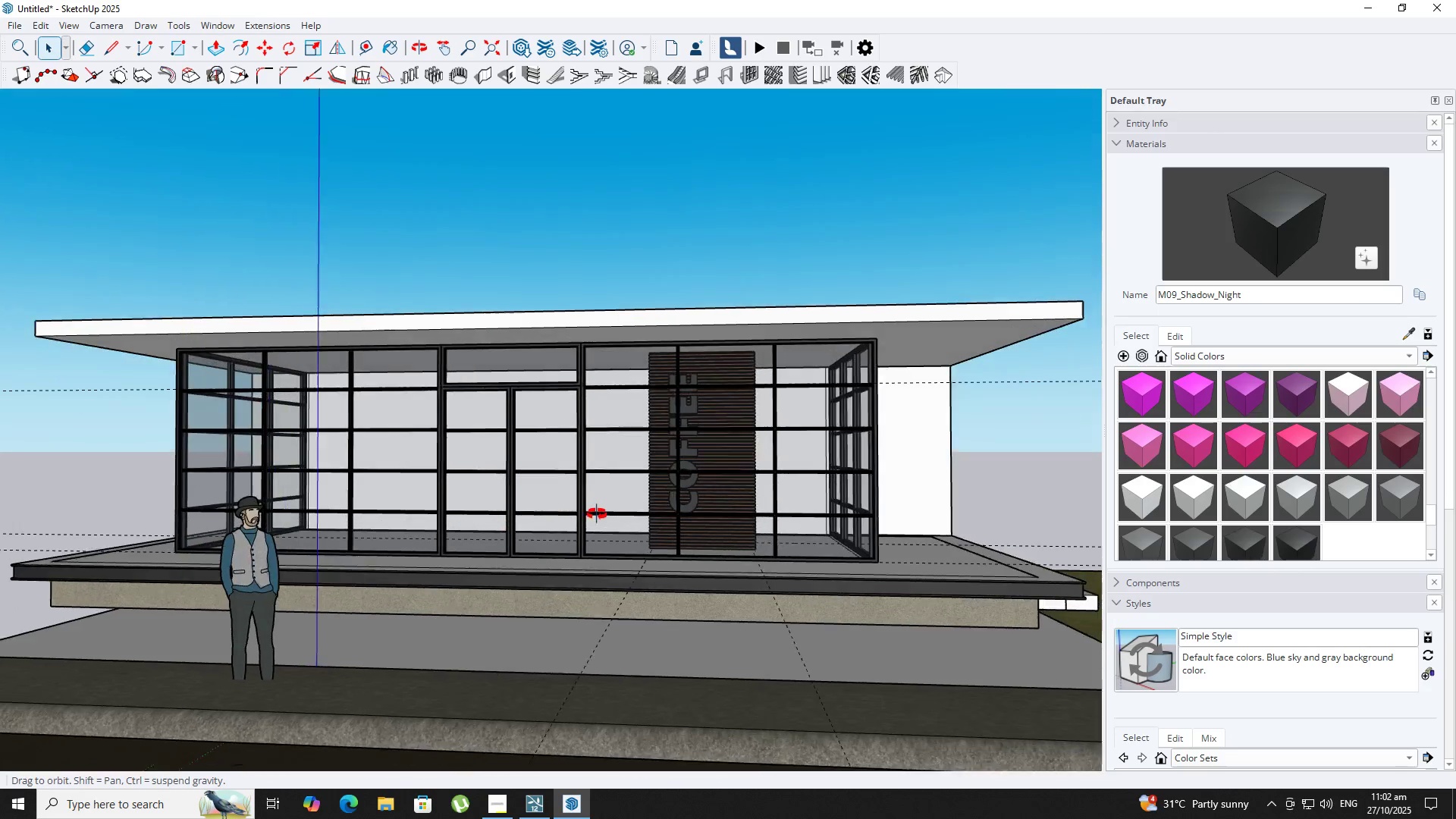 
scroll: coordinate [418, 516], scroll_direction: none, amount: 0.0
 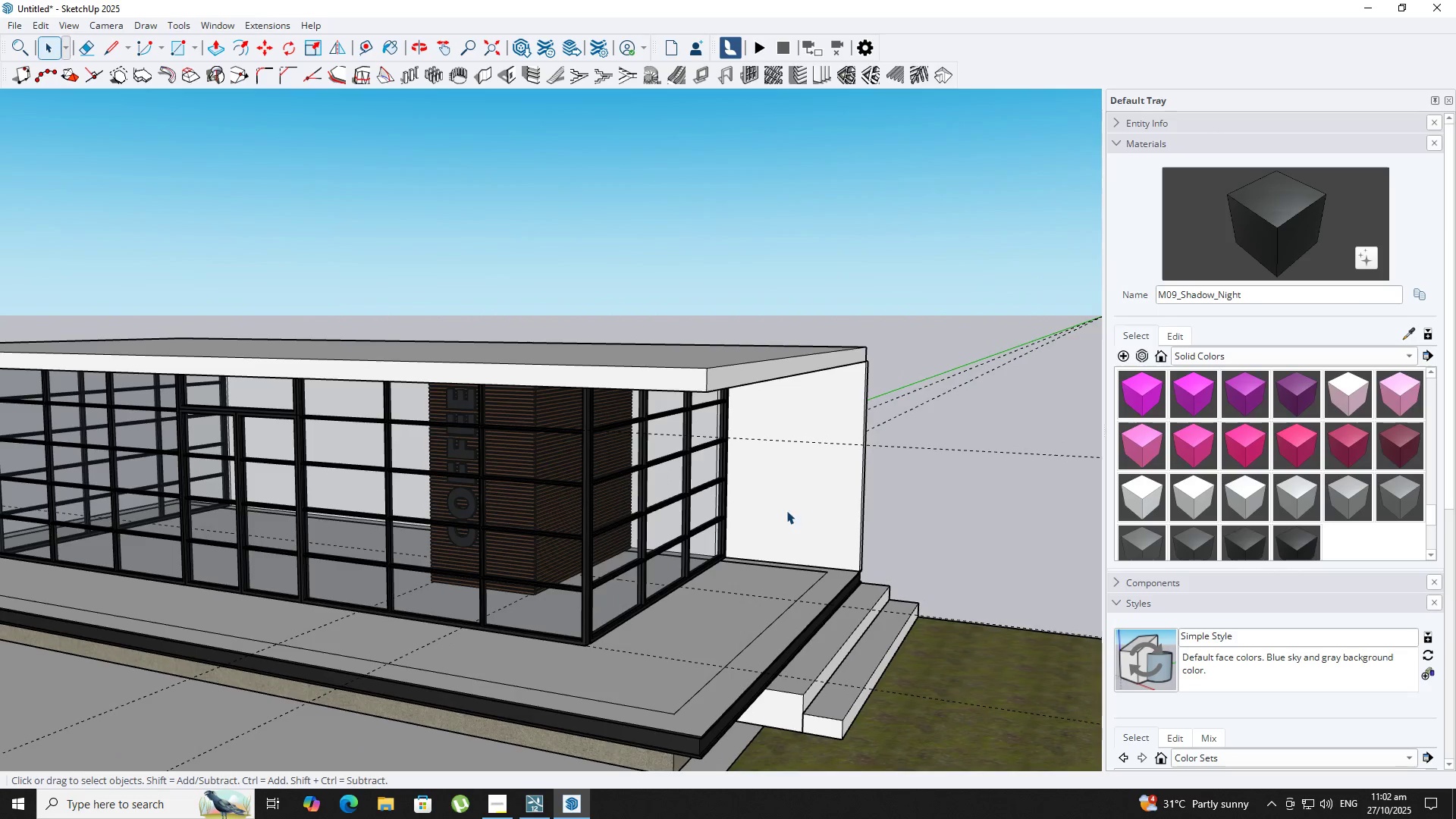 
key(Space)
 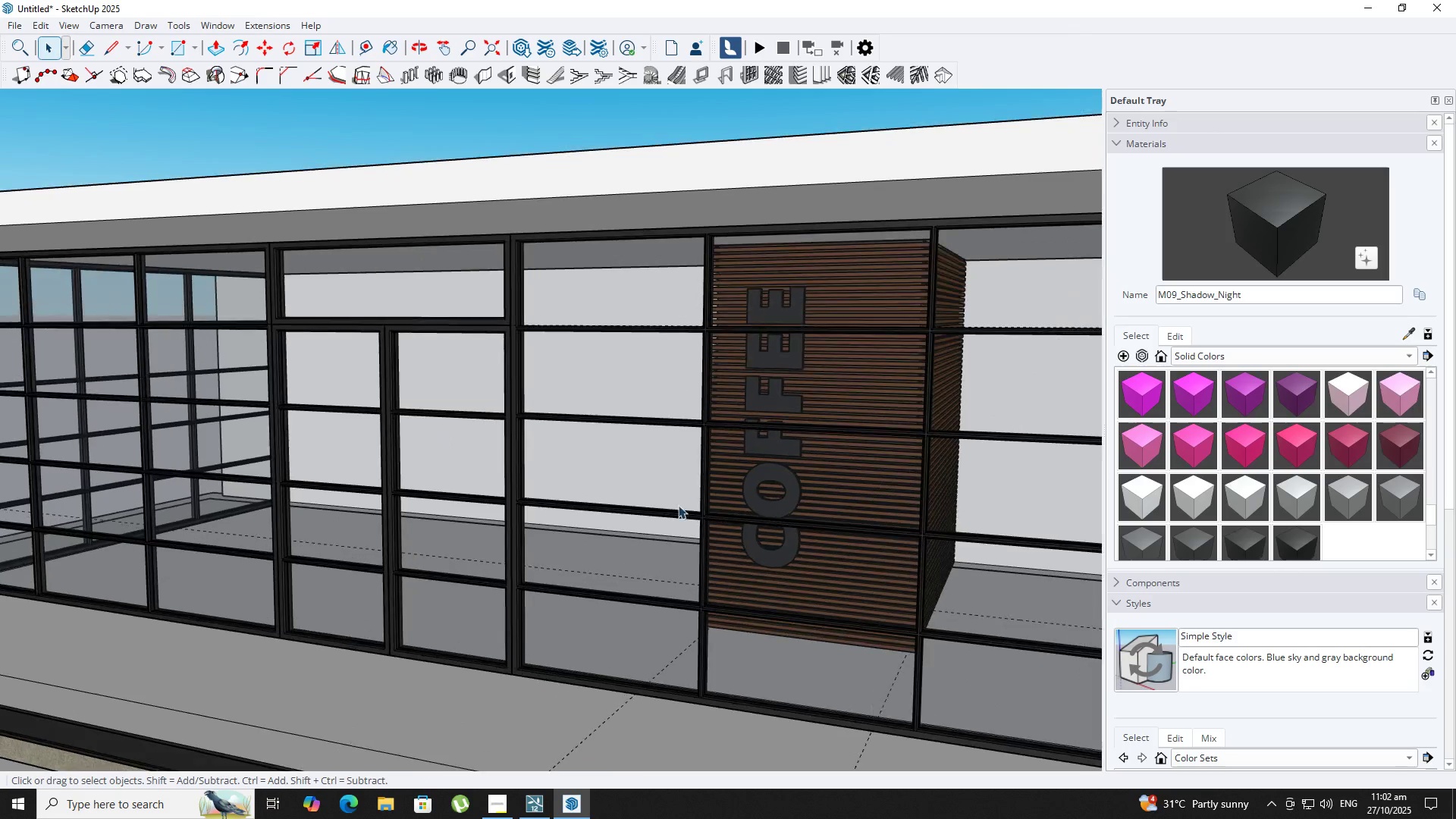 
key(Shift+ShiftLeft)
 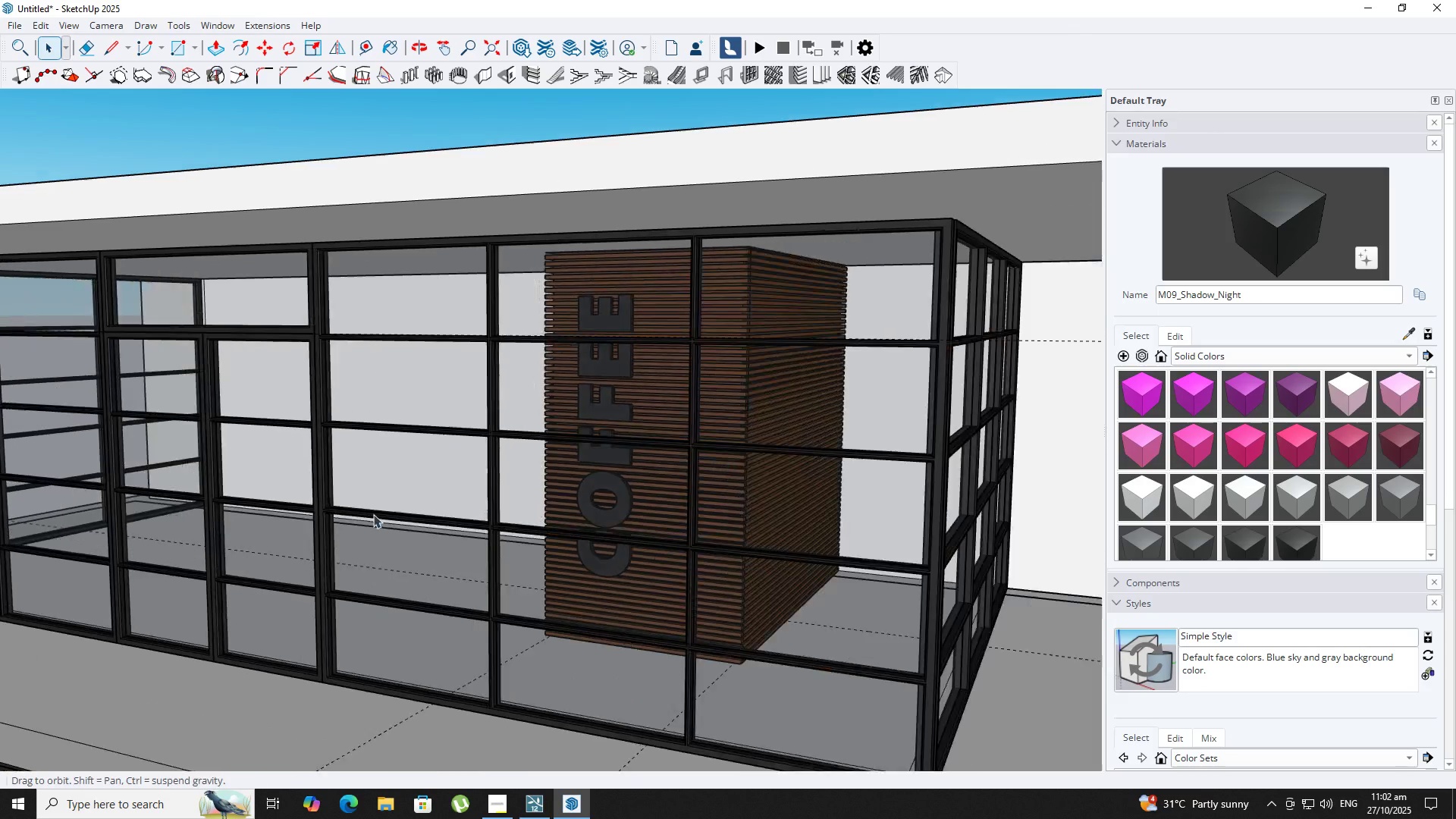 
key(Space)
 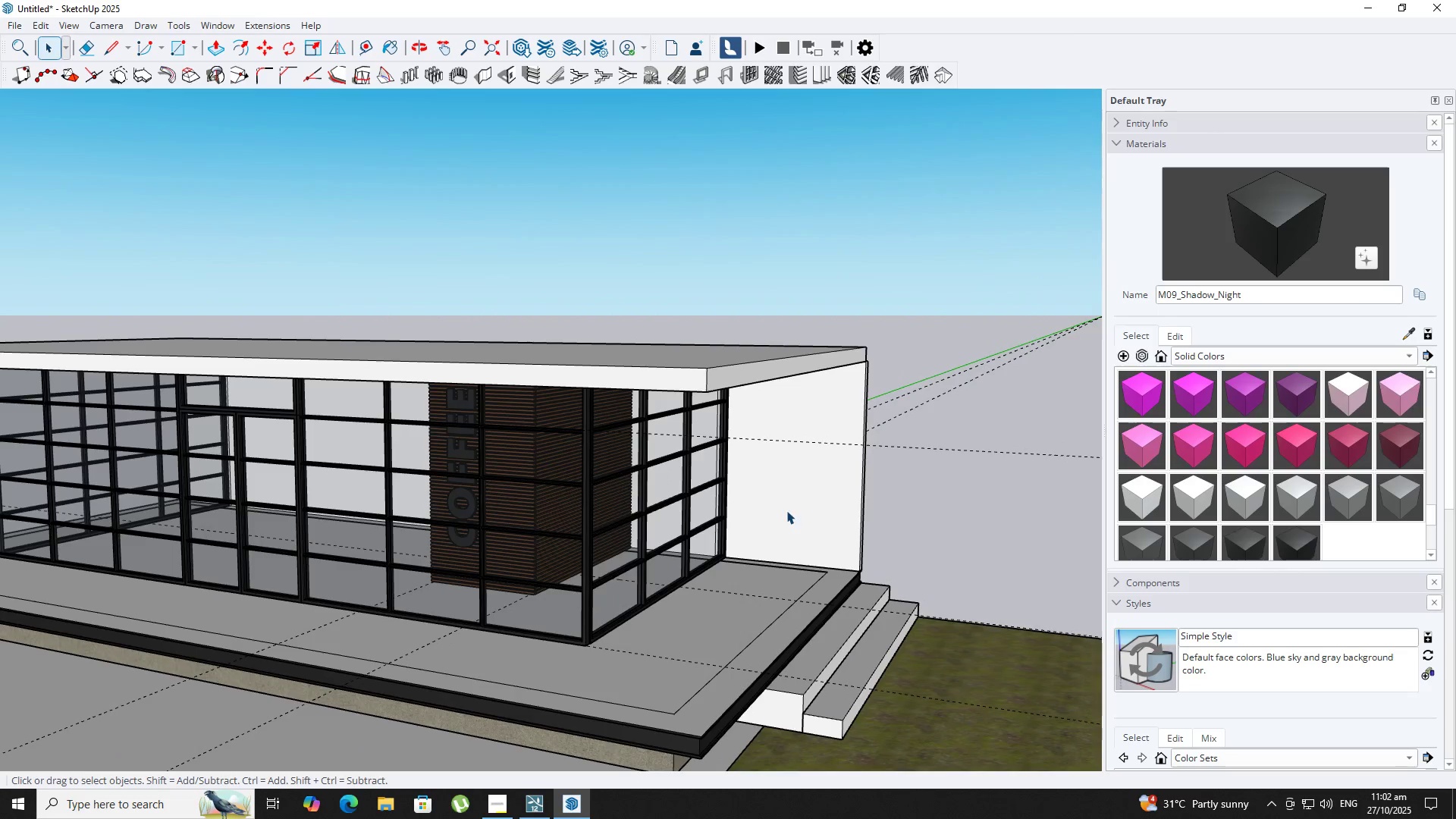 
double_click([786, 510])
 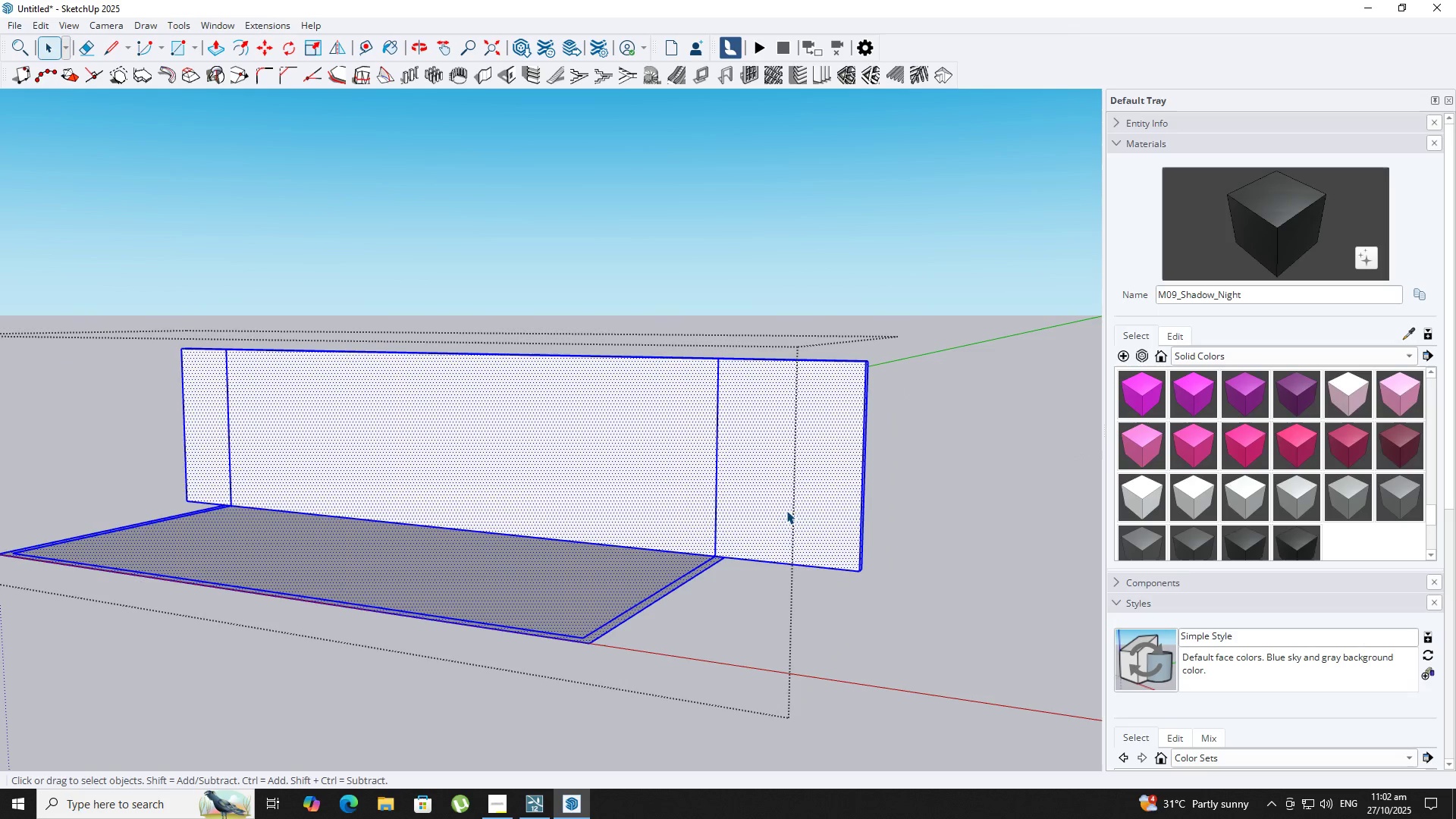 
triple_click([786, 510])
 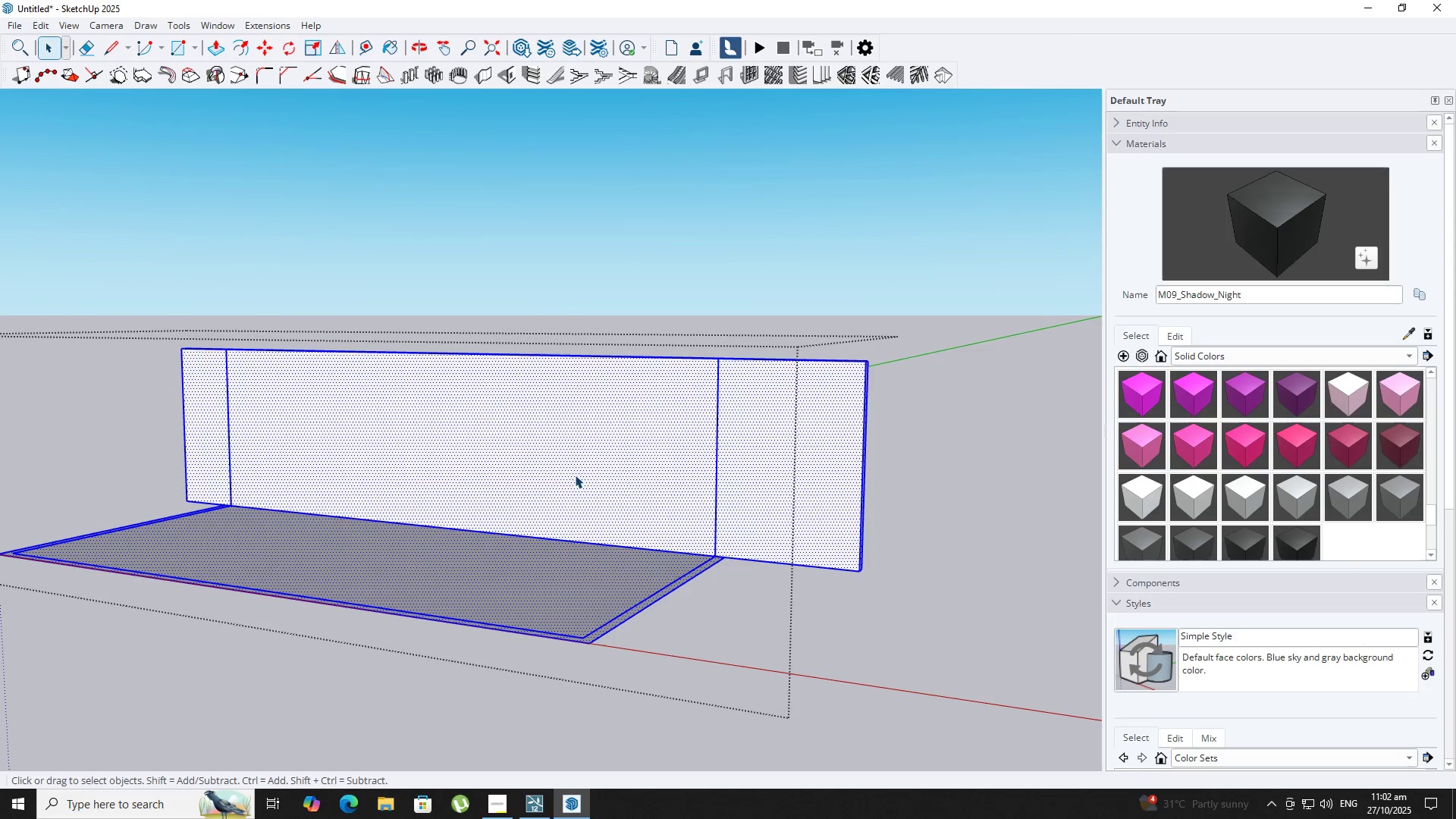 
left_click([559, 472])
 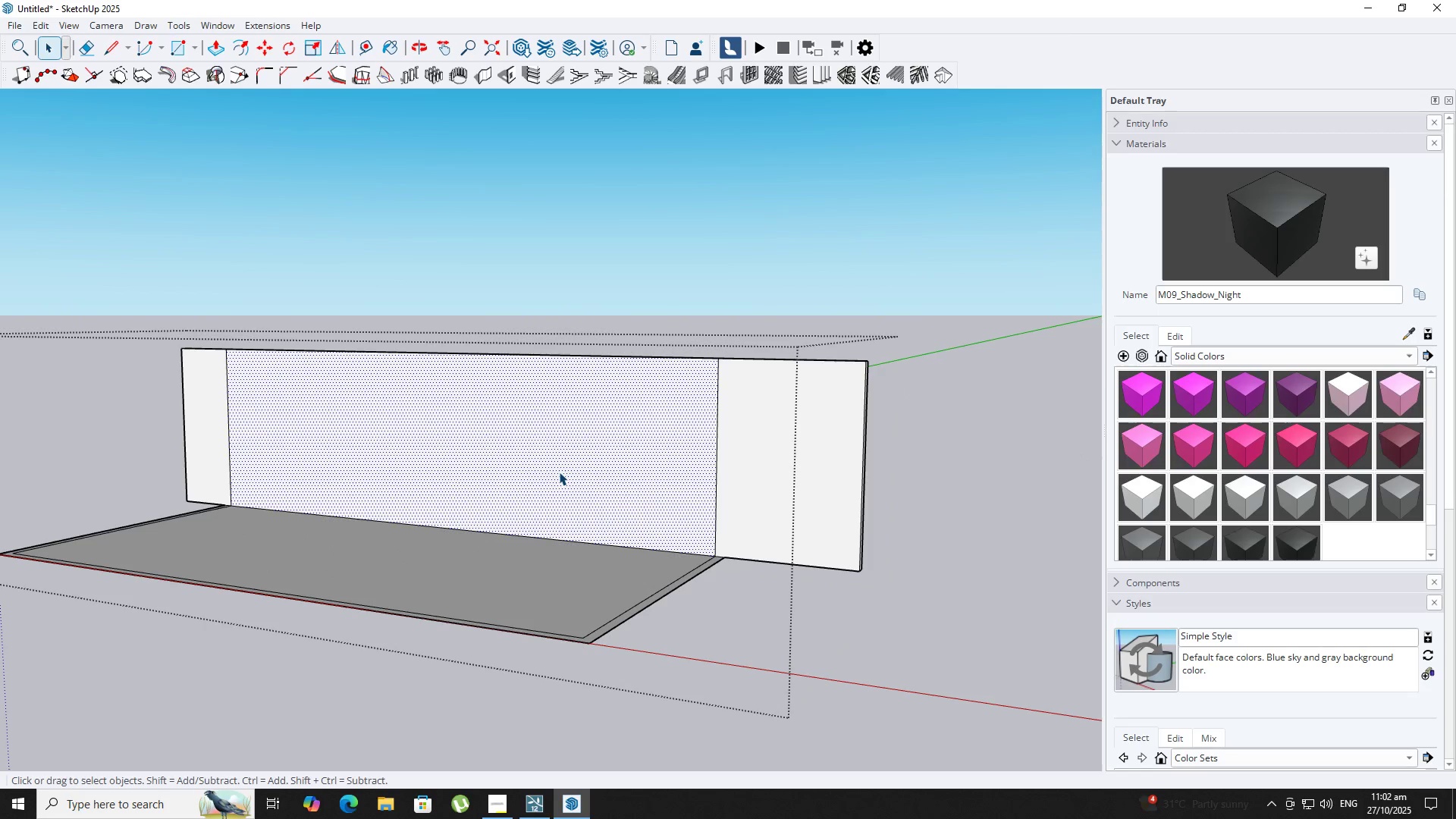 
key(B)
 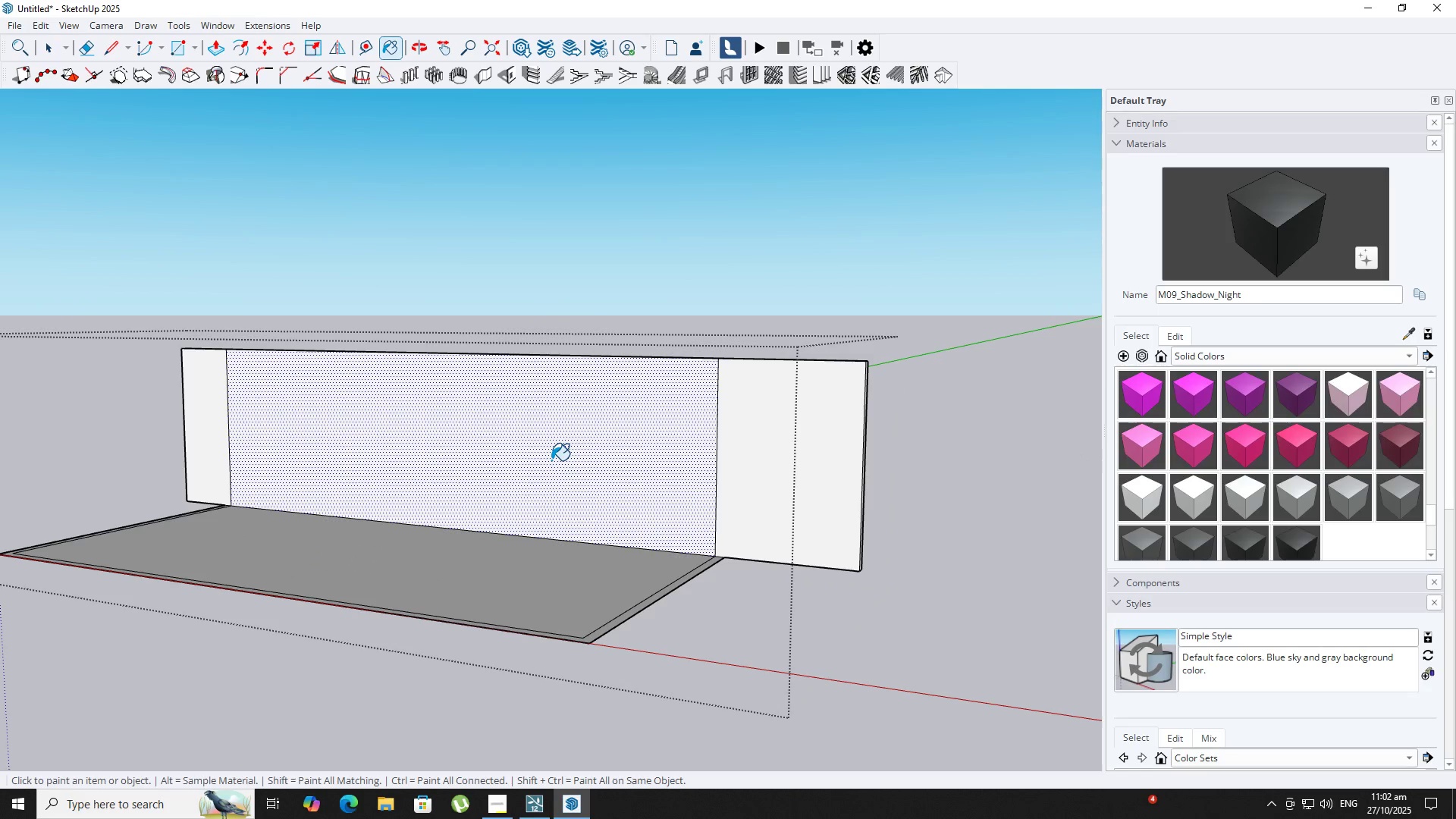 
key(Backquote)
 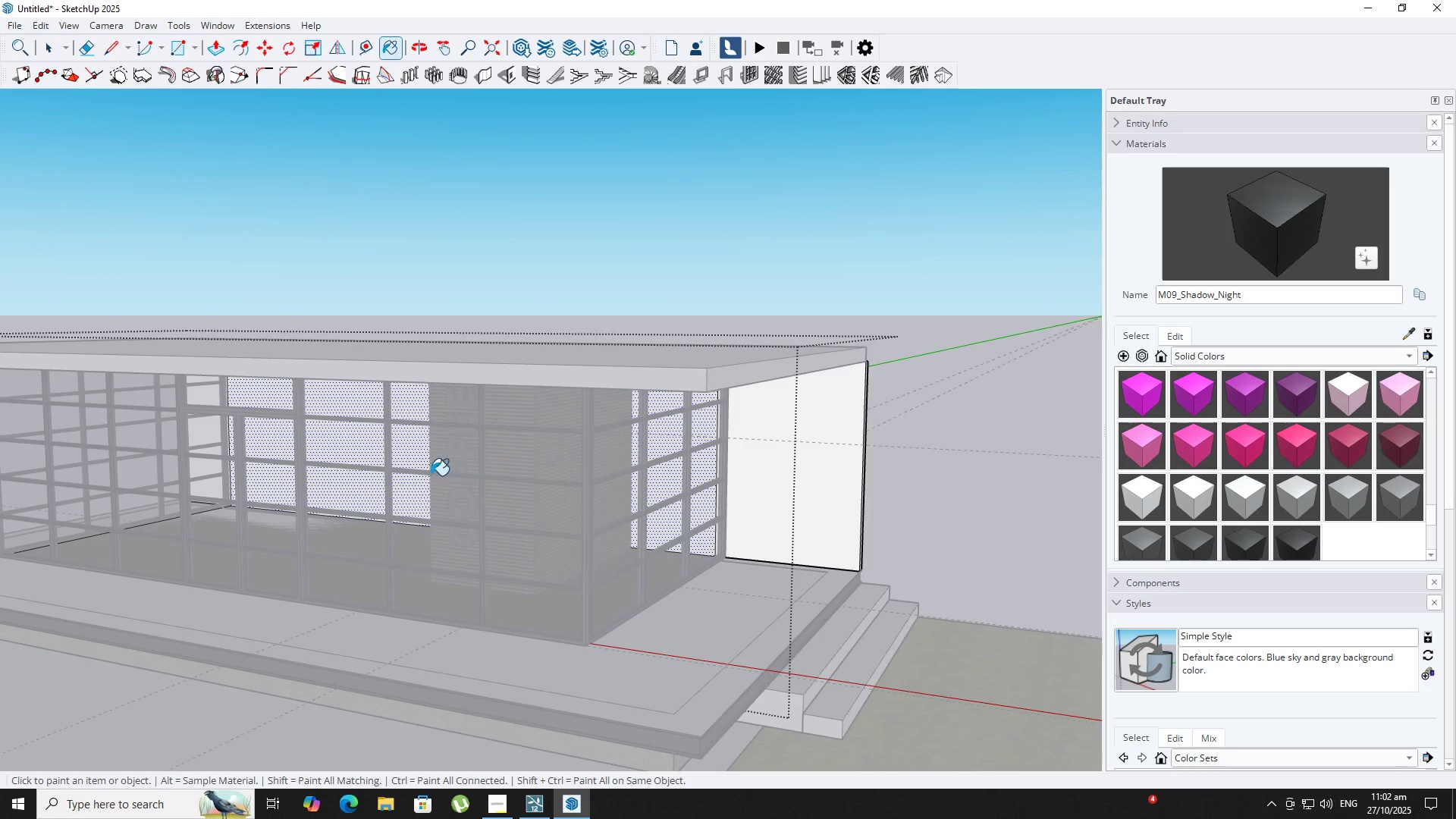 
scroll: coordinate [191, 573], scroll_direction: up, amount: 19.0
 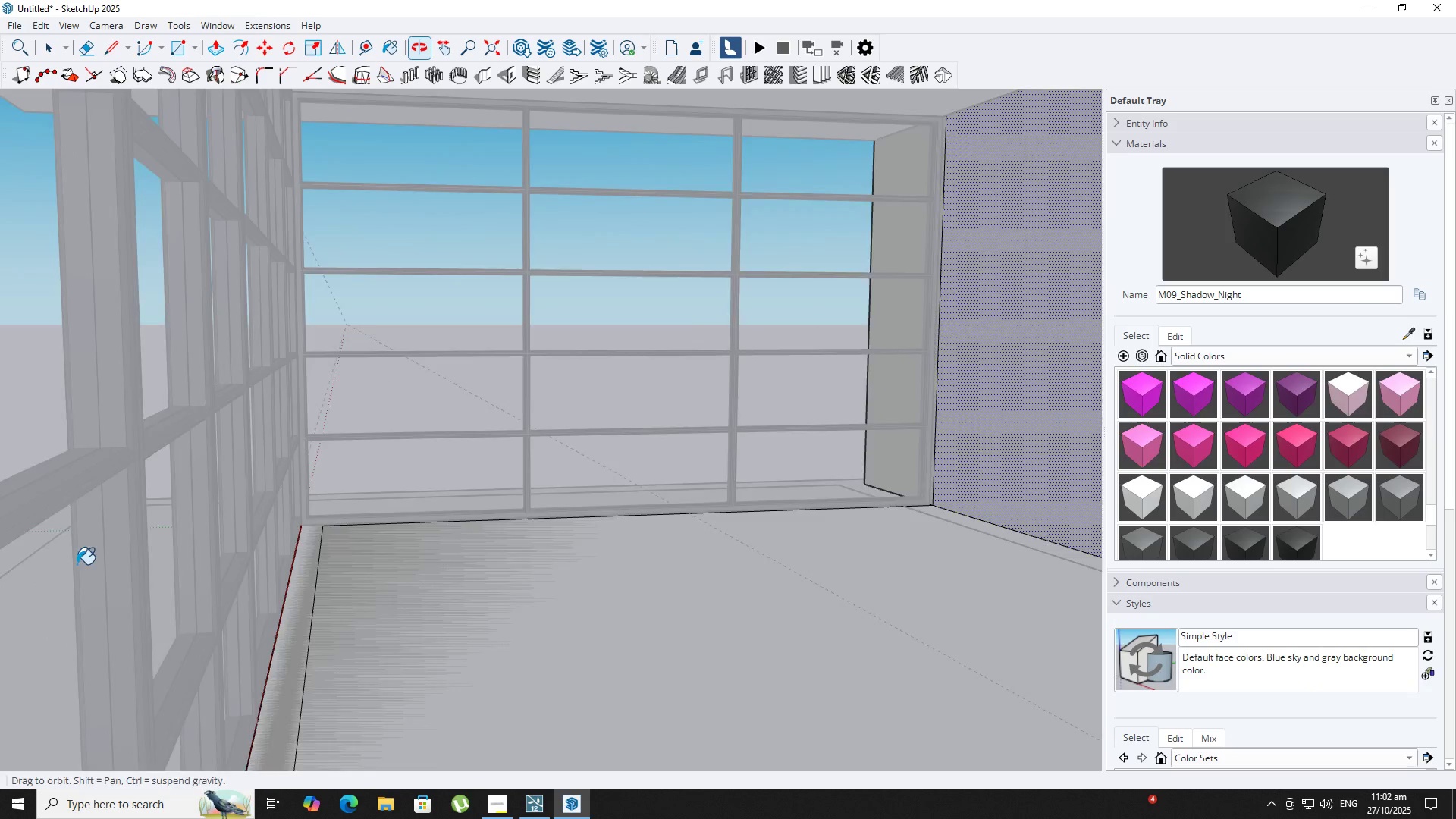 
hold_key(key=ShiftLeft, duration=0.65)
scroll: coordinate [571, 499], scroll_direction: down, amount: 1.0
 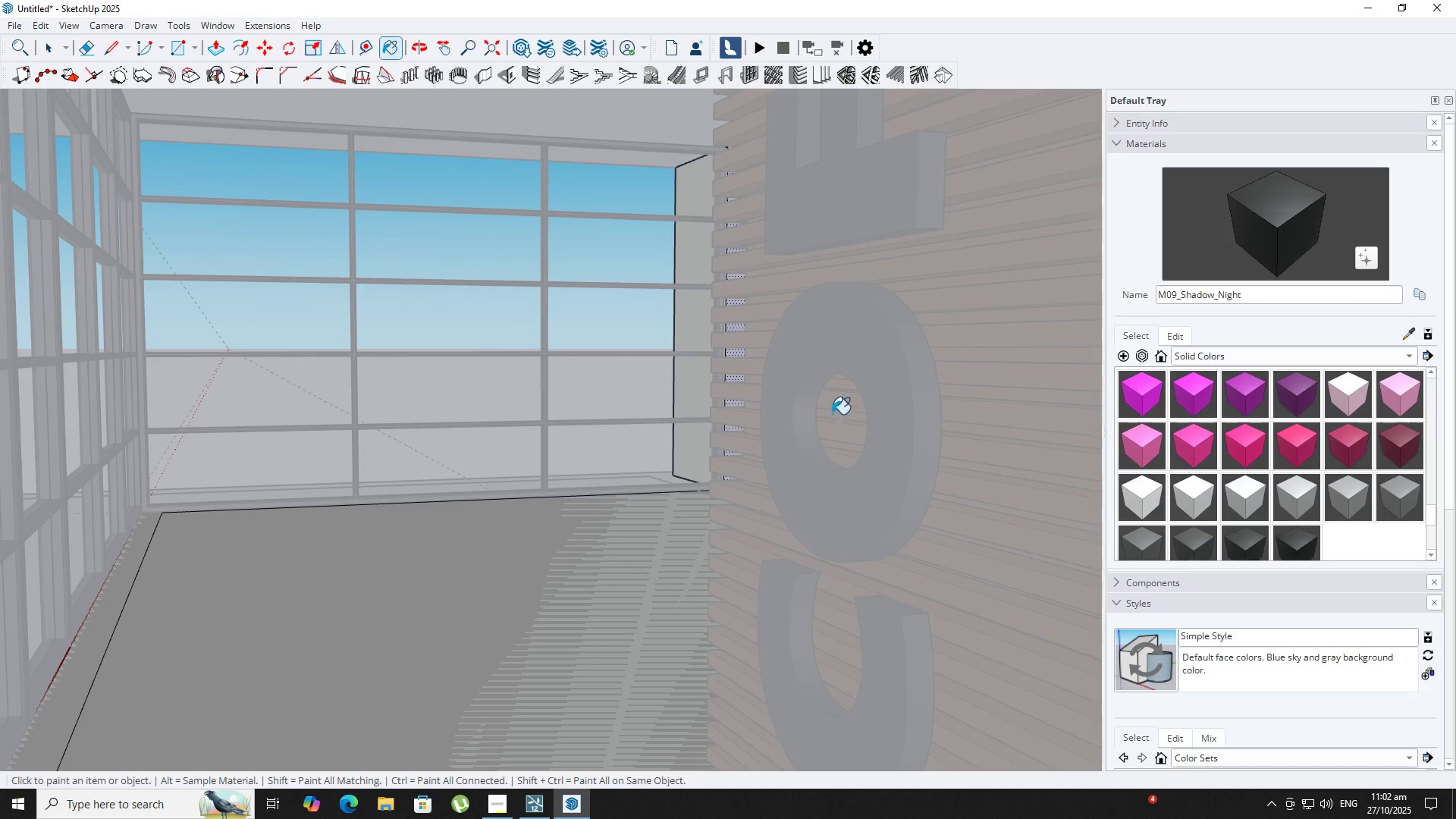 
hold_key(key=AltLeft, duration=0.62)
left_click([726, 362])
 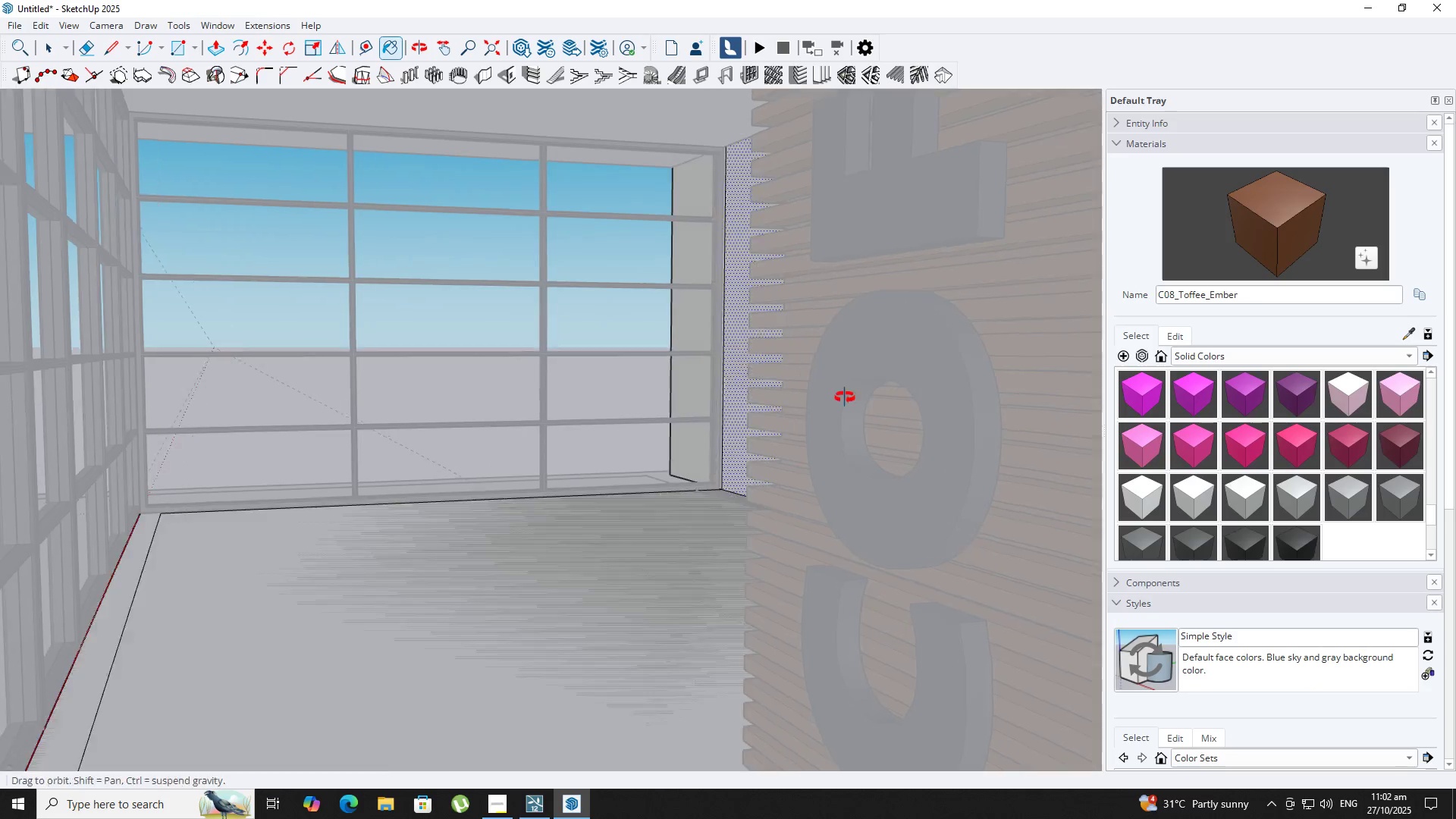 
scroll: coordinate [873, 400], scroll_direction: down, amount: 7.0
 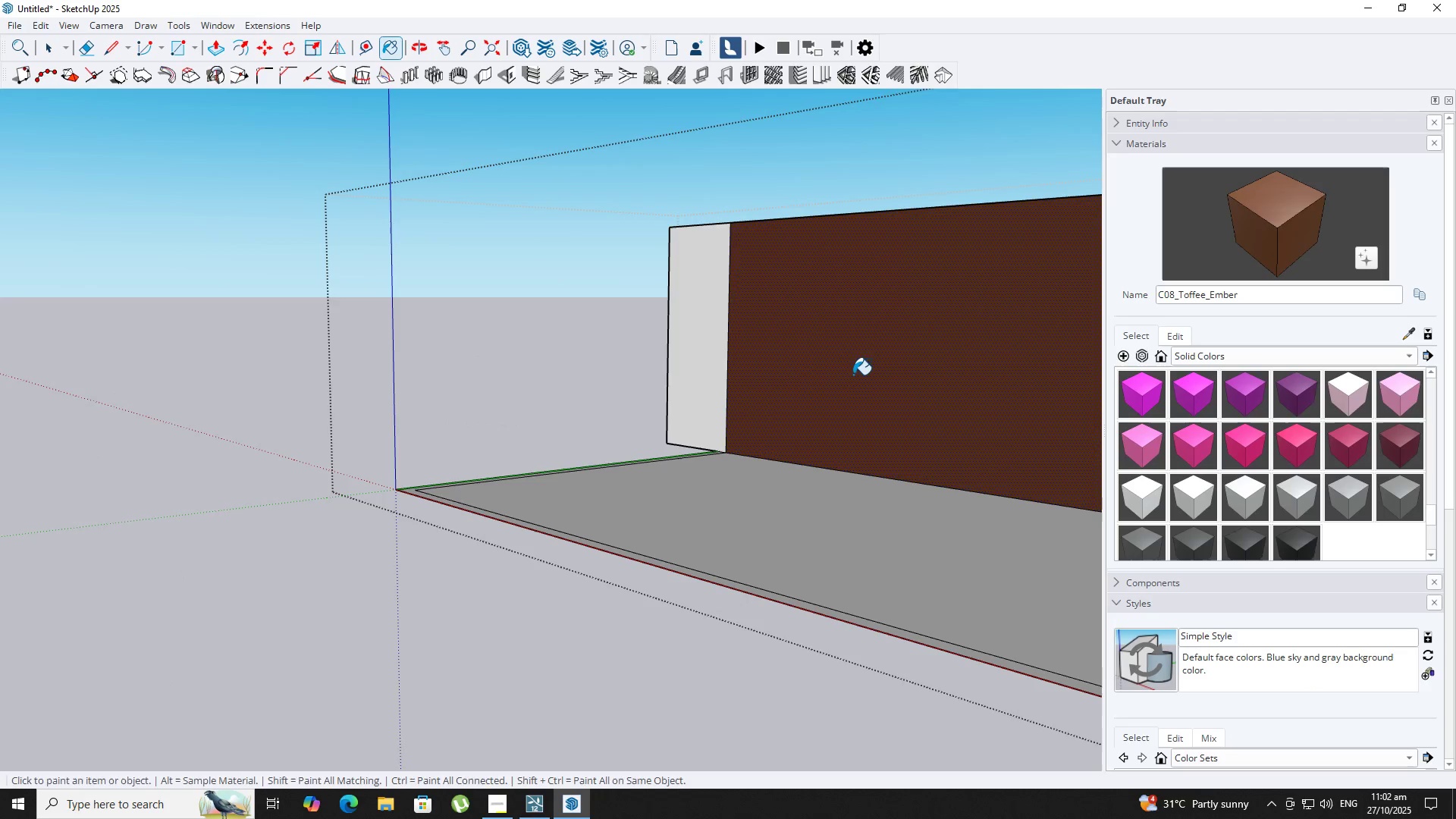 
key(Backquote)
 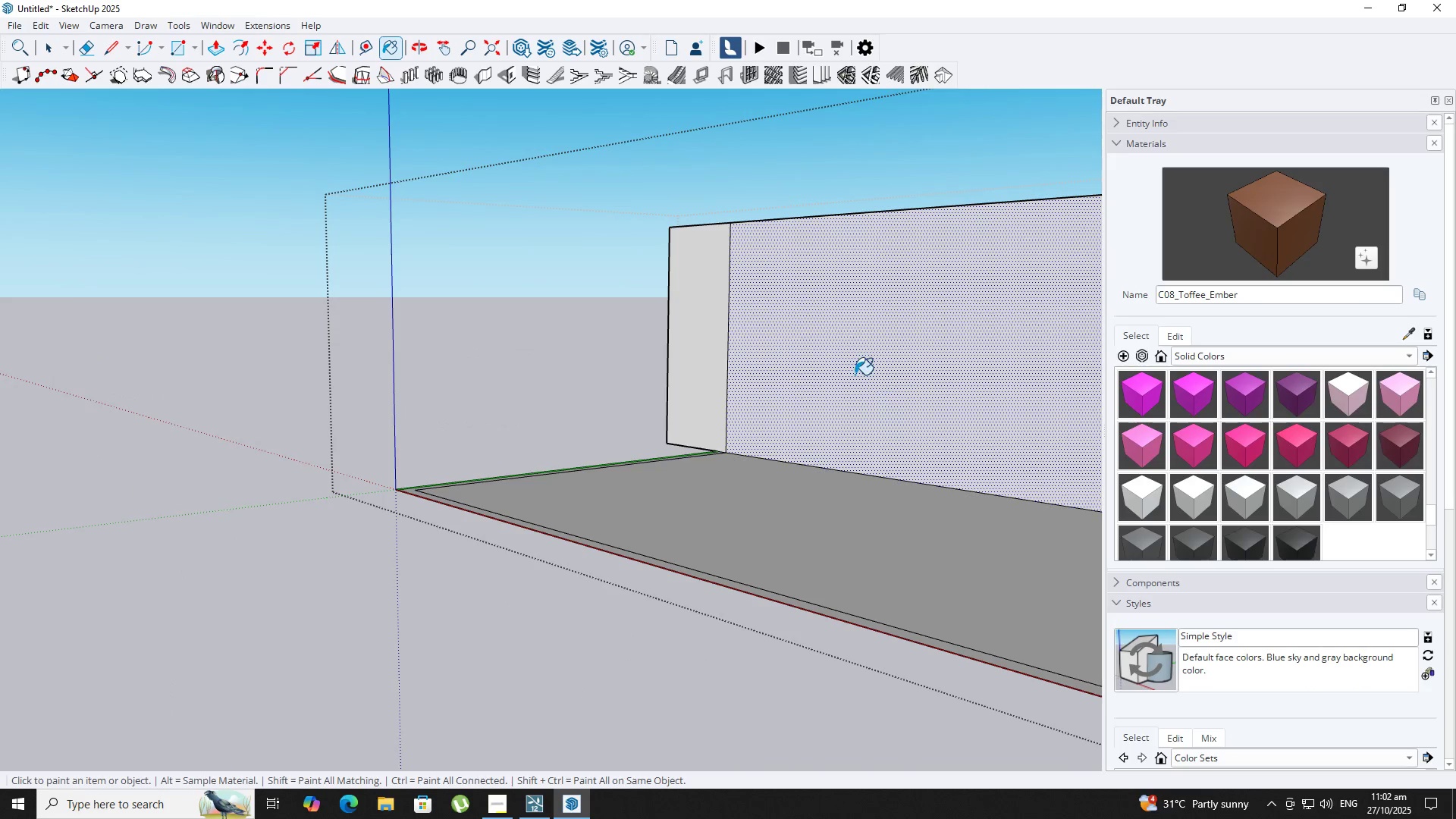 
left_click([855, 374])
 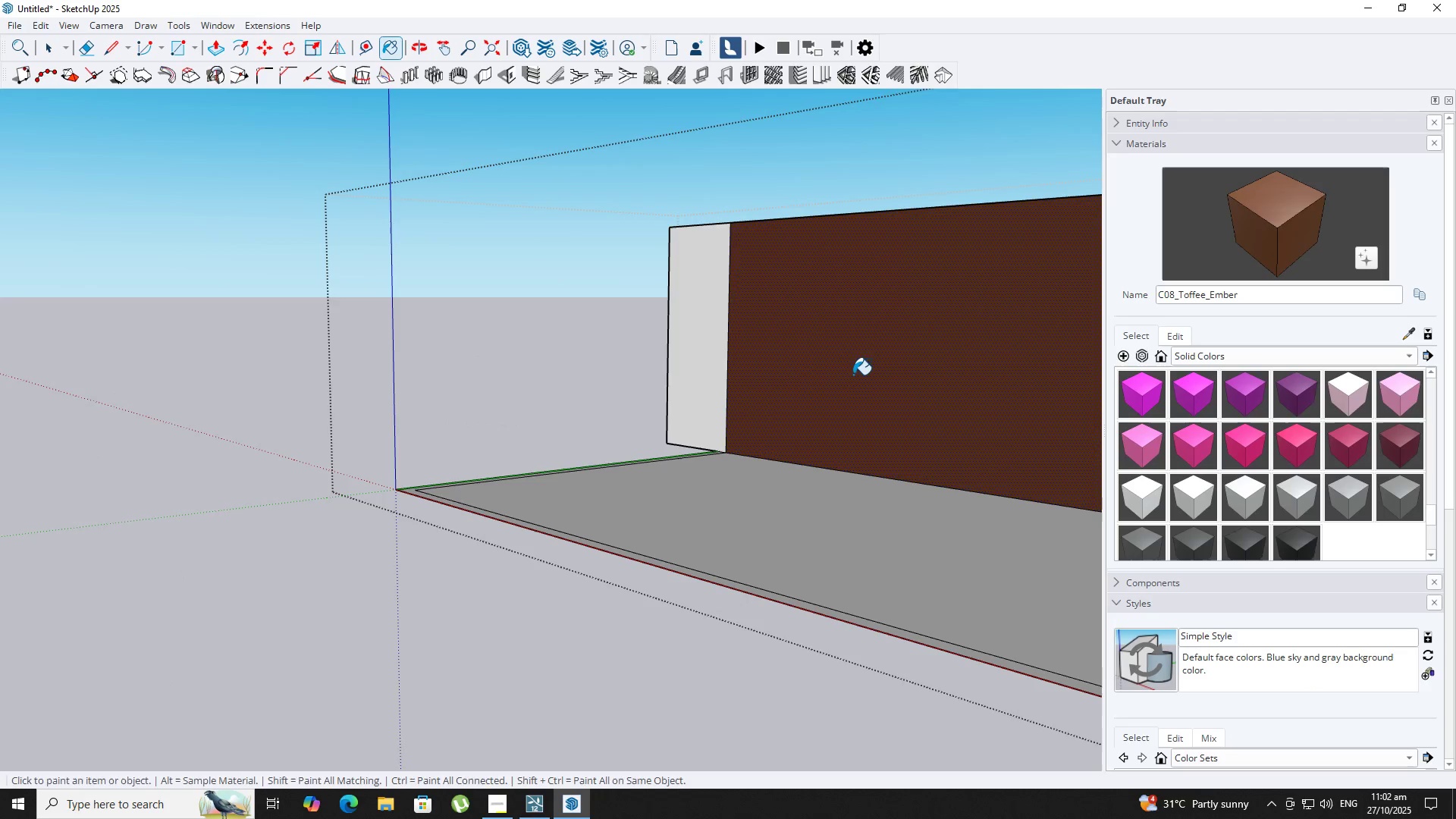 
key(Shift+ShiftLeft)
 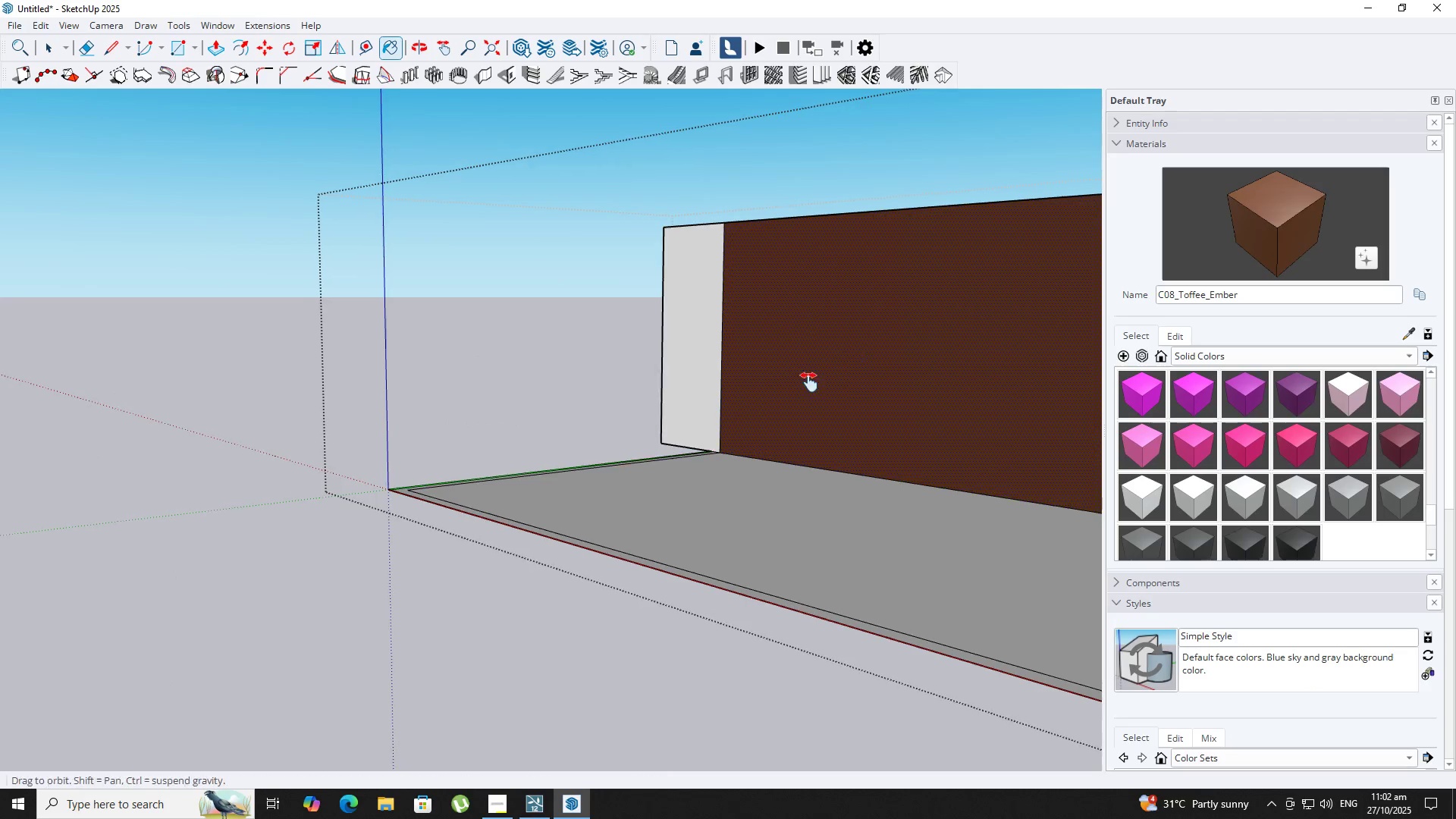 
scroll: coordinate [807, 383], scroll_direction: down, amount: 4.0
 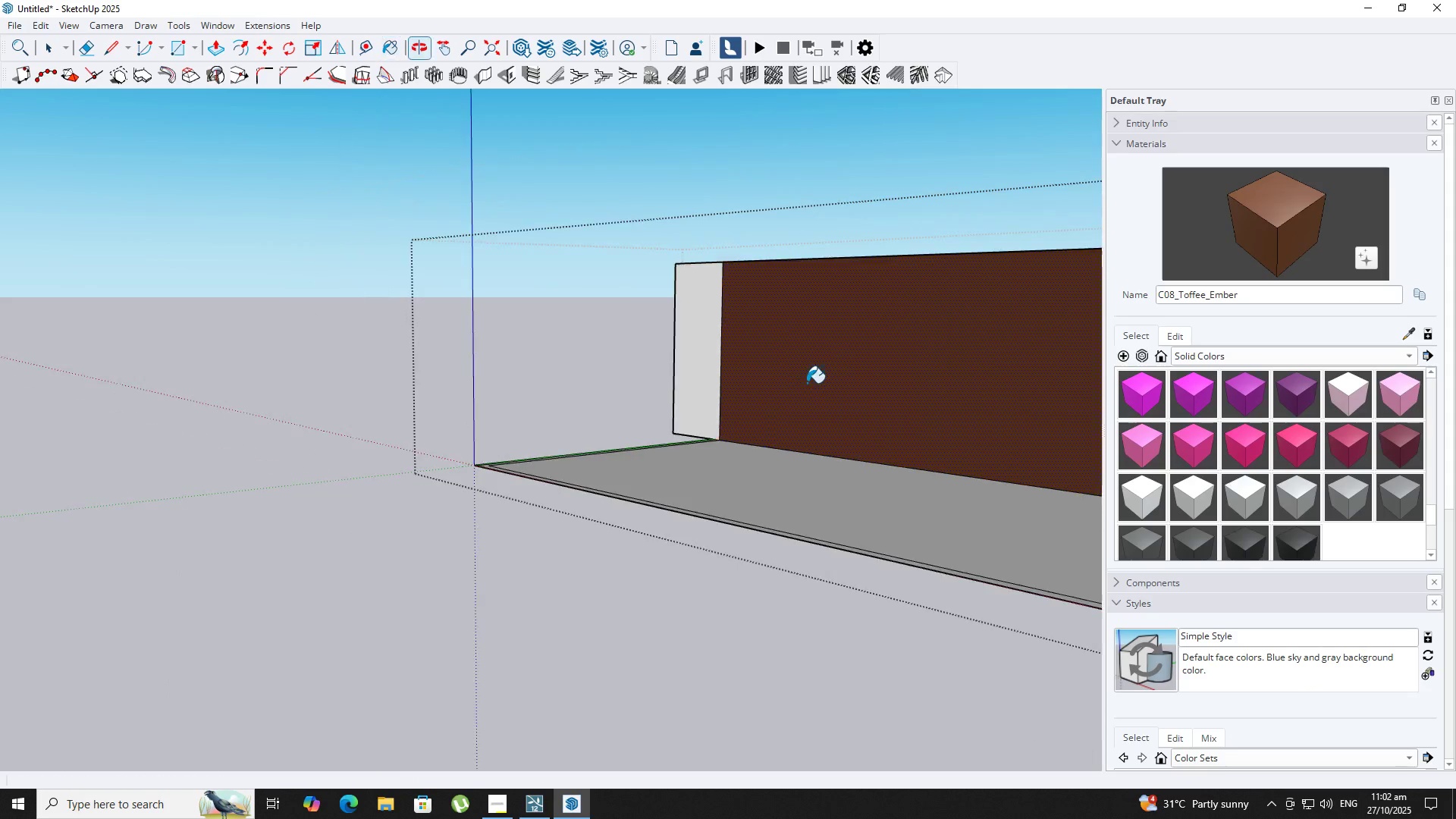 
key(Space)
 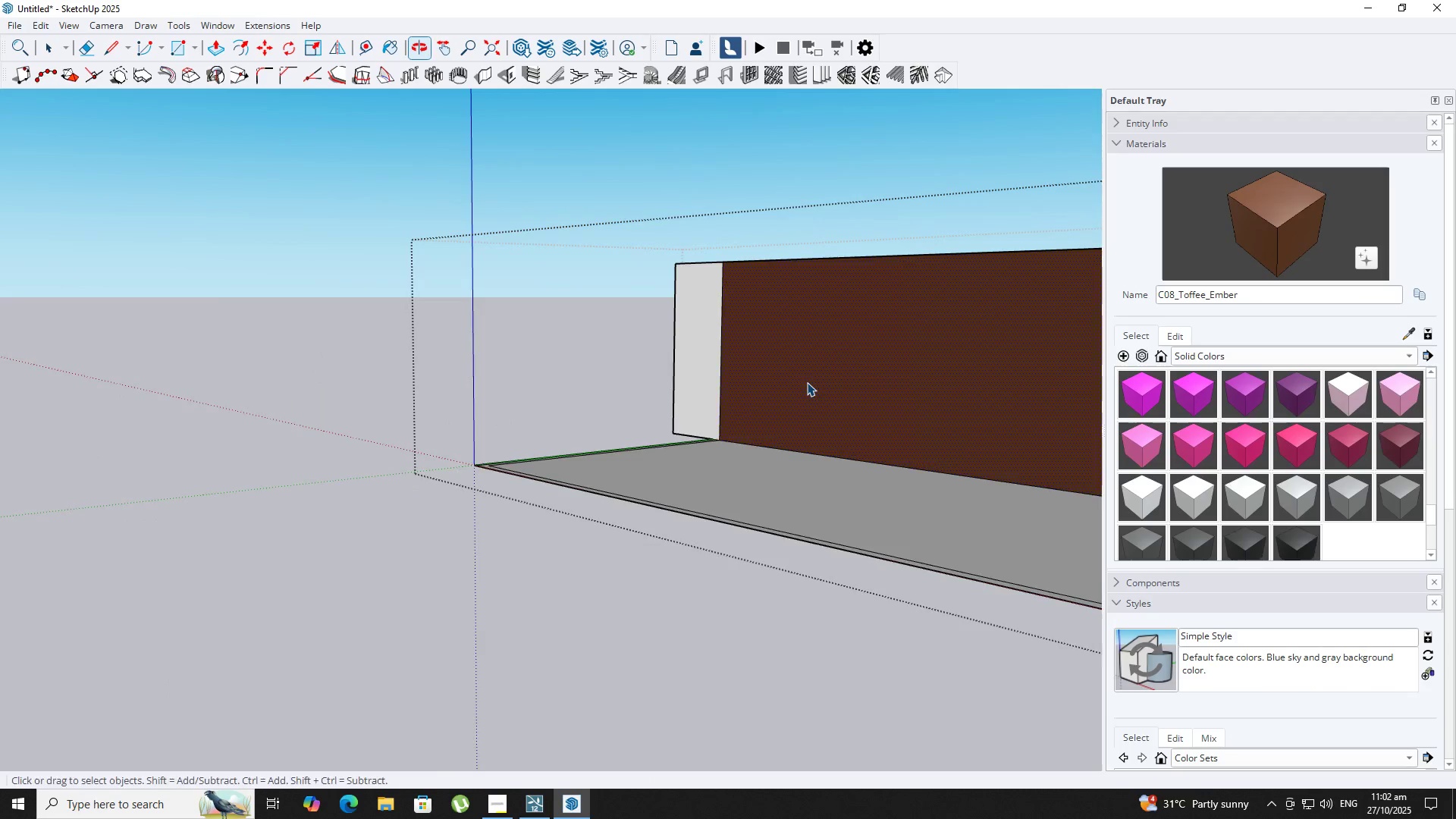 
key(Escape)
 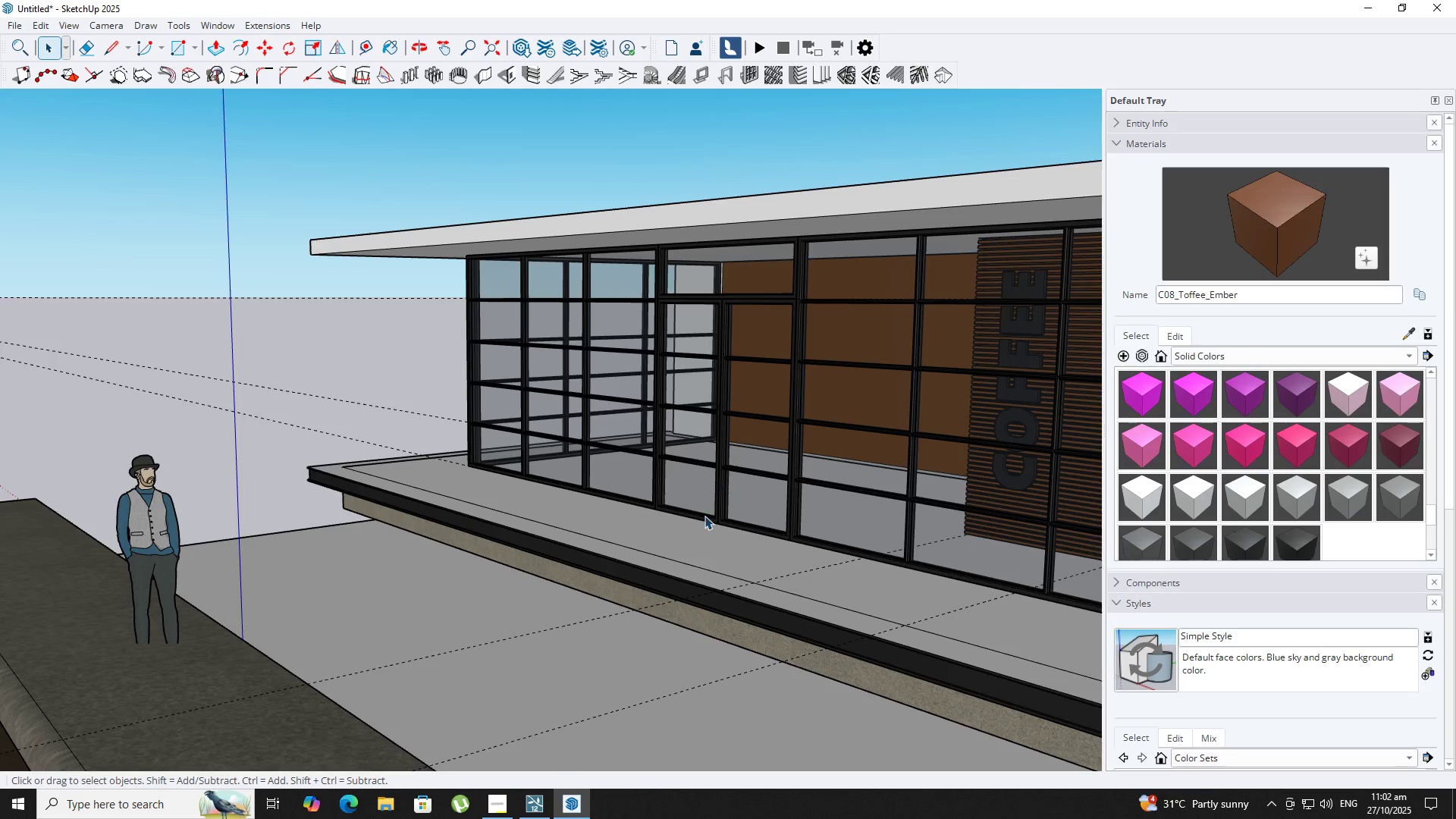 
scroll: coordinate [400, 511], scroll_direction: up, amount: 7.0
 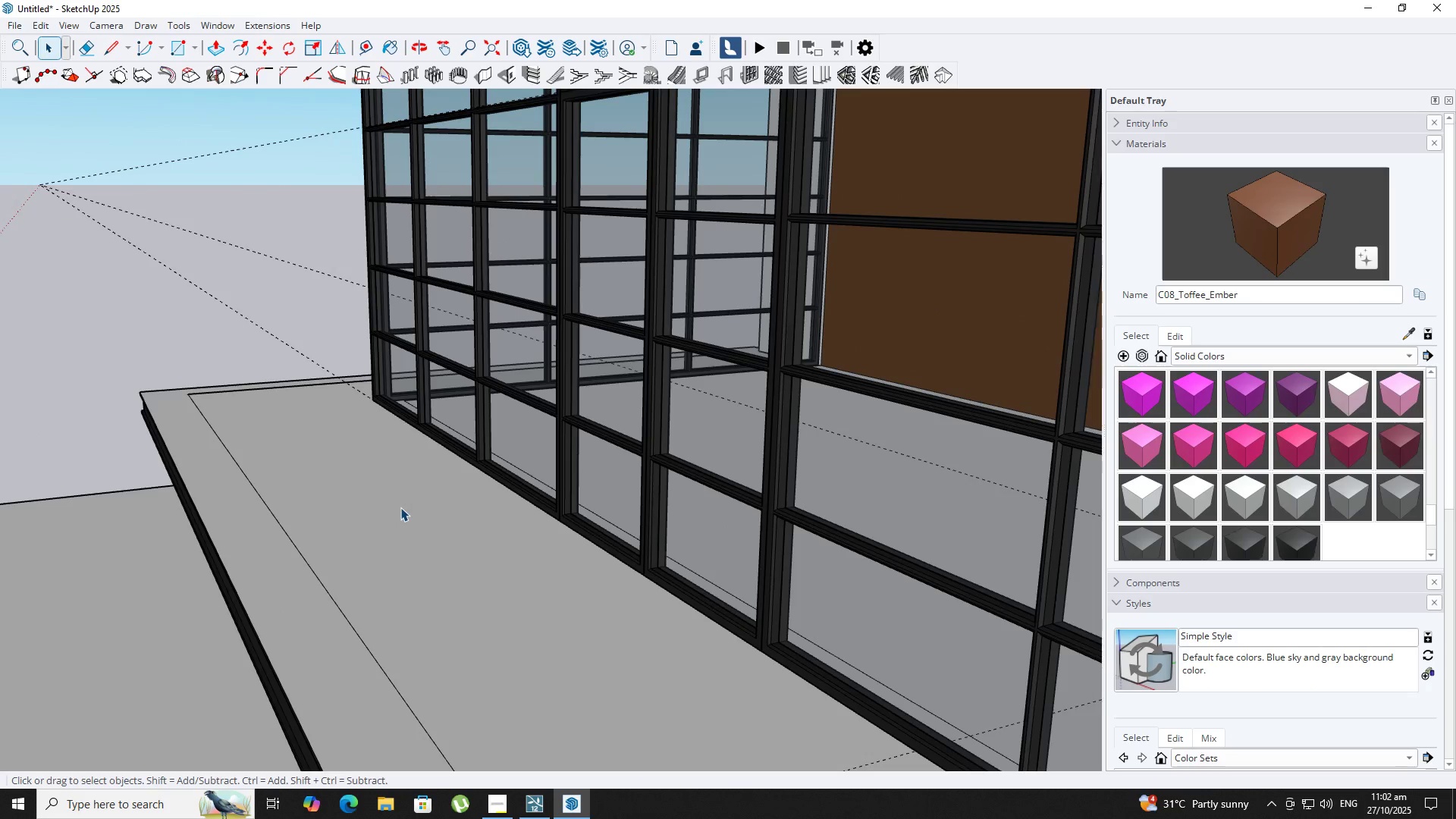 
double_click([400, 507])
 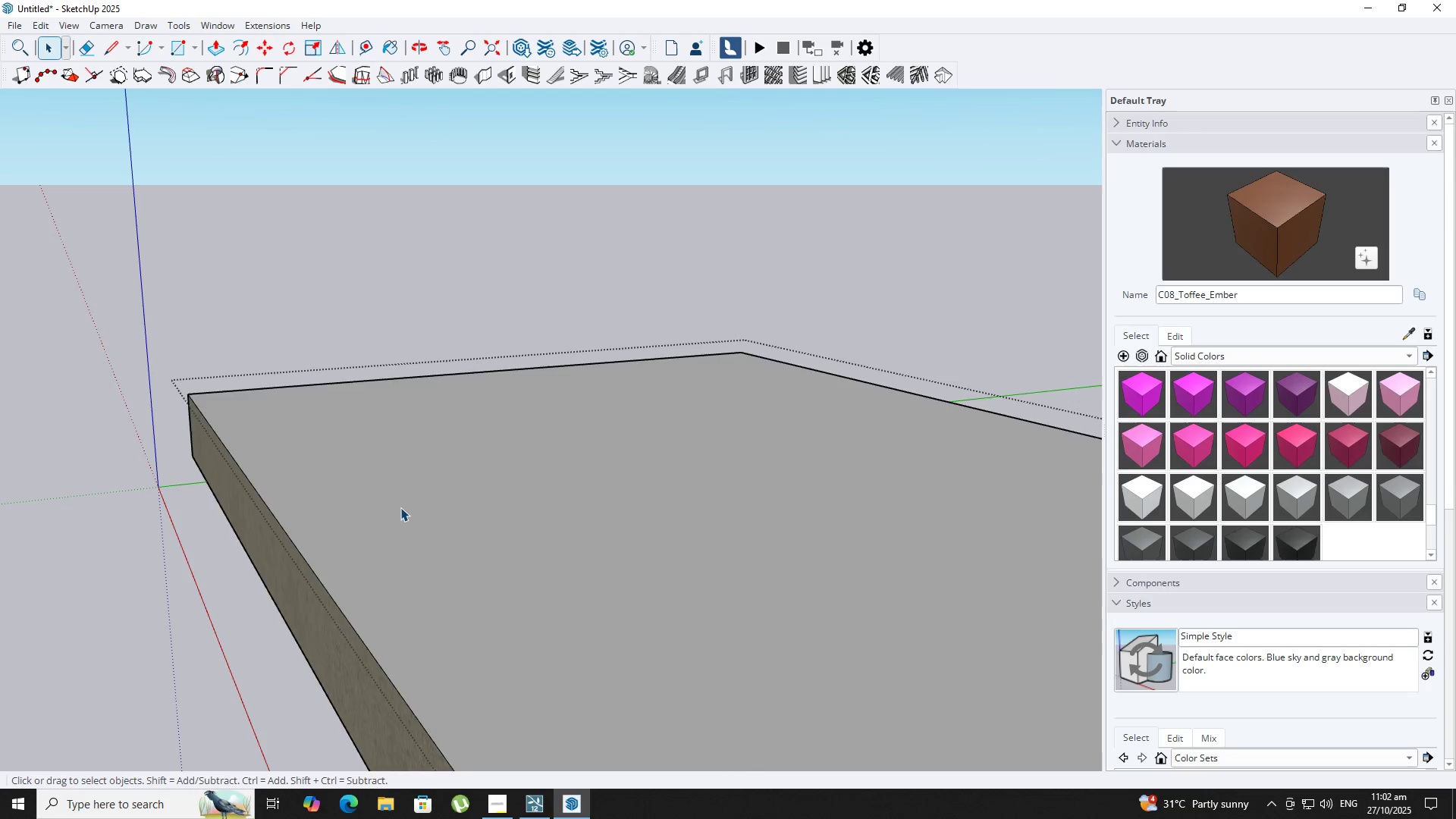 
triple_click([400, 507])
 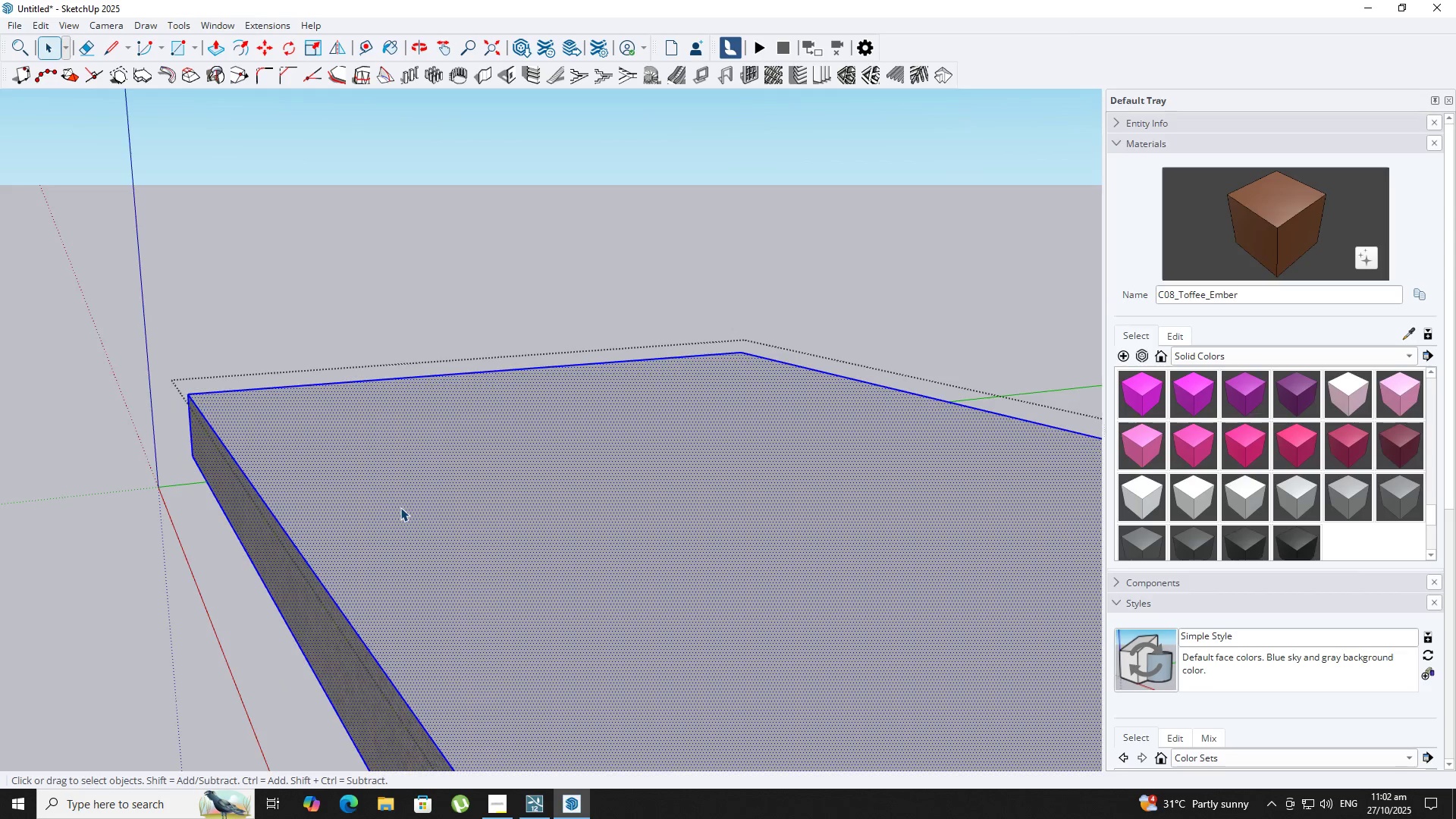 
scroll: coordinate [400, 507], scroll_direction: down, amount: 8.0
 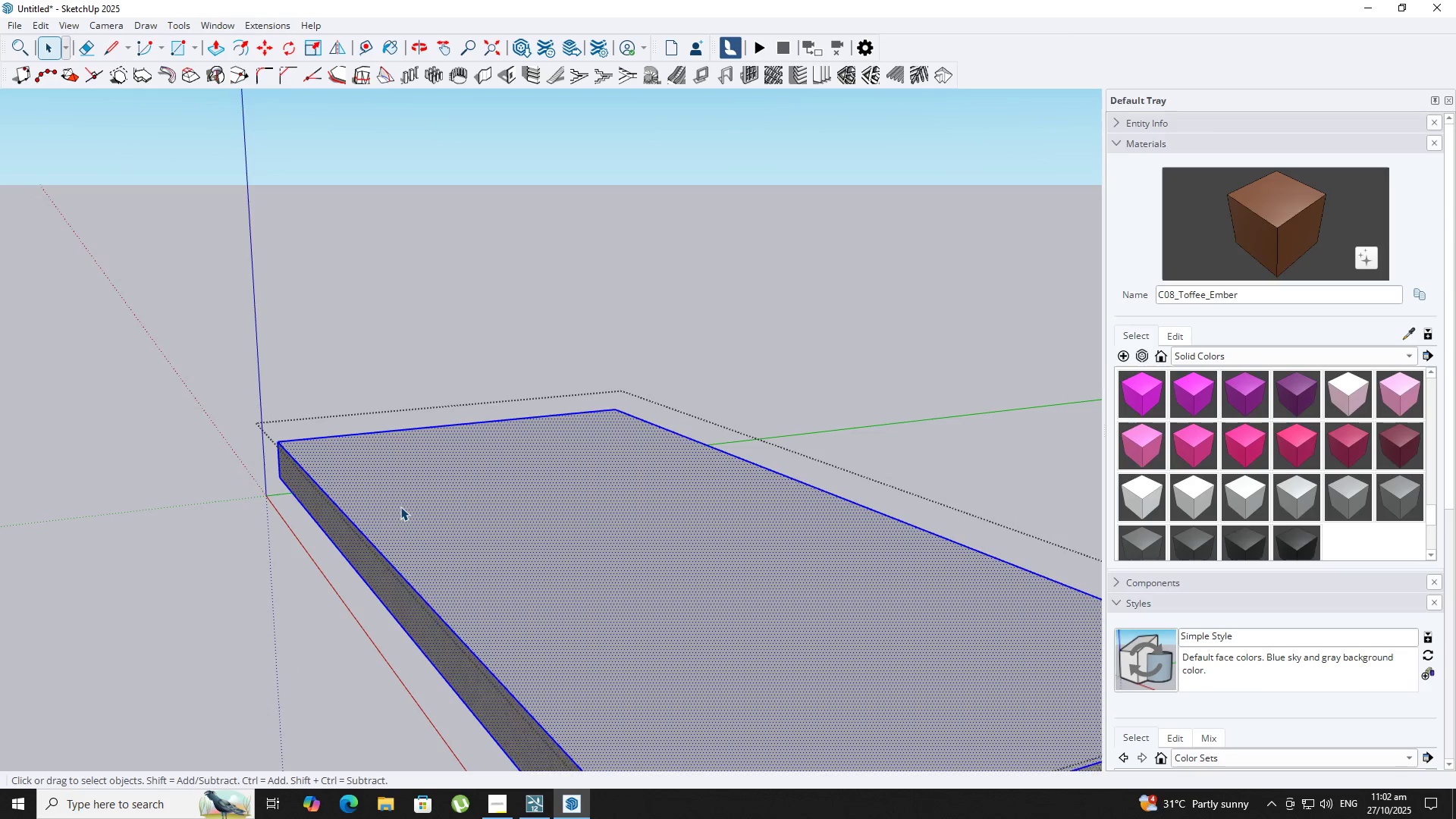 
left_click([400, 507])
 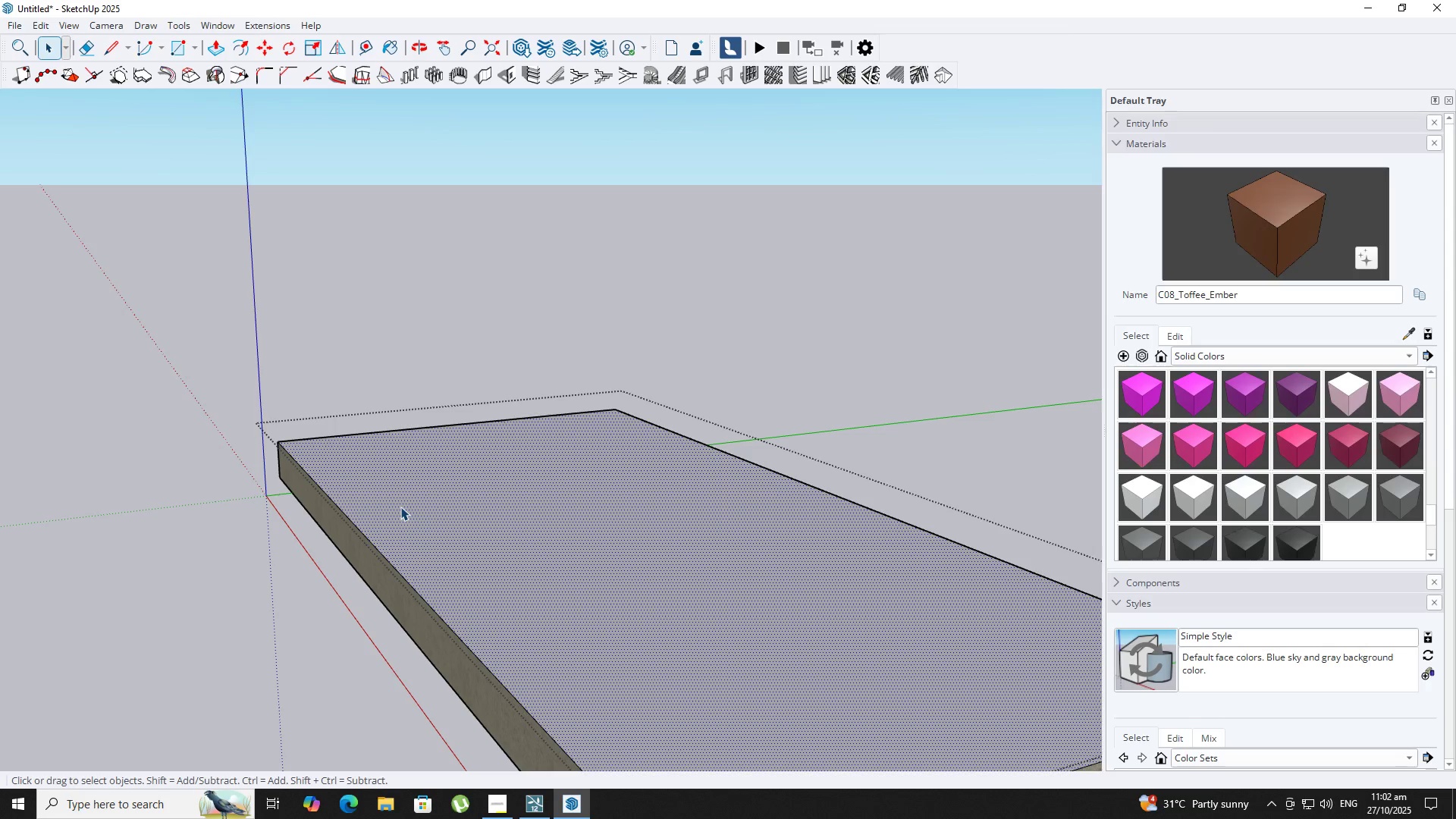 
key(Backquote)
 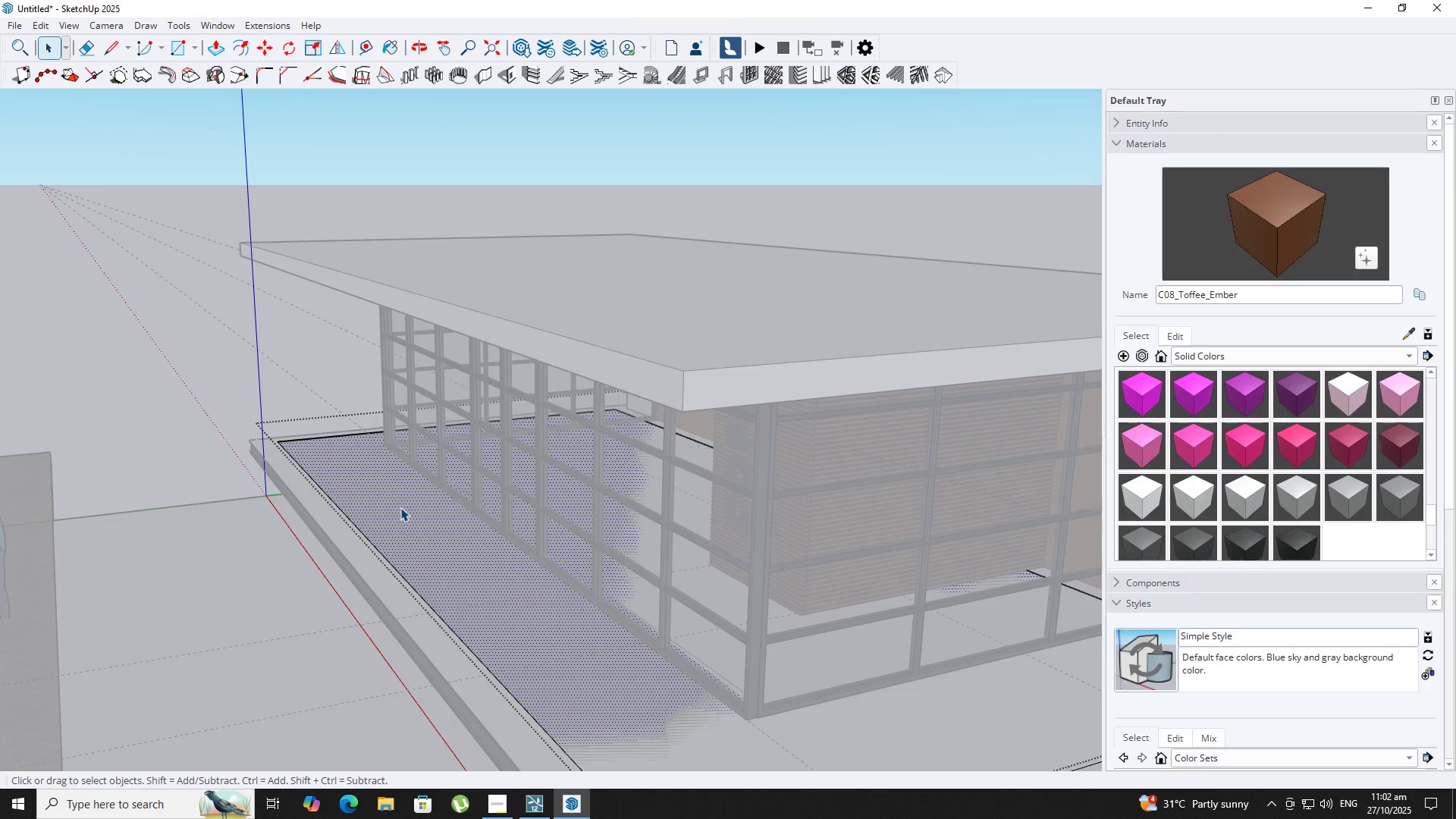 
key(P)
 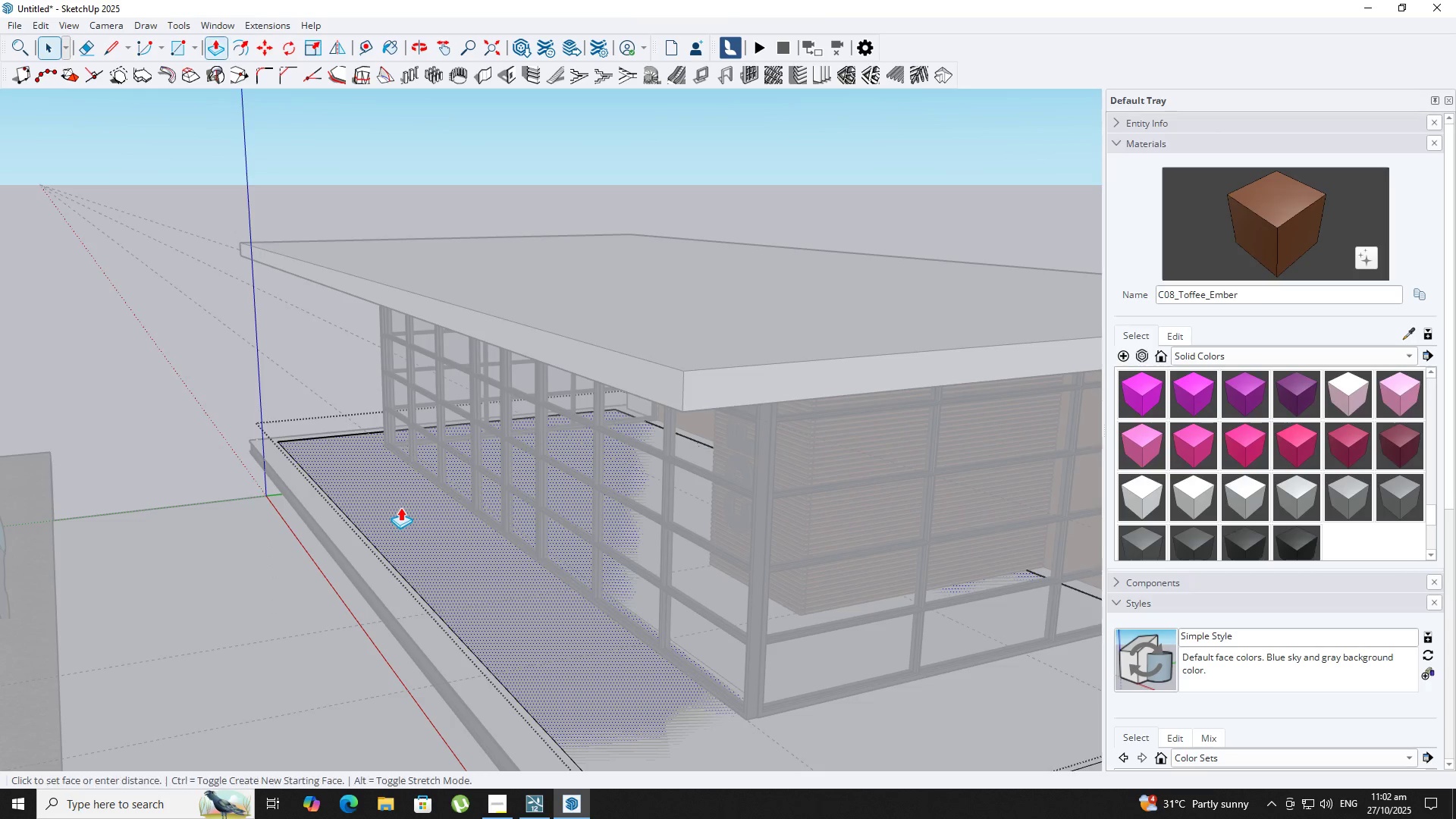 
left_click([400, 507])
 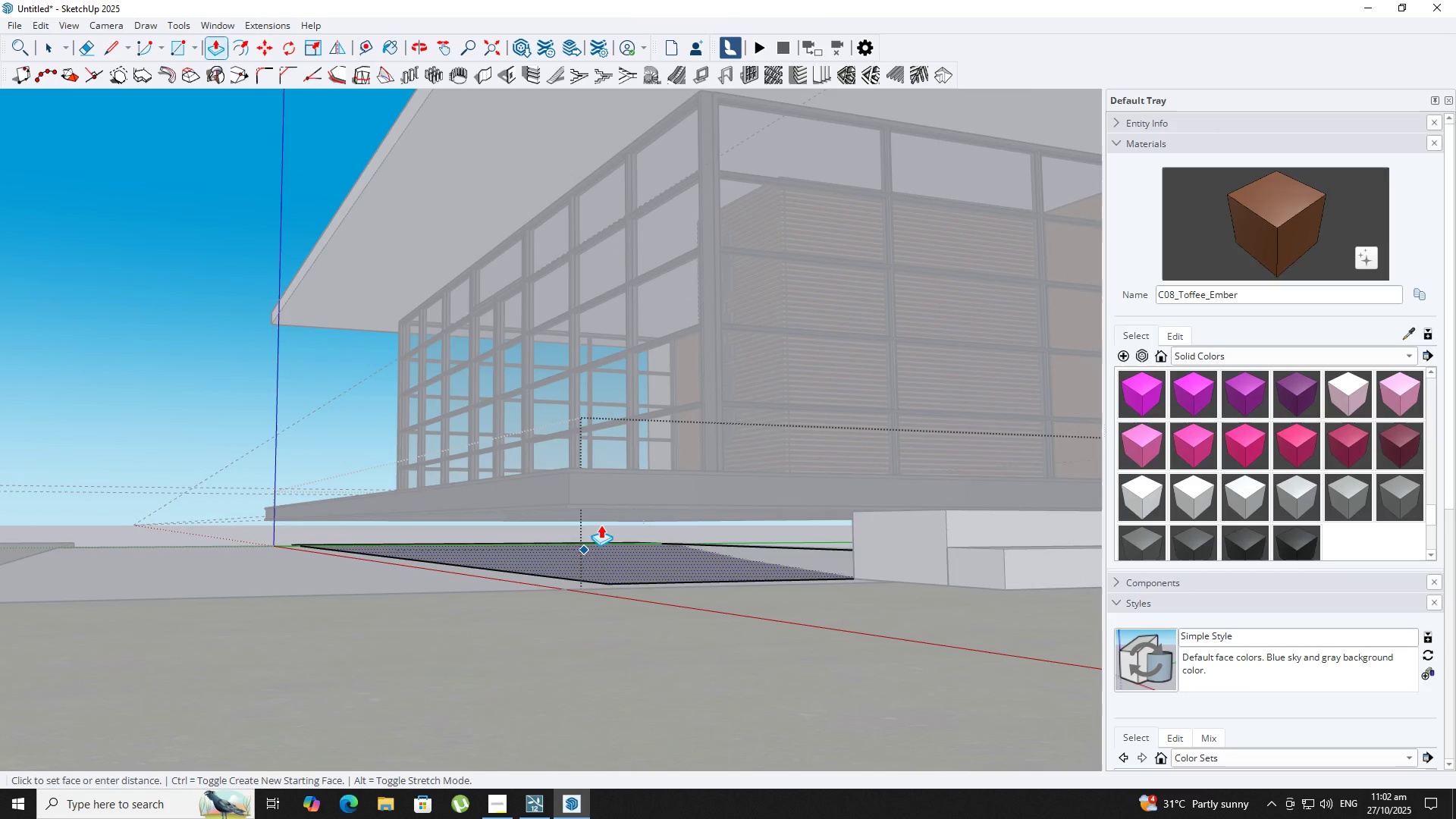 
left_click([566, 512])
 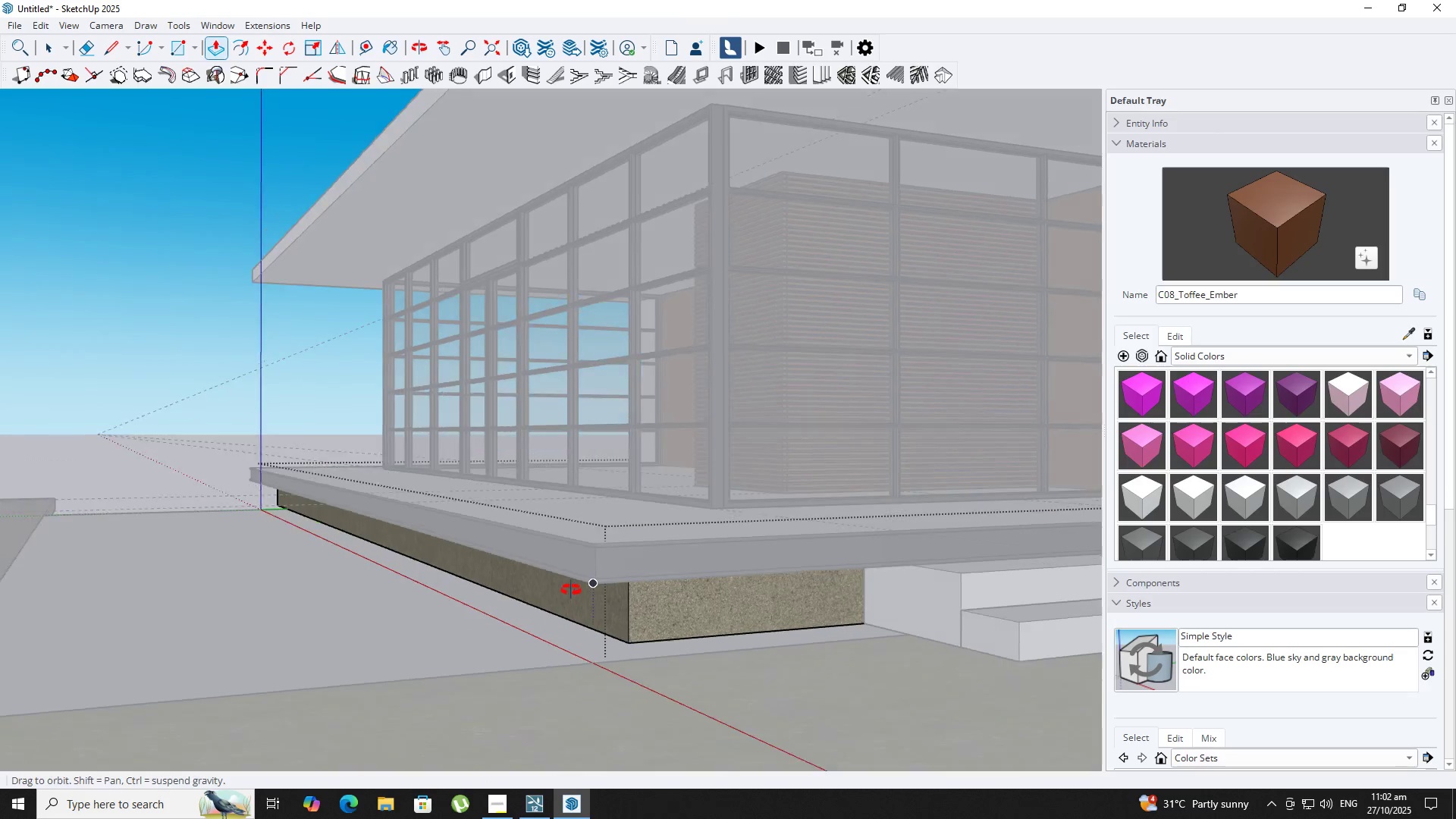 
key(Space)
 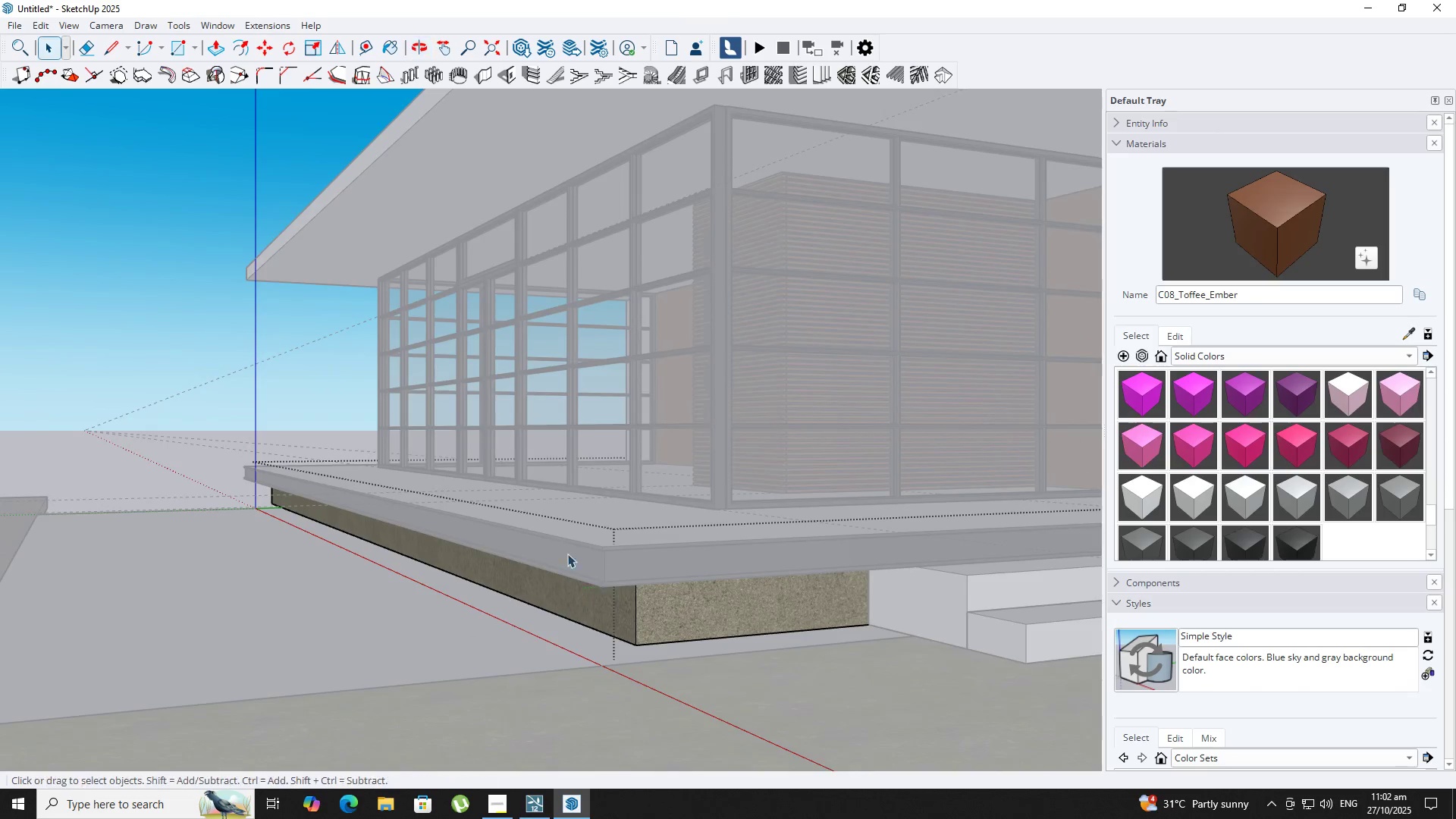 
key(Escape)
 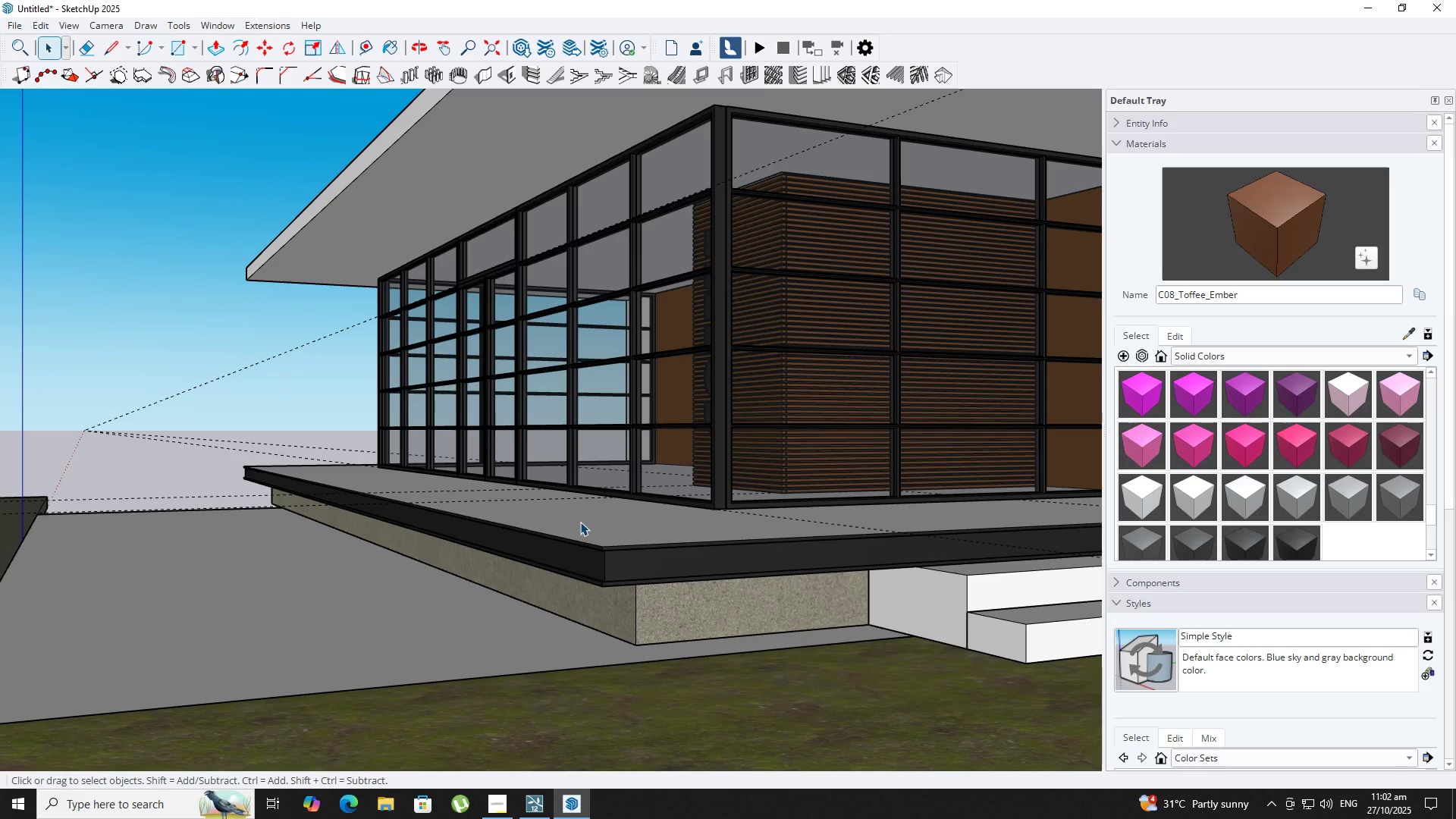 
double_click([580, 521])
 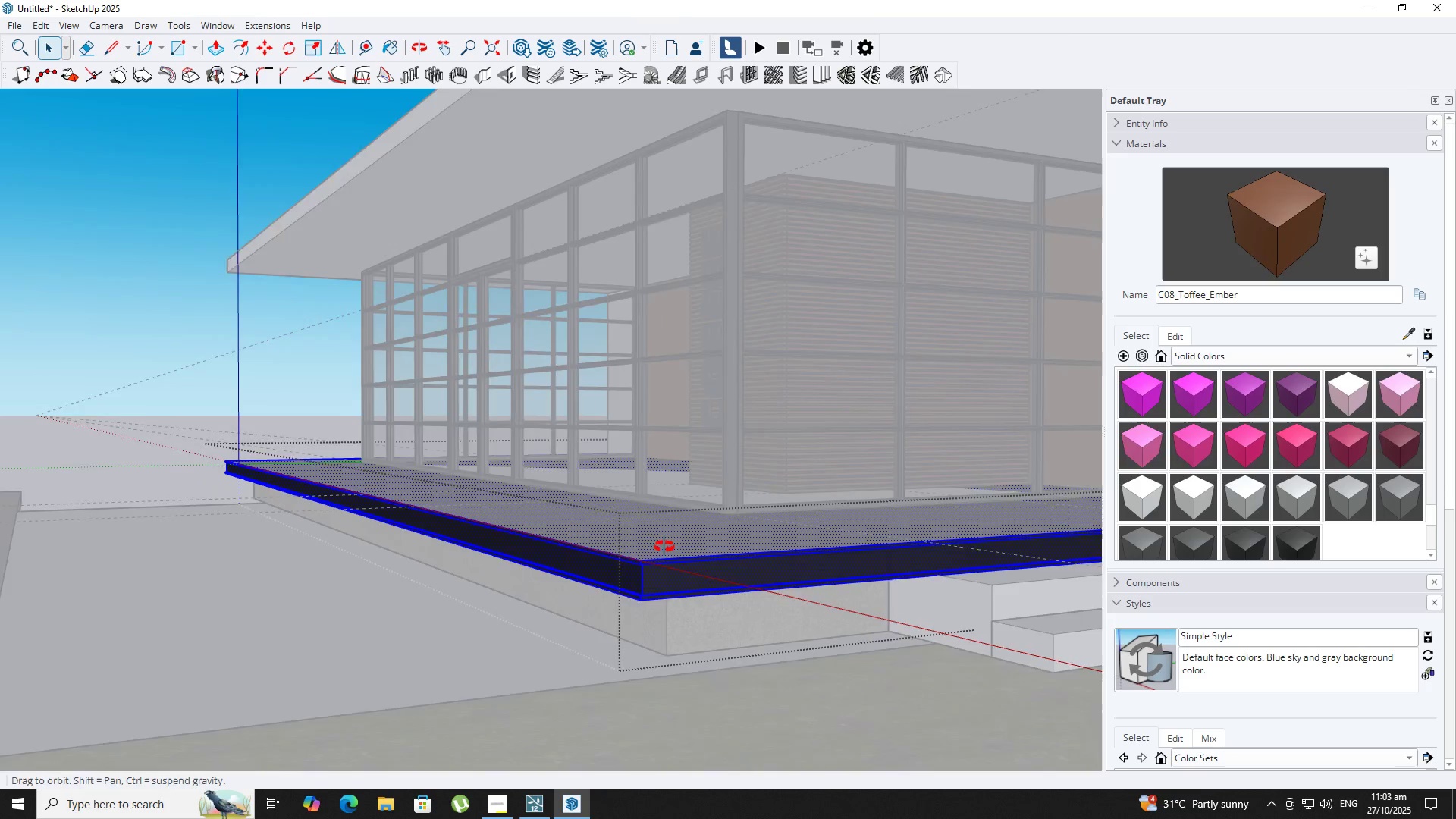 
left_click([664, 547])
 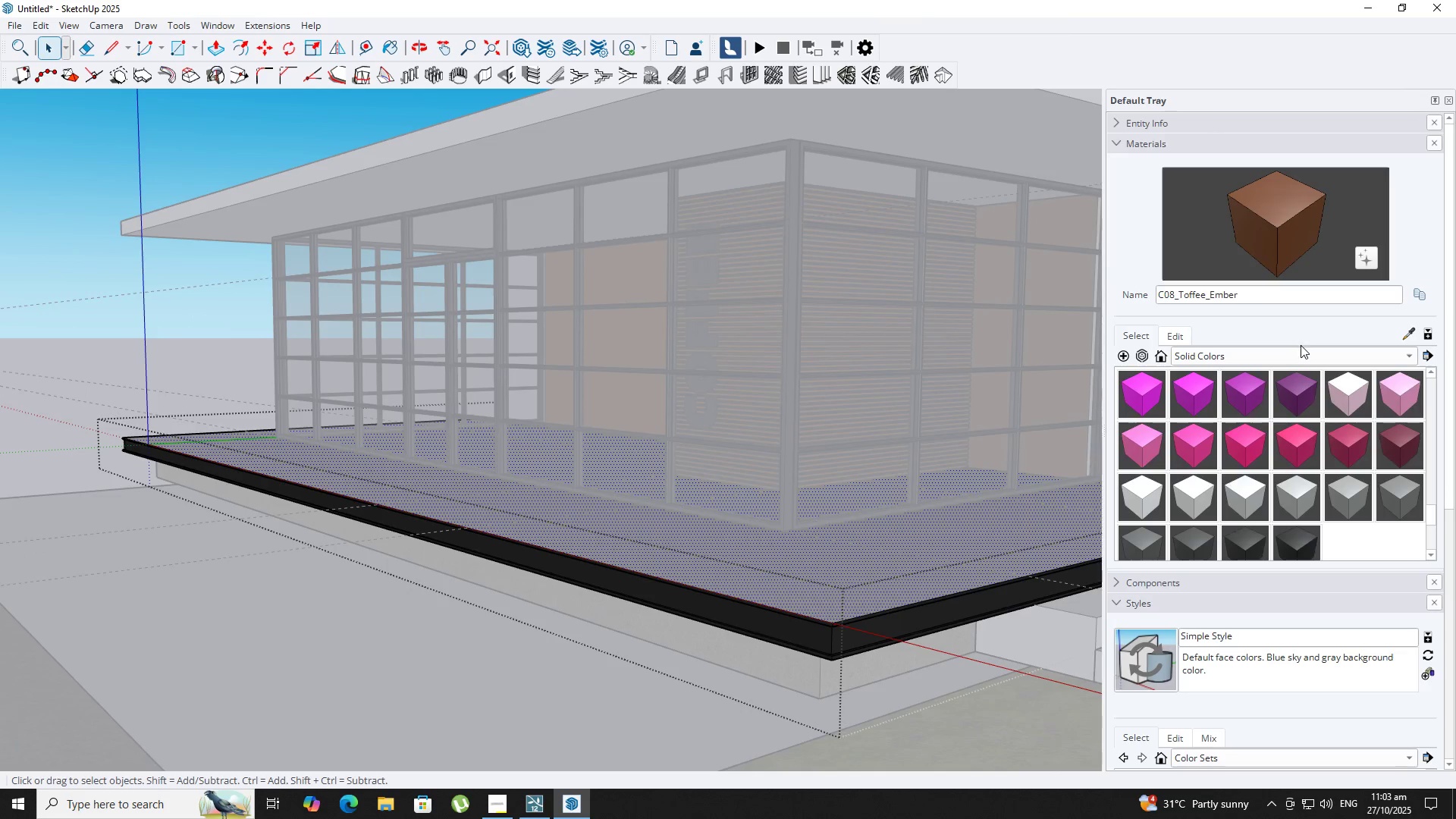 
left_click([1318, 358])
 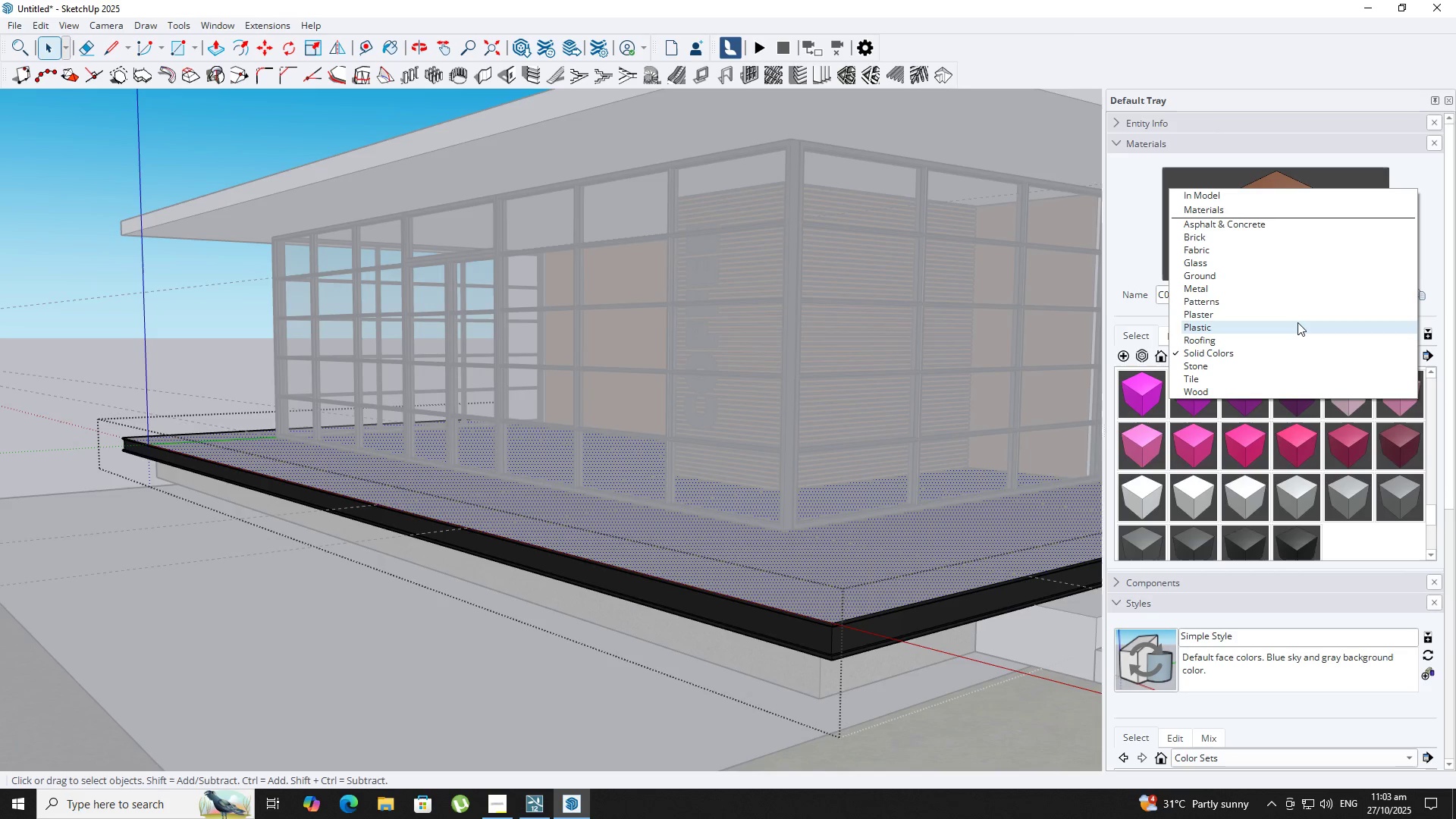 
left_click([1321, 378])
 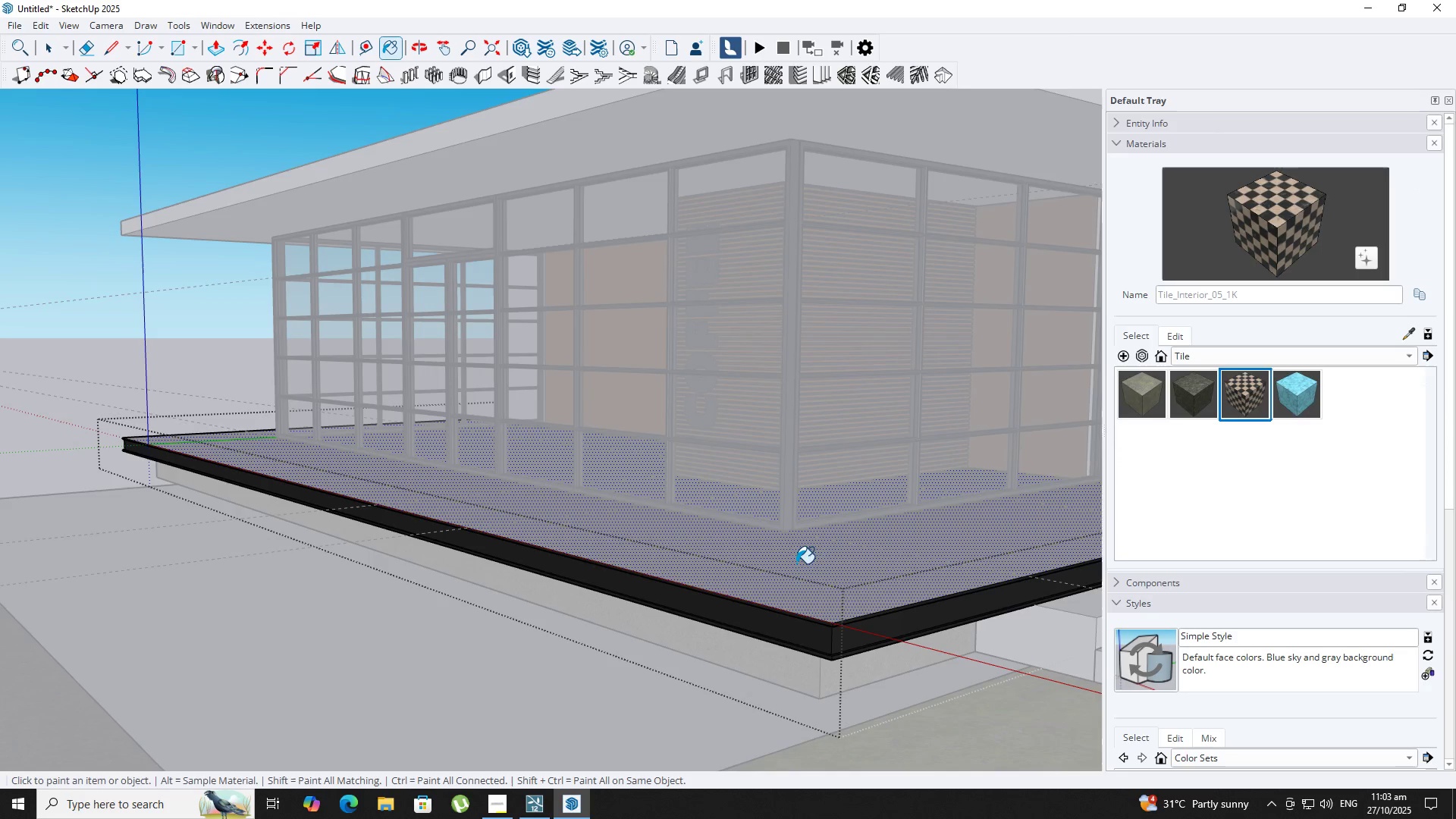 
double_click([834, 627])
 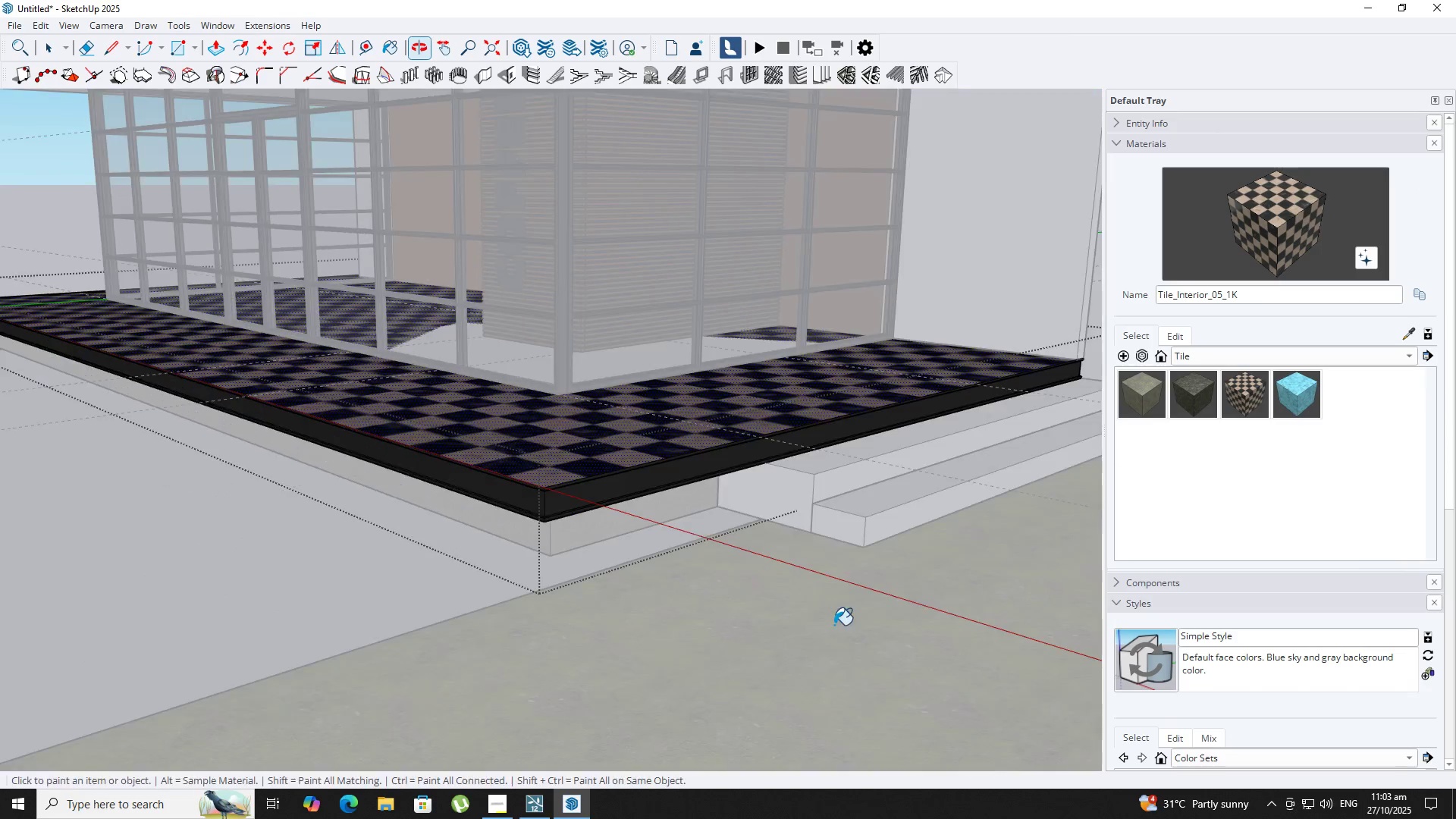 
key(Space)
 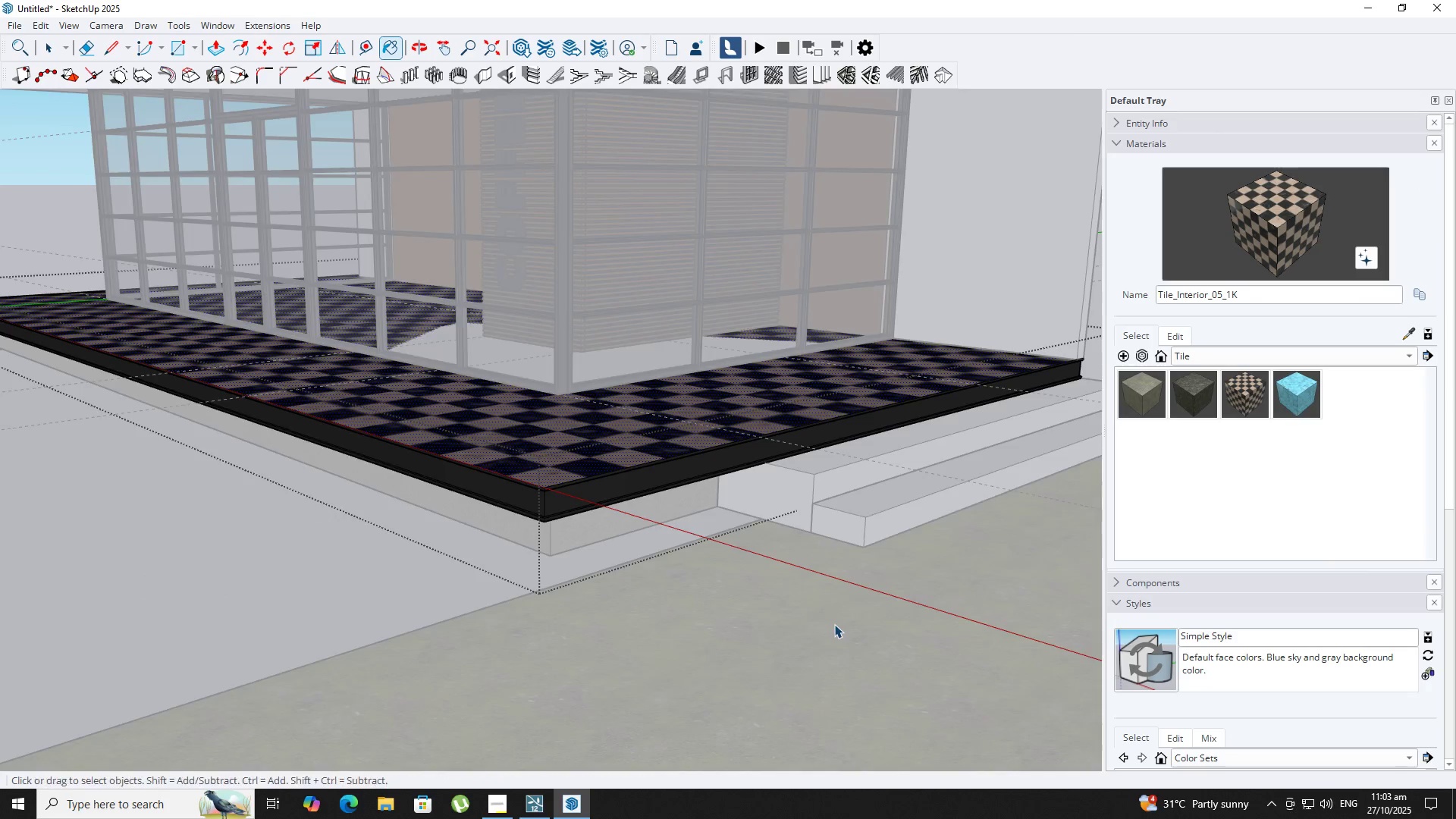 
key(Escape)
 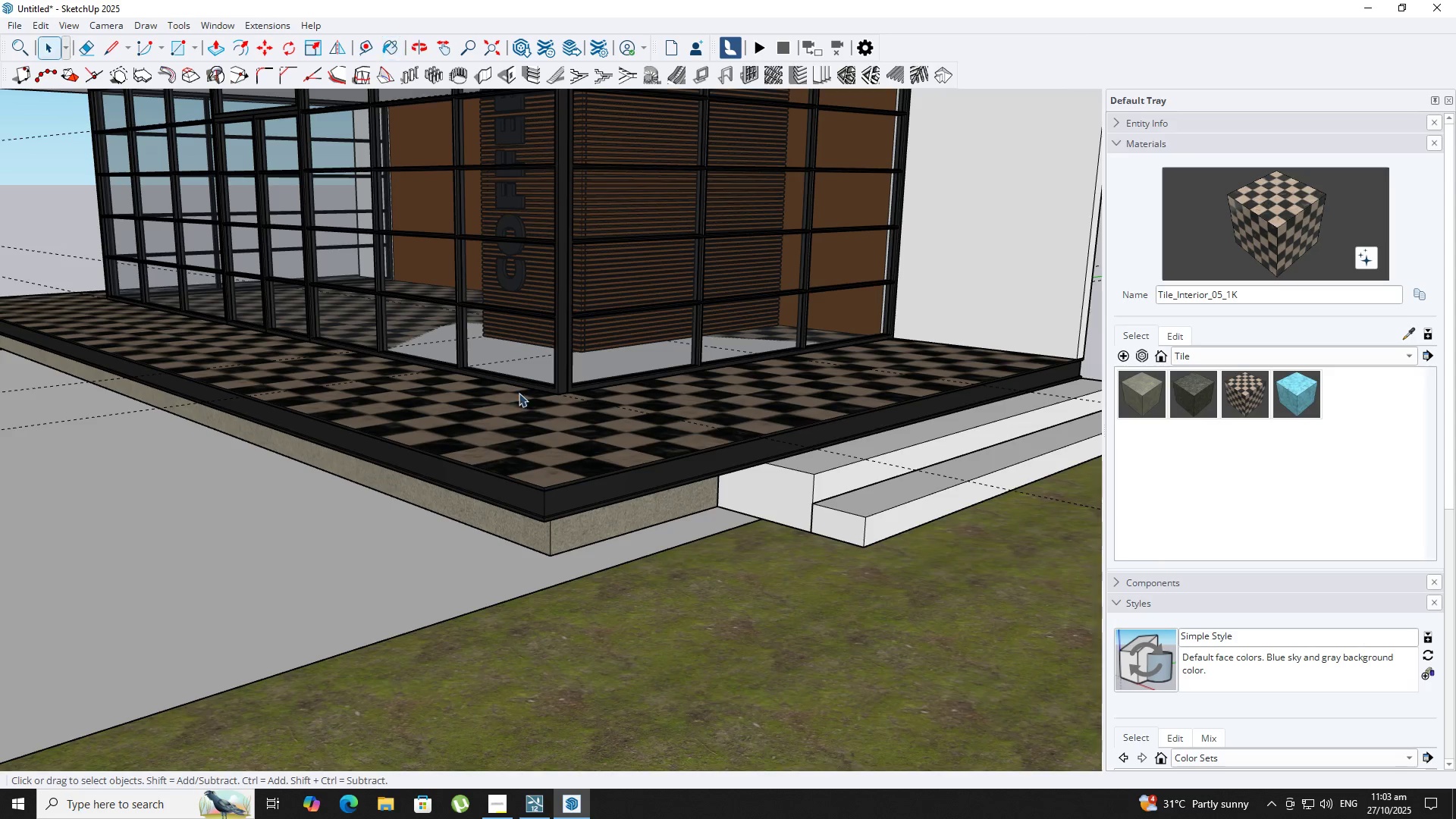 
key(Escape)
 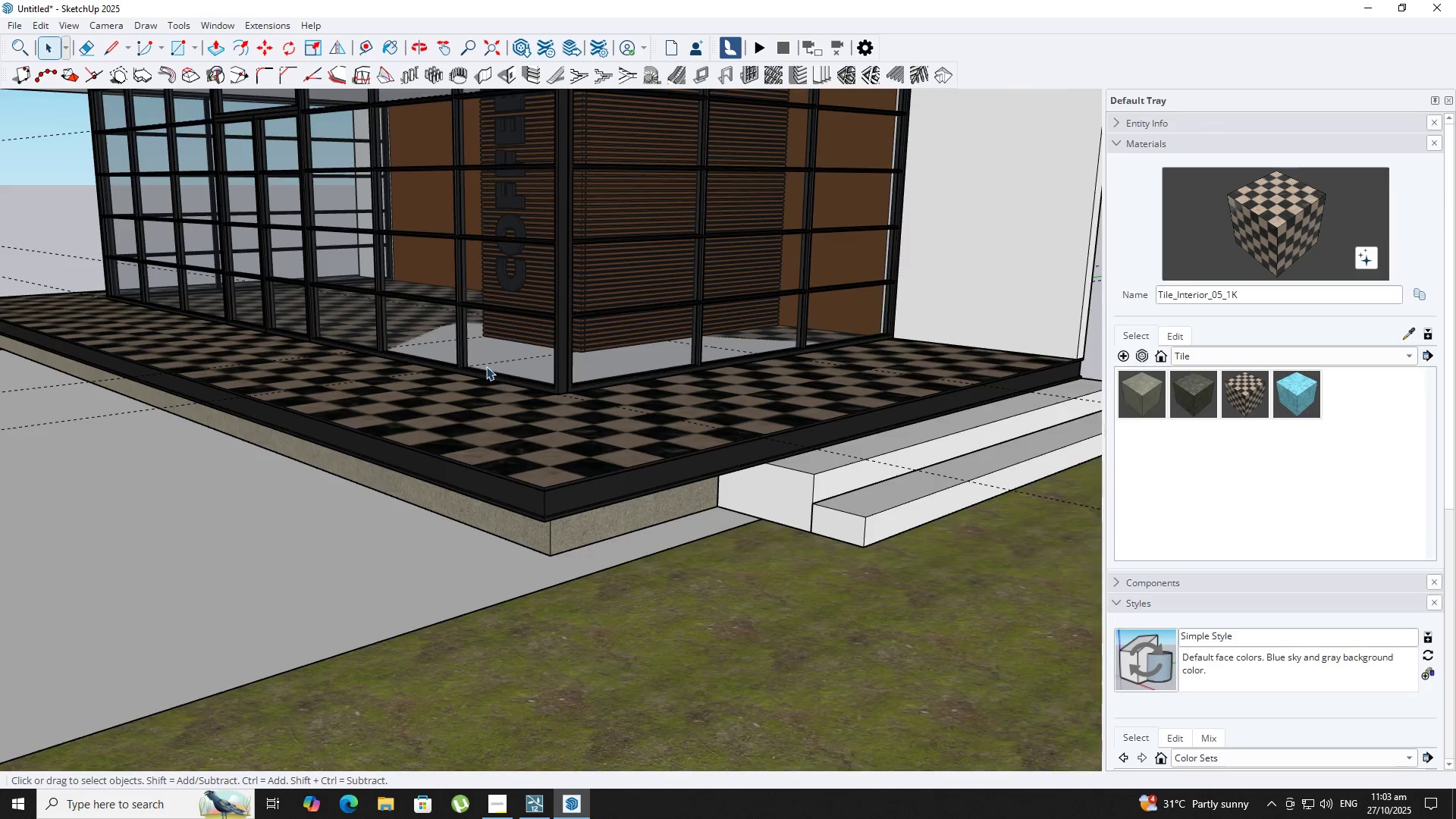 
scroll: coordinate [517, 408], scroll_direction: down, amount: 6.0
 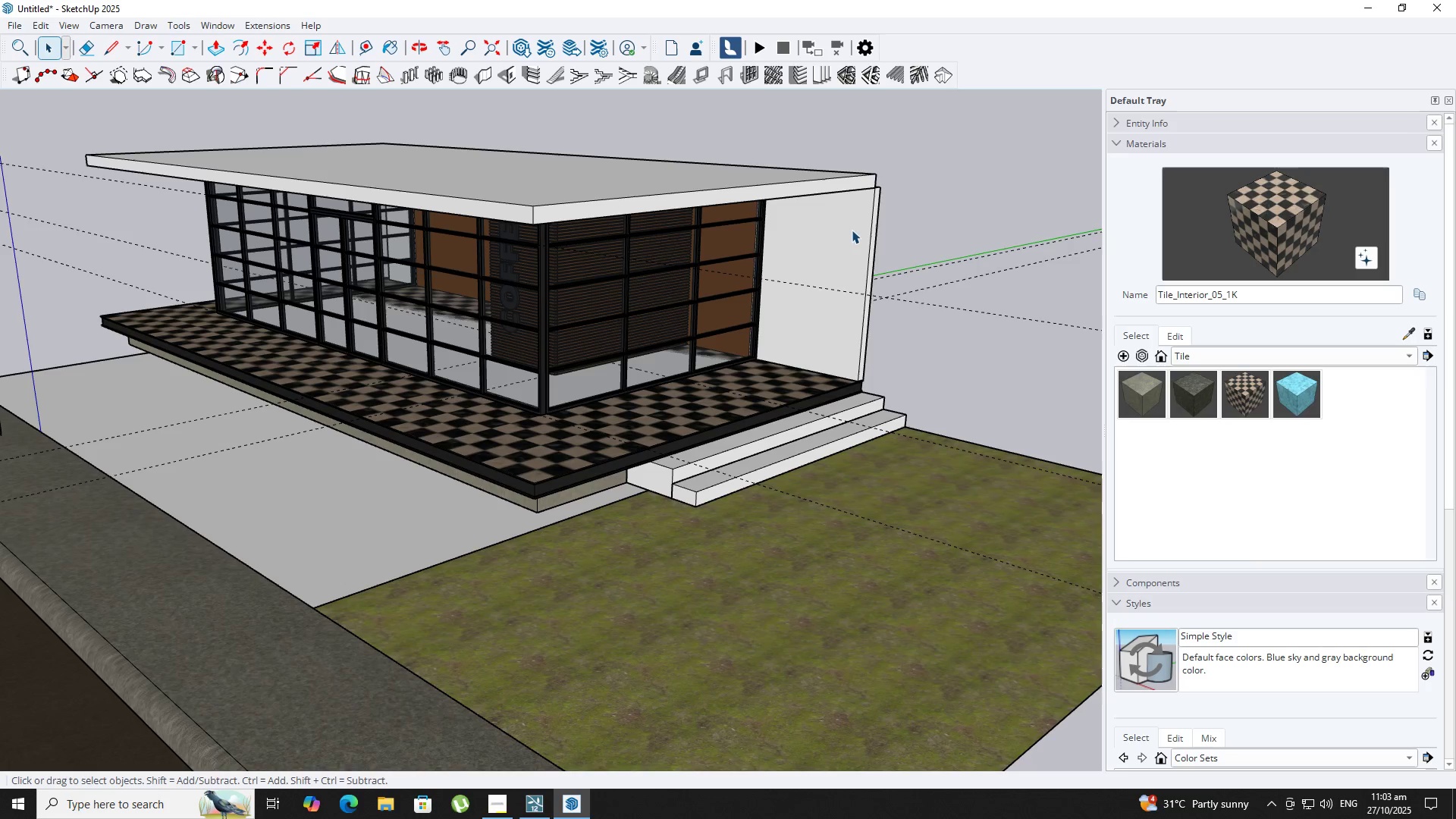 
left_click([852, 231])
 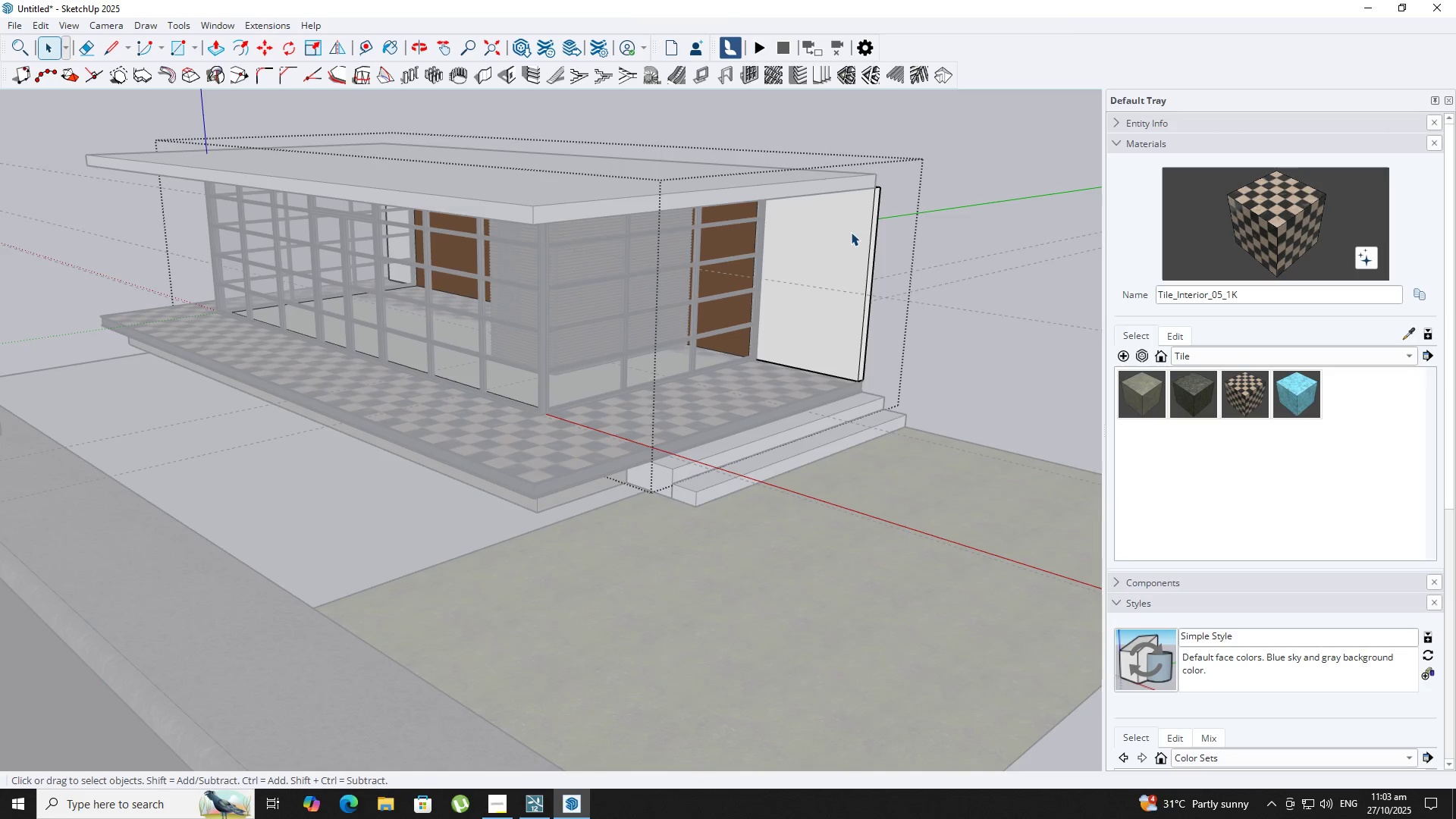 
key(Backquote)
 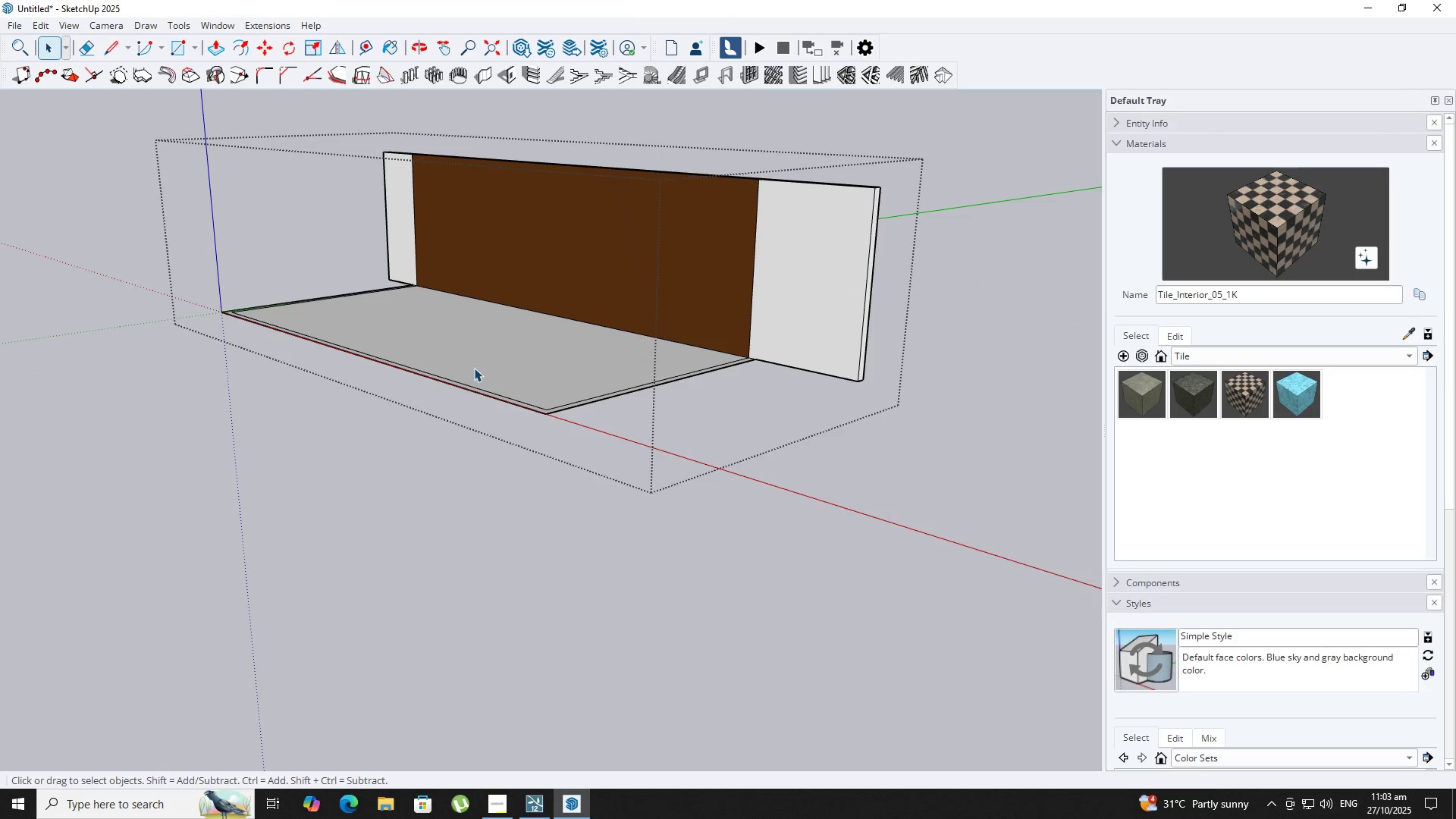 
double_click([474, 369])
 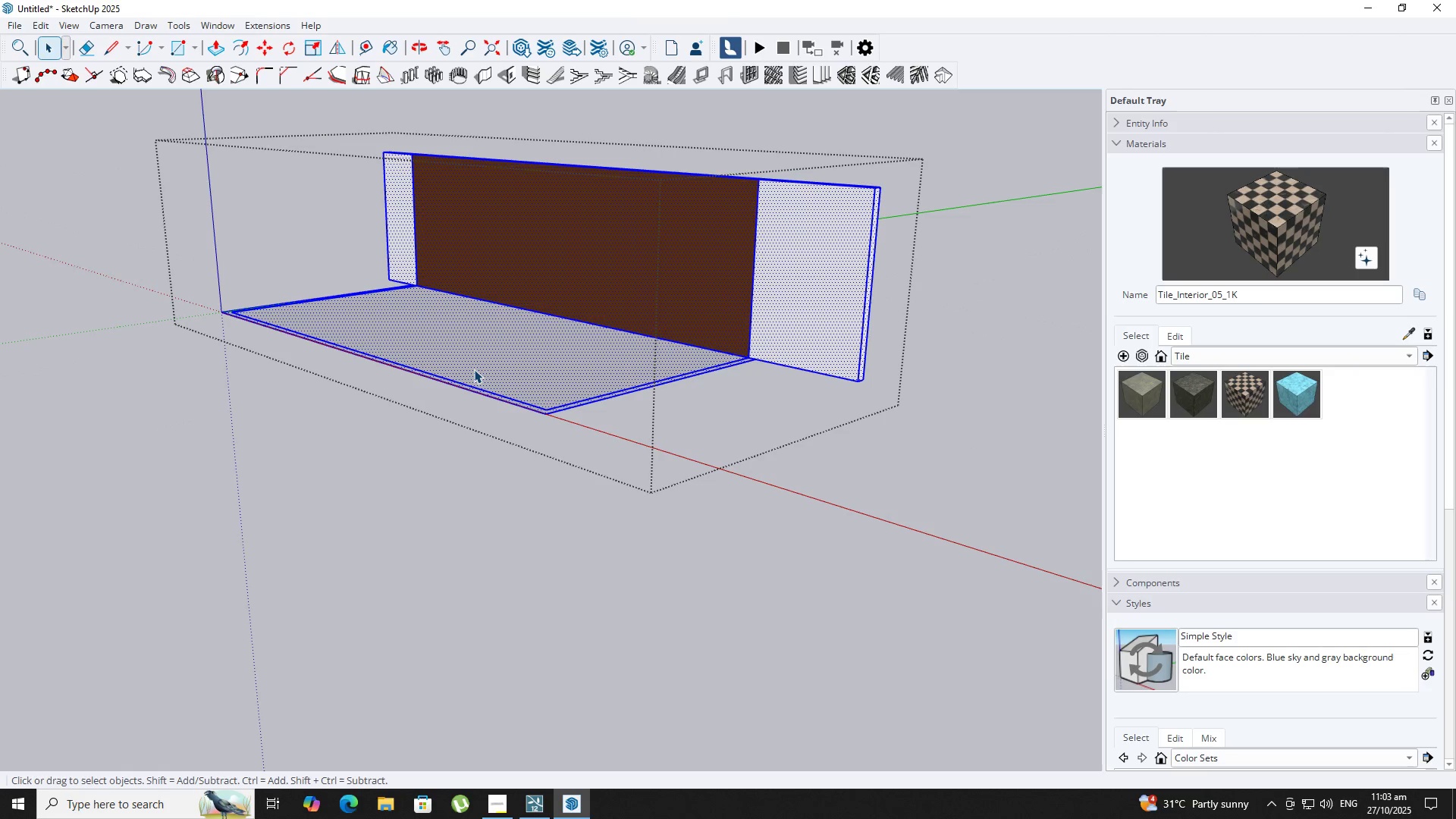 
triple_click([474, 369])
 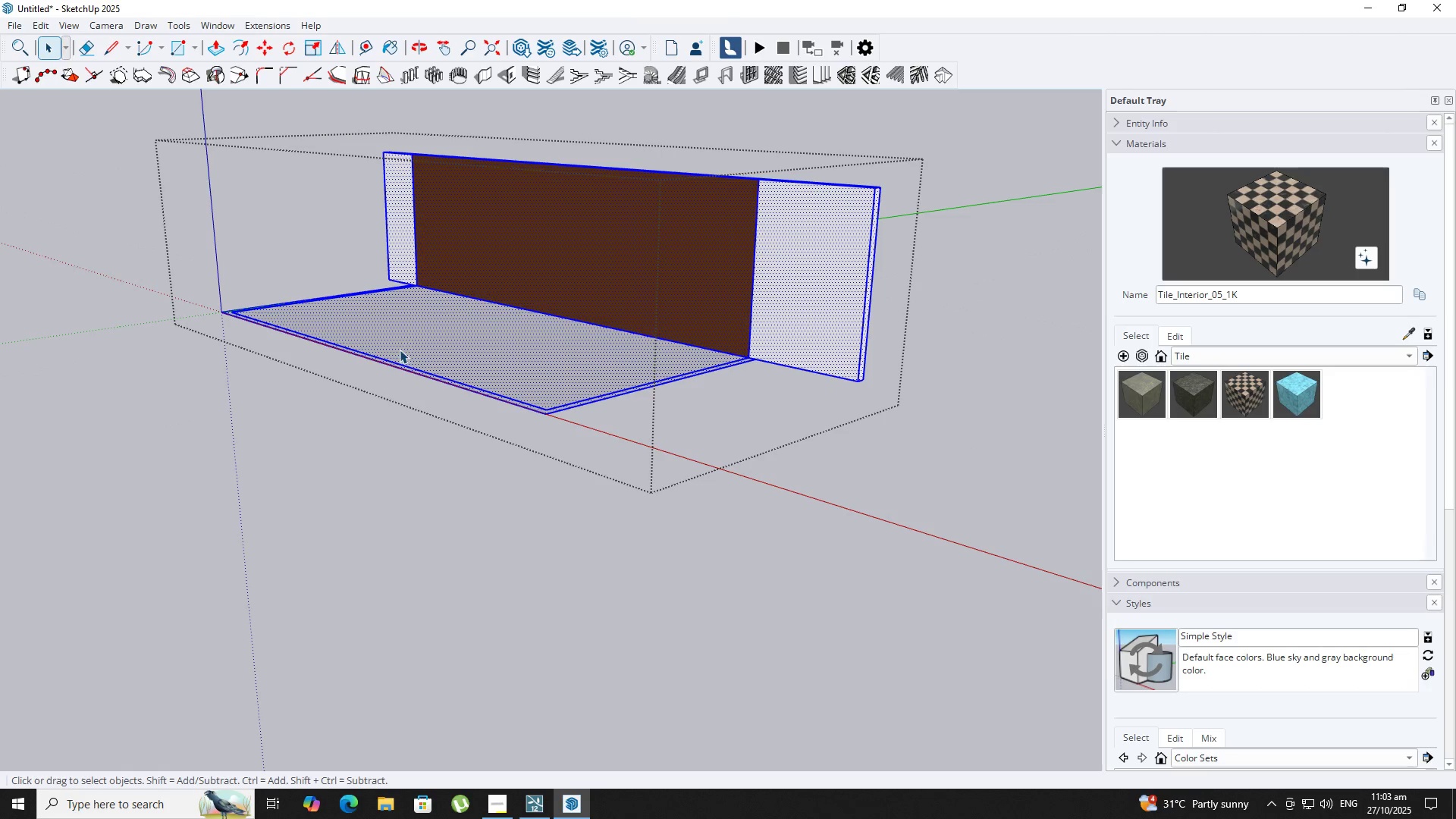 
key(E)
 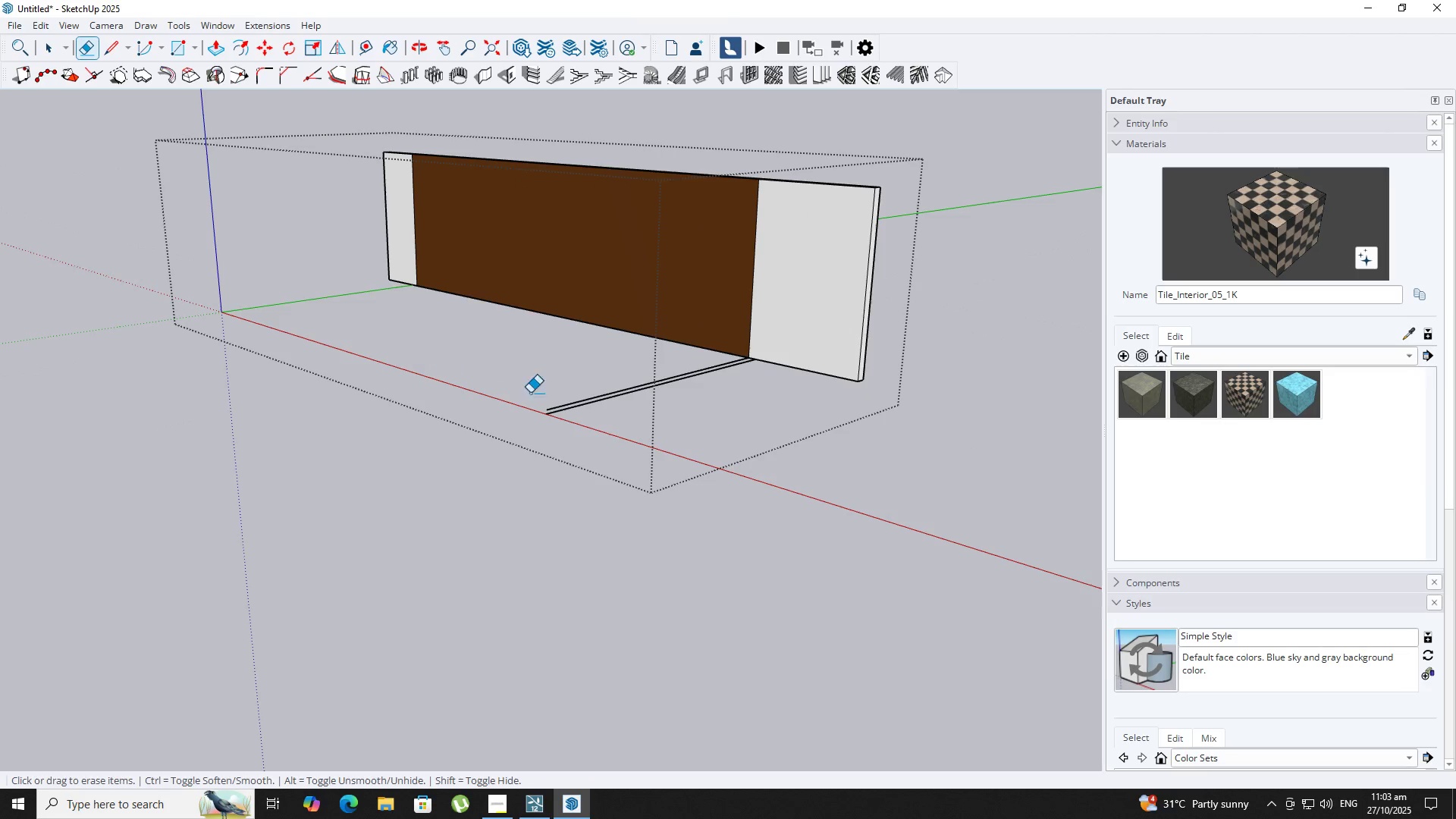 
key(Space)
 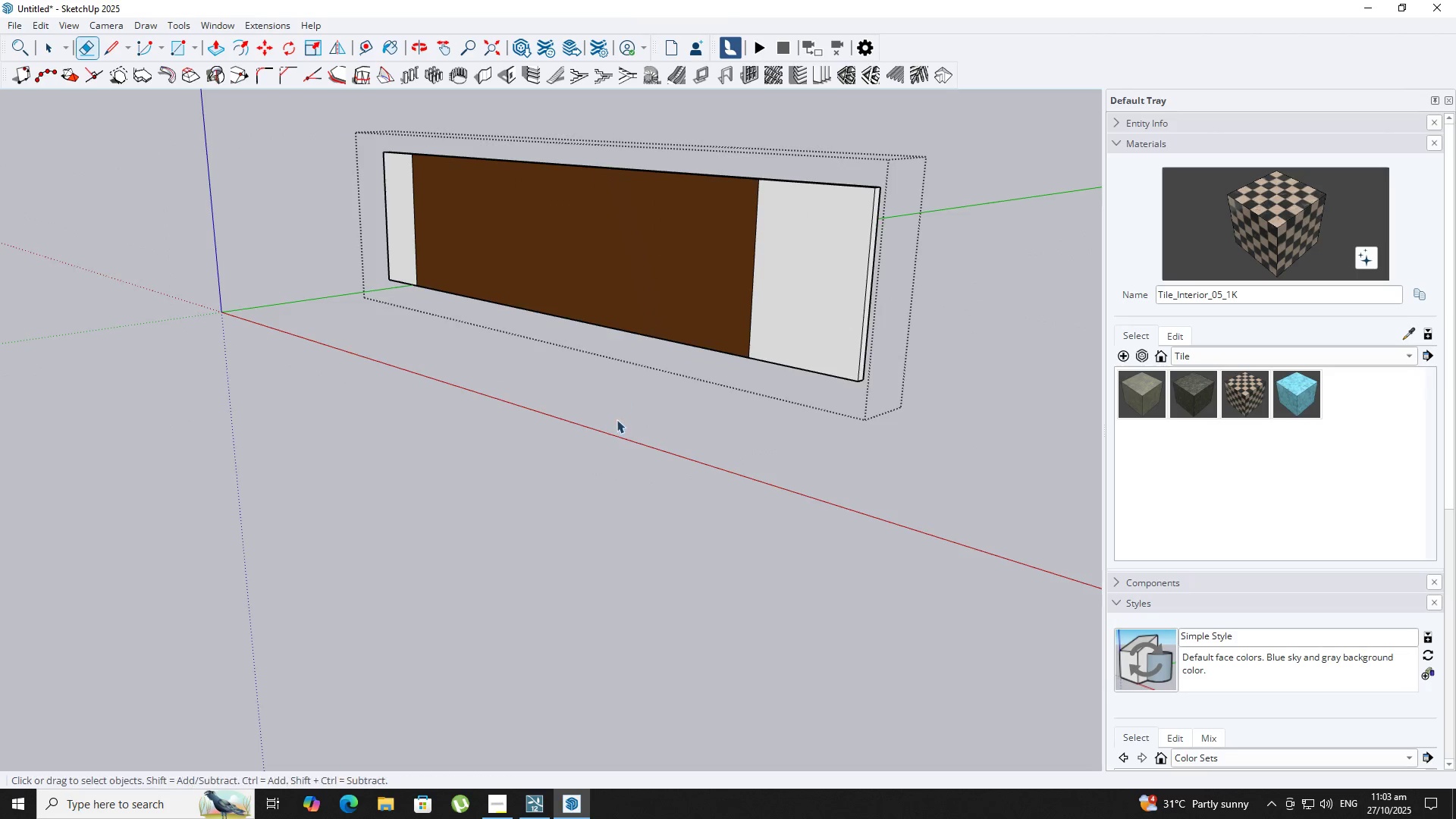 
key(Escape)
 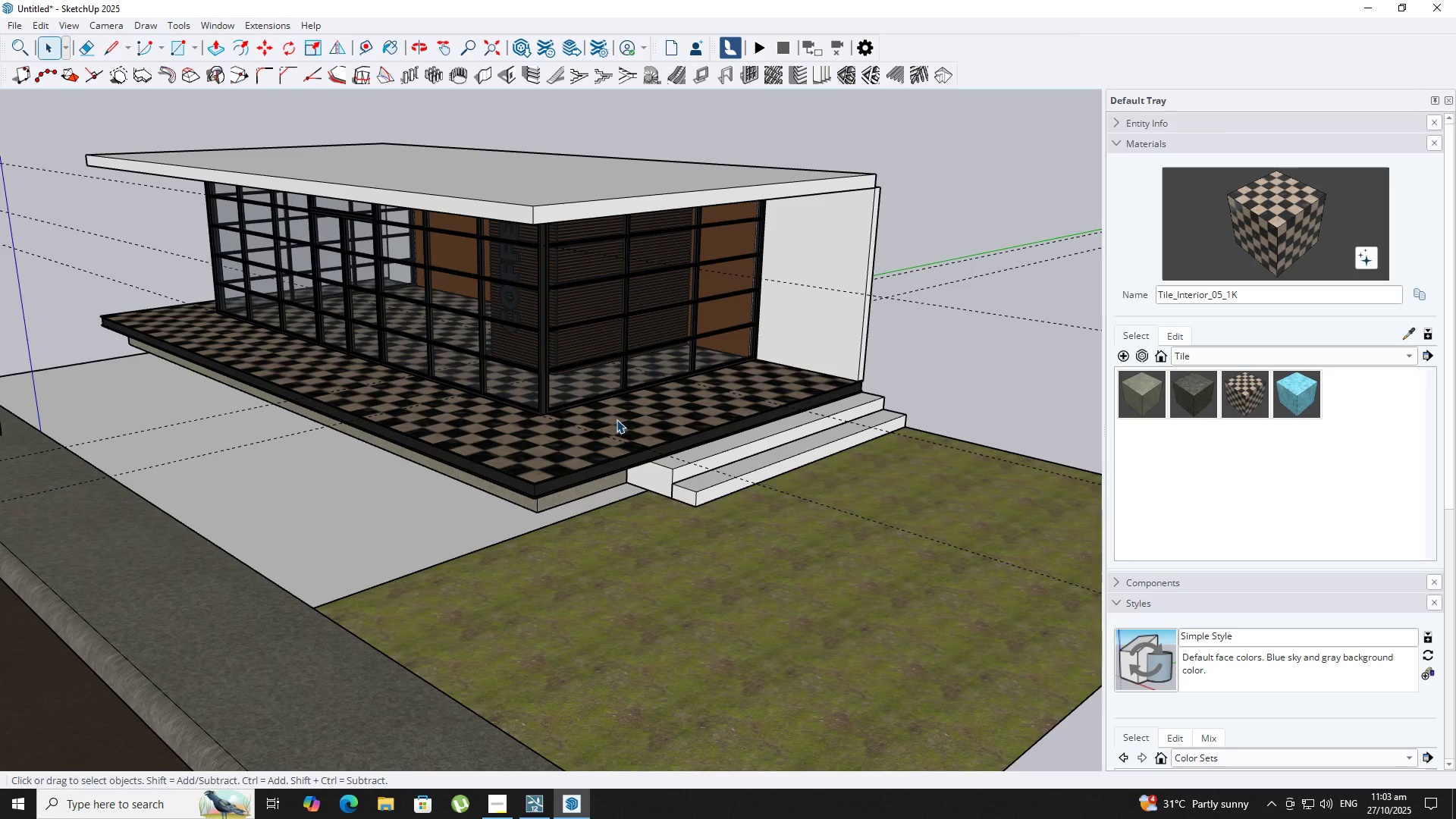 
key(Escape)
 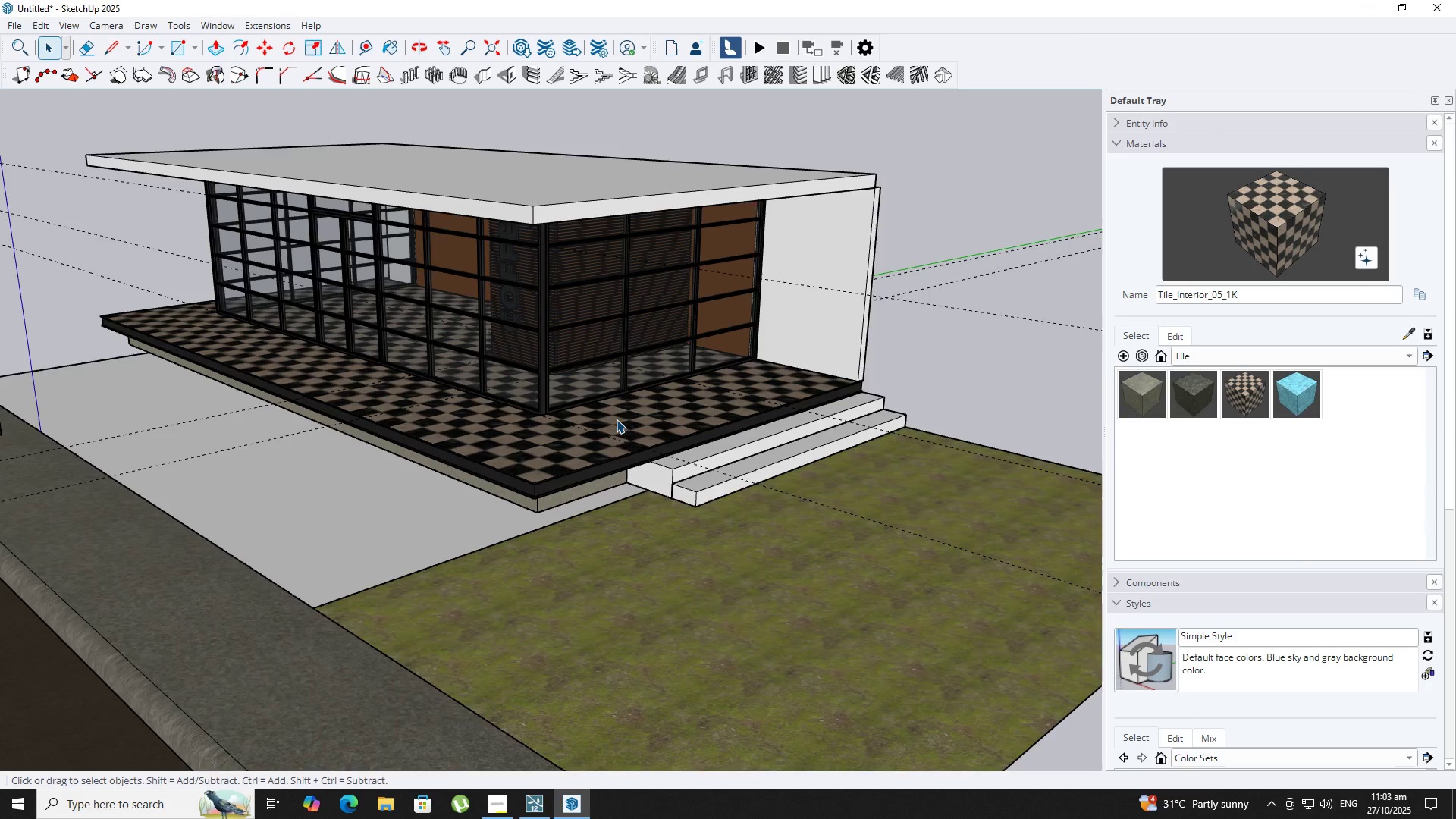 
scroll: coordinate [617, 420], scroll_direction: down, amount: 2.0
 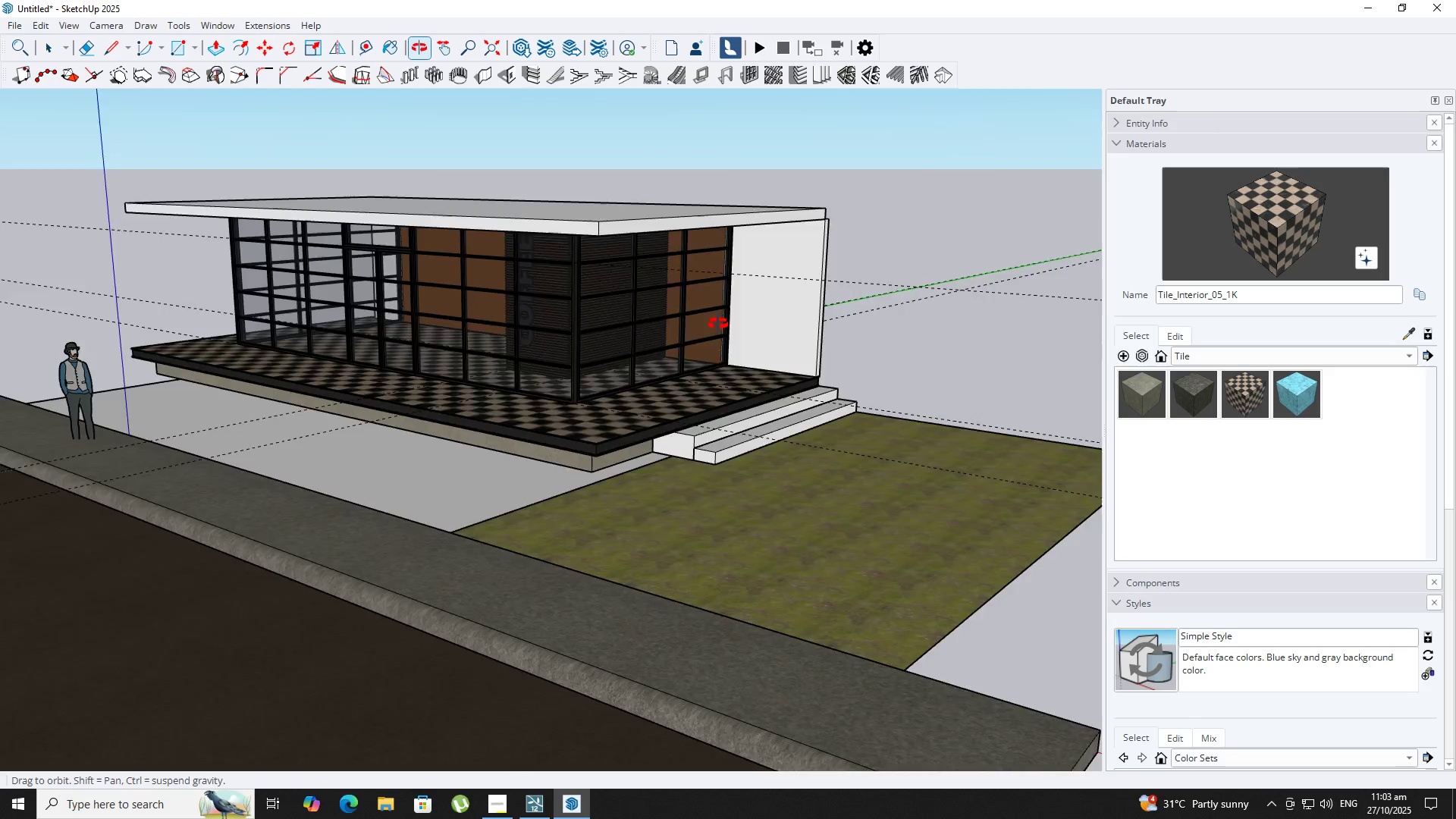 
key(Escape)
 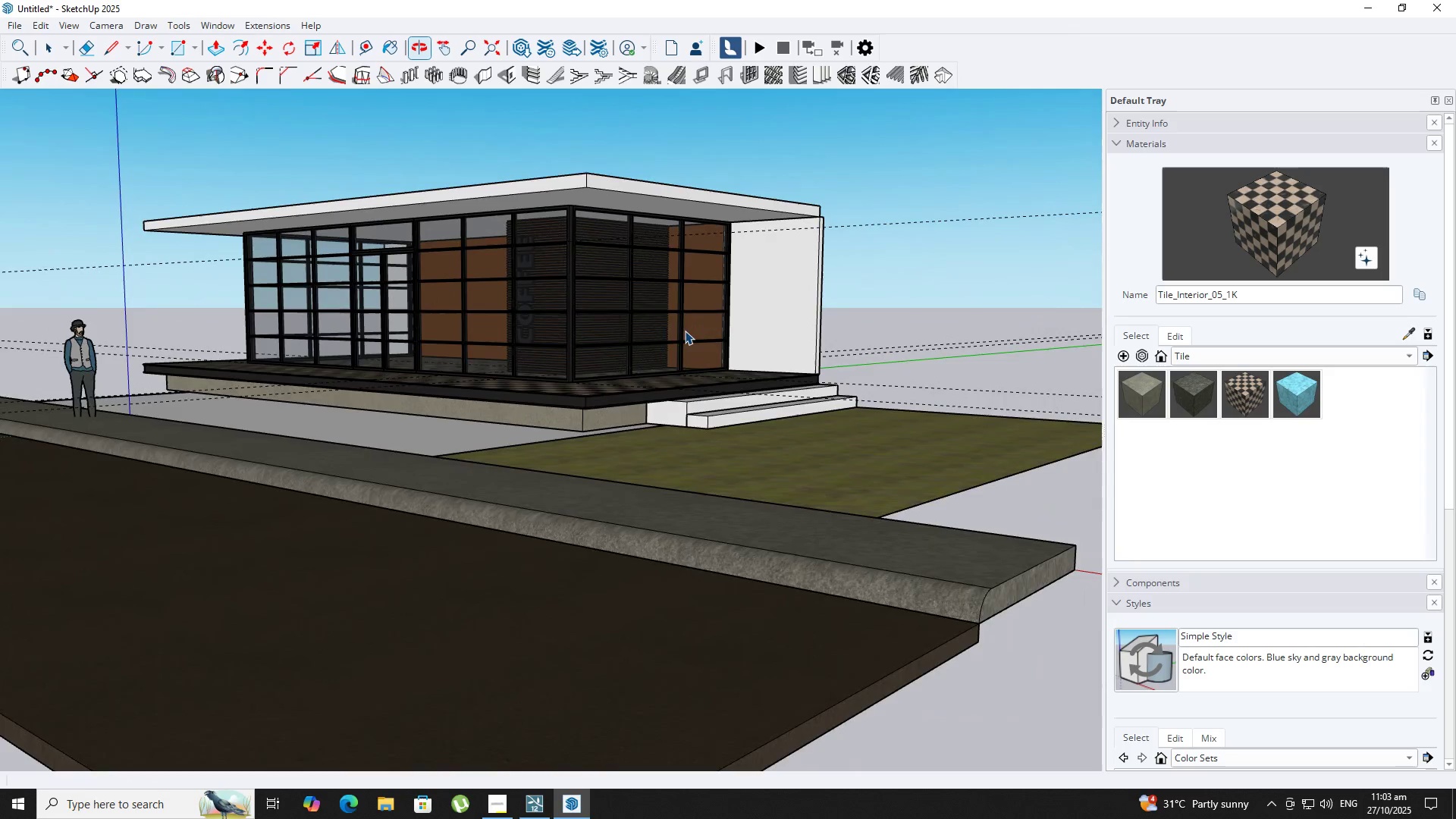 
key(B)
 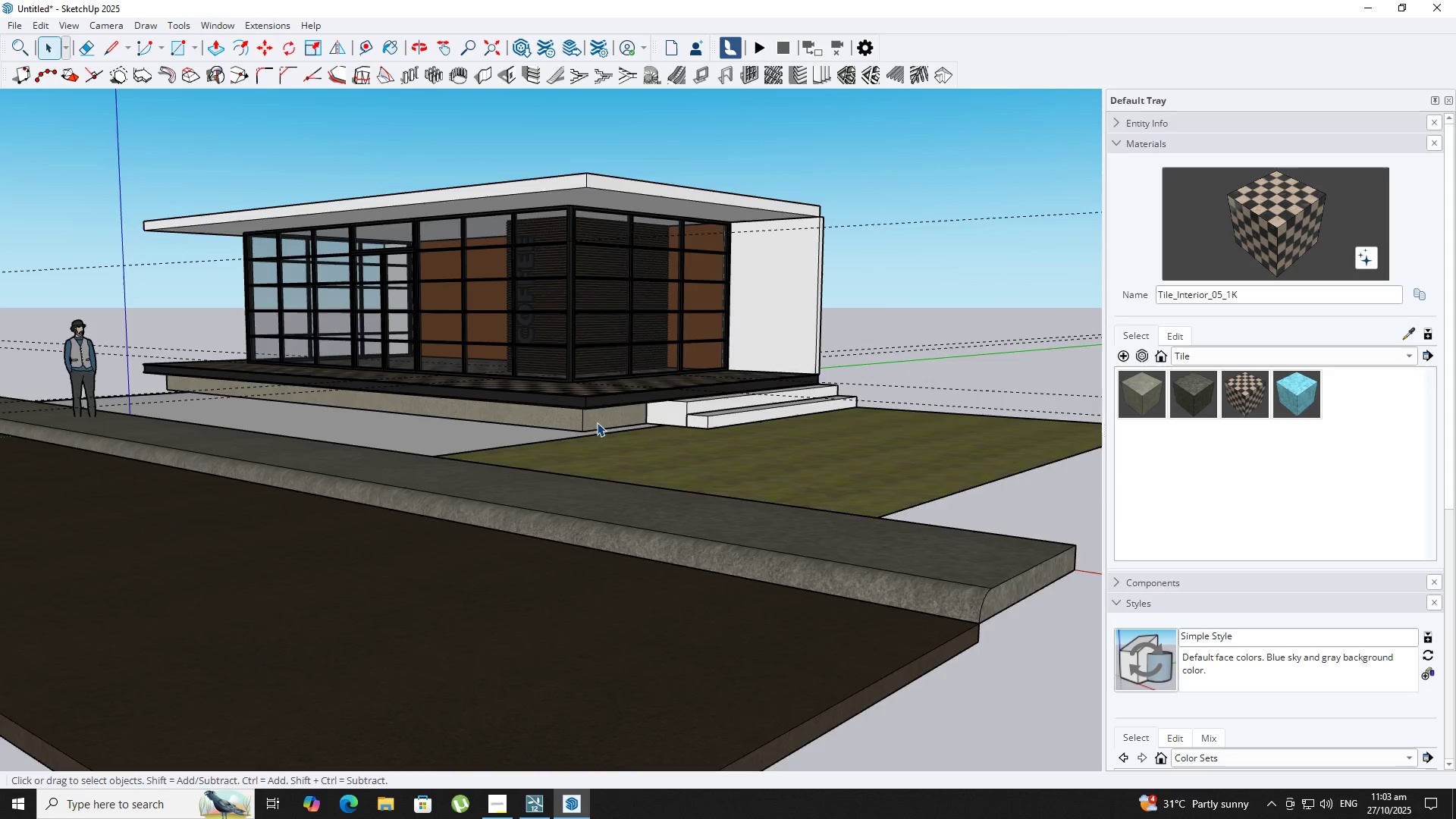 
scroll: coordinate [597, 419], scroll_direction: up, amount: 5.0
 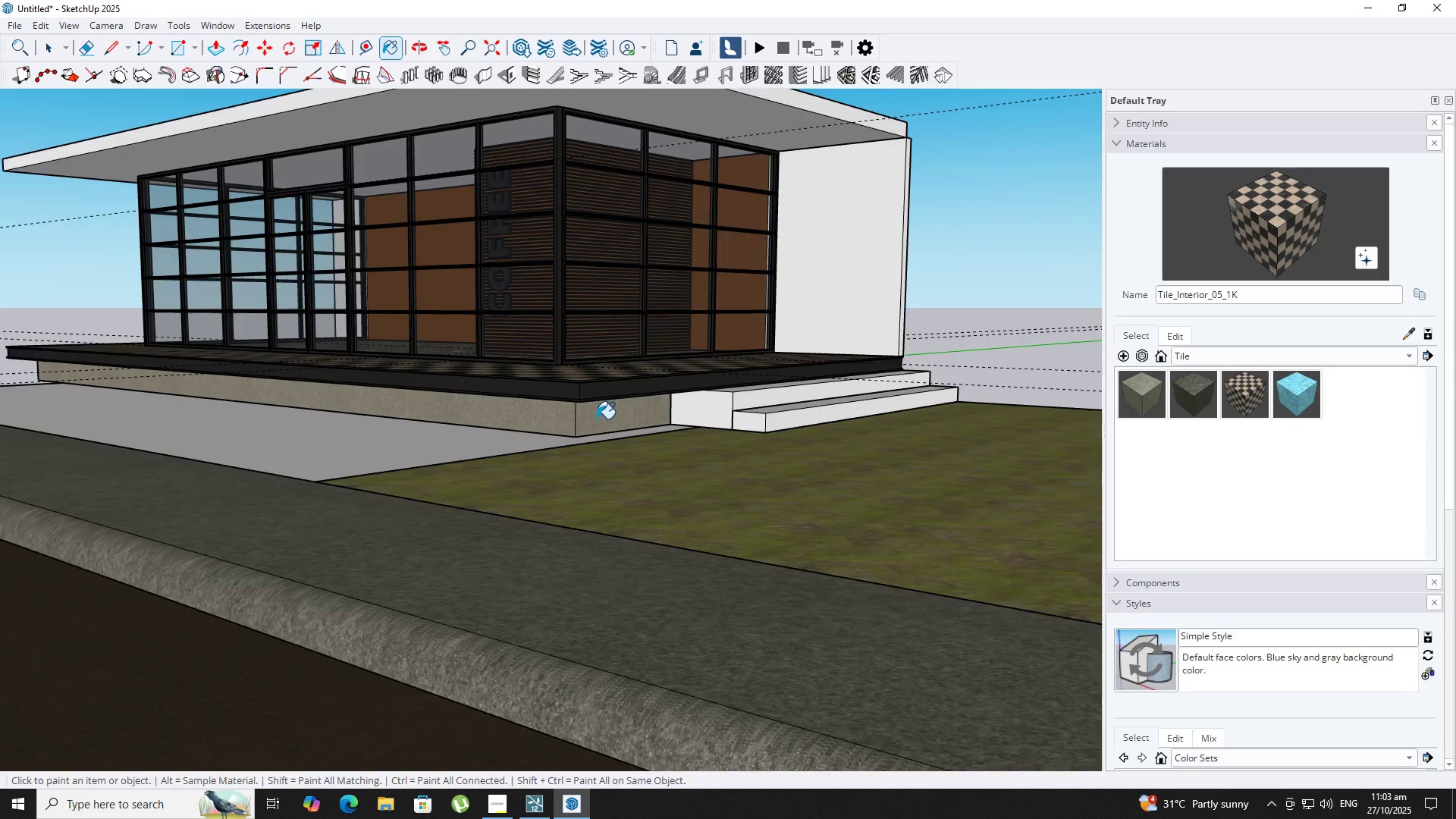 
key(Alt+AltLeft)
 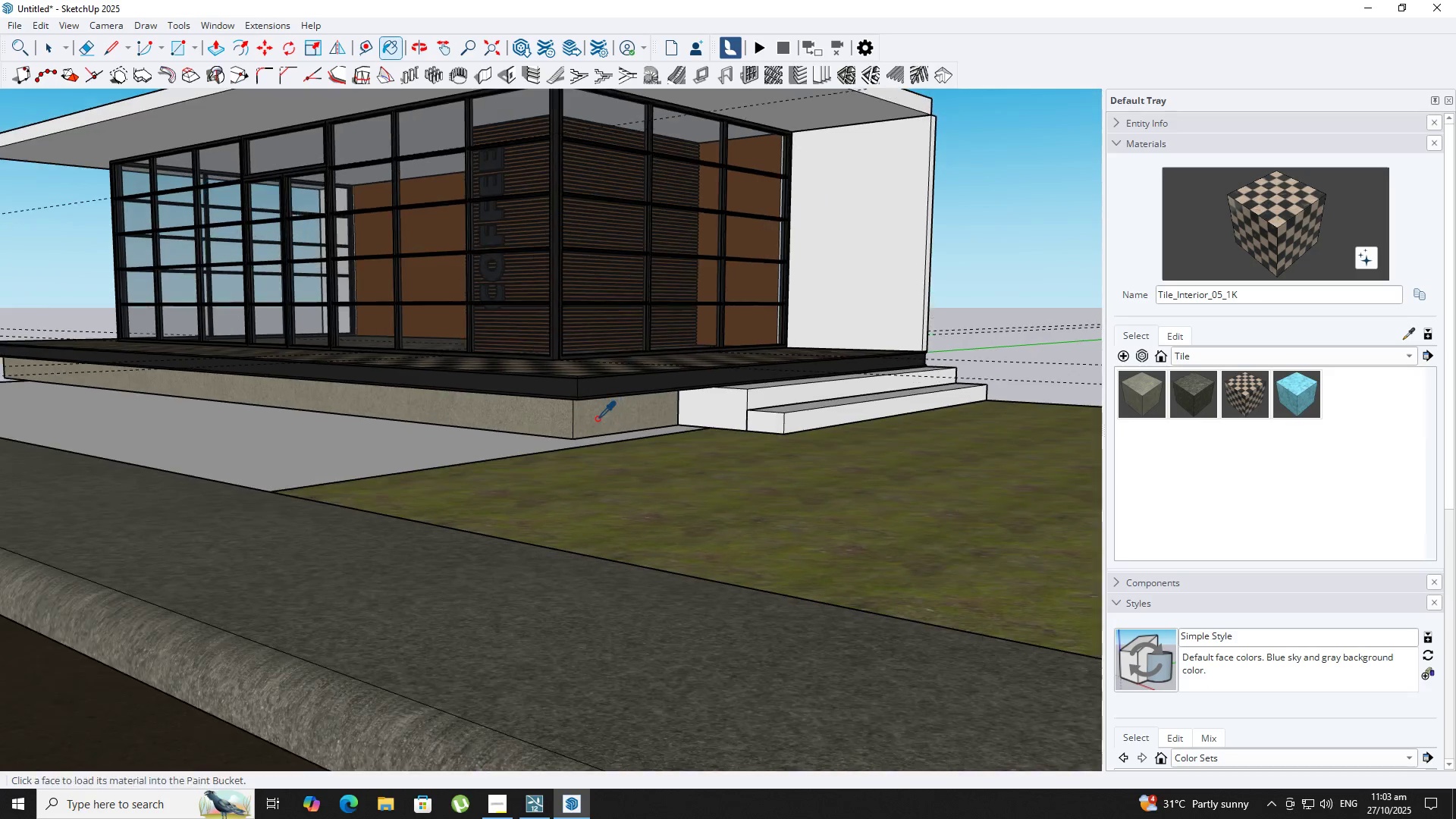 
left_click([597, 419])
 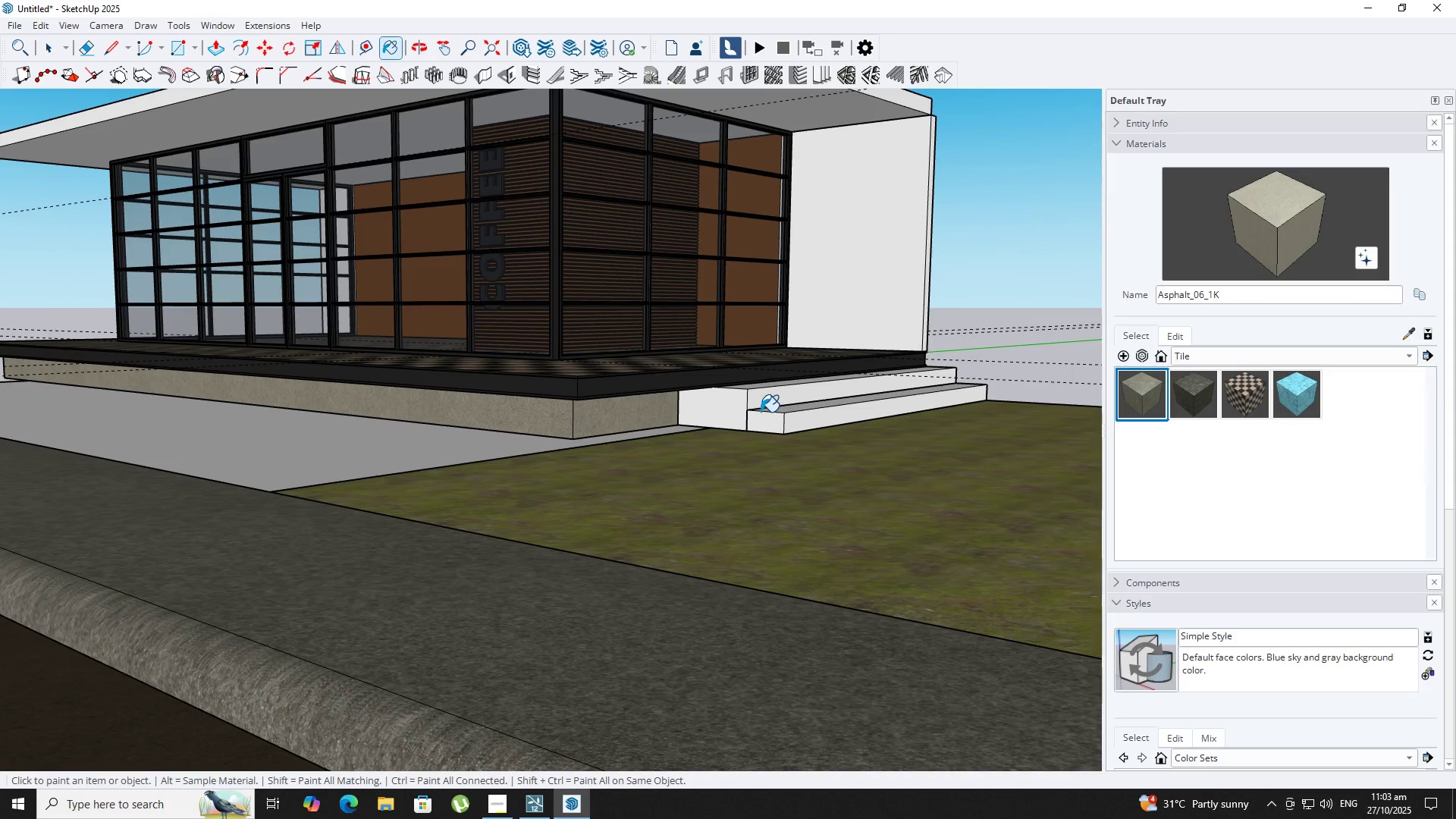 
double_click([760, 412])
 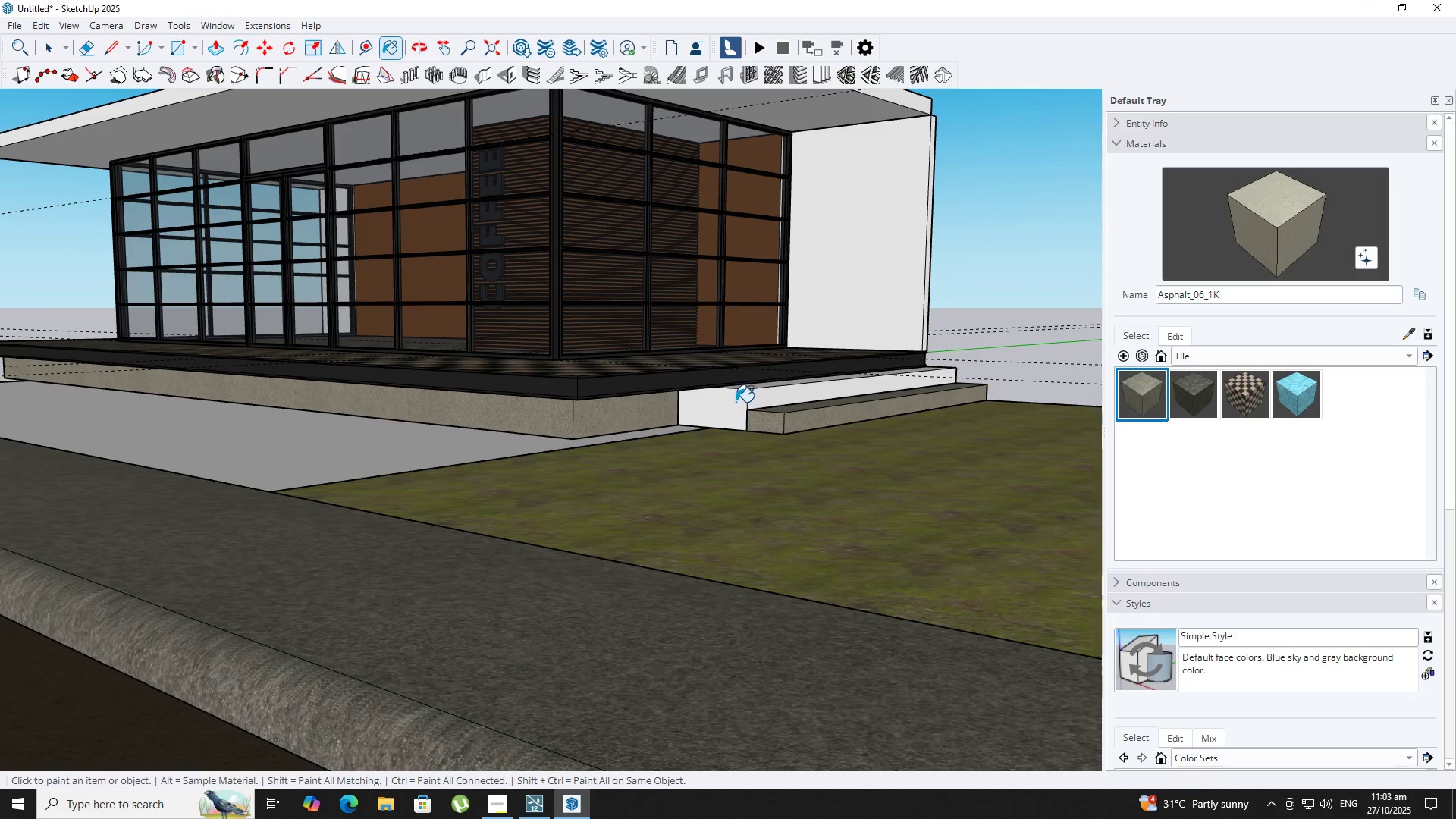 
left_click([735, 403])
 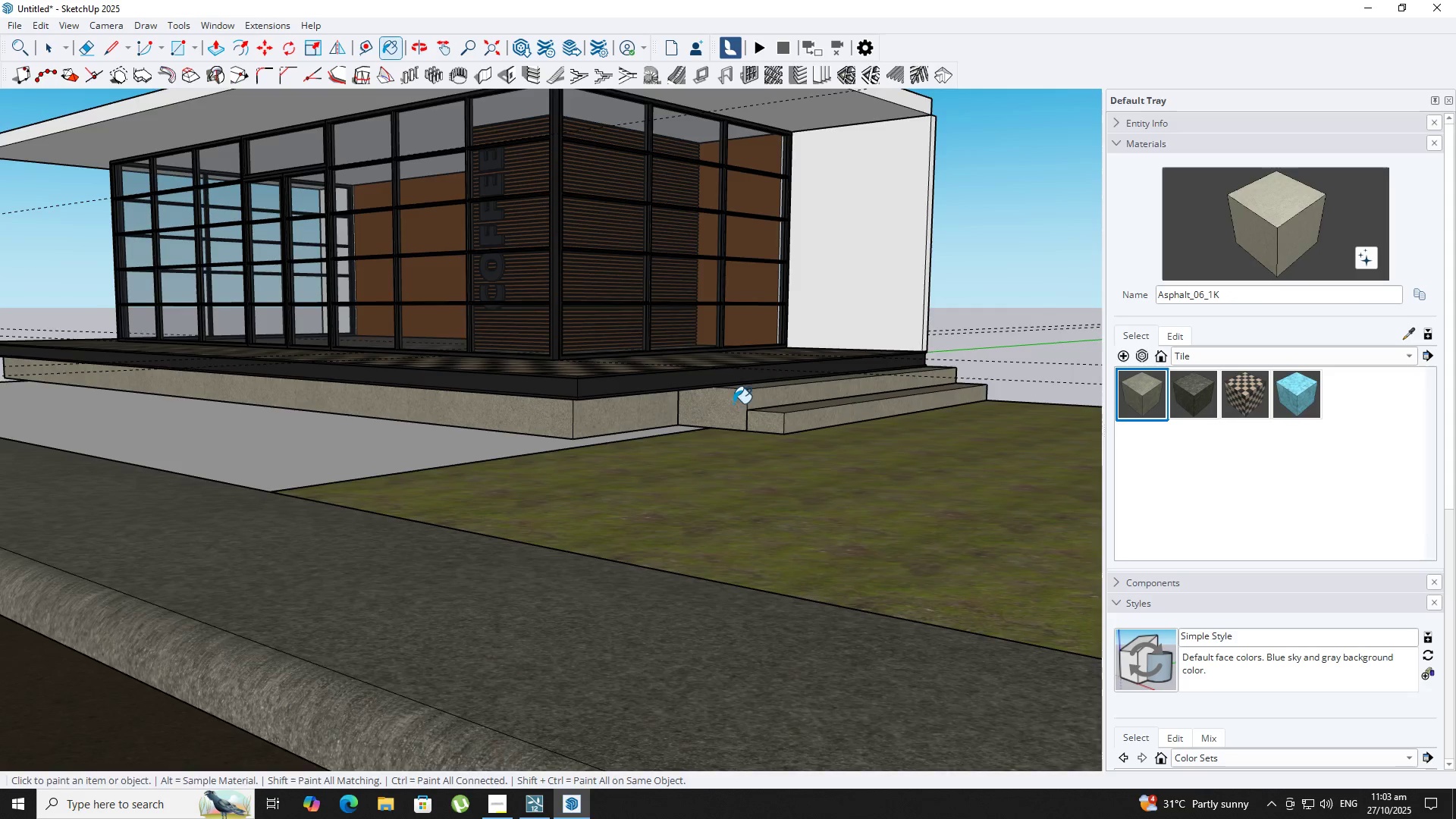 
key(Shift+ShiftLeft)
 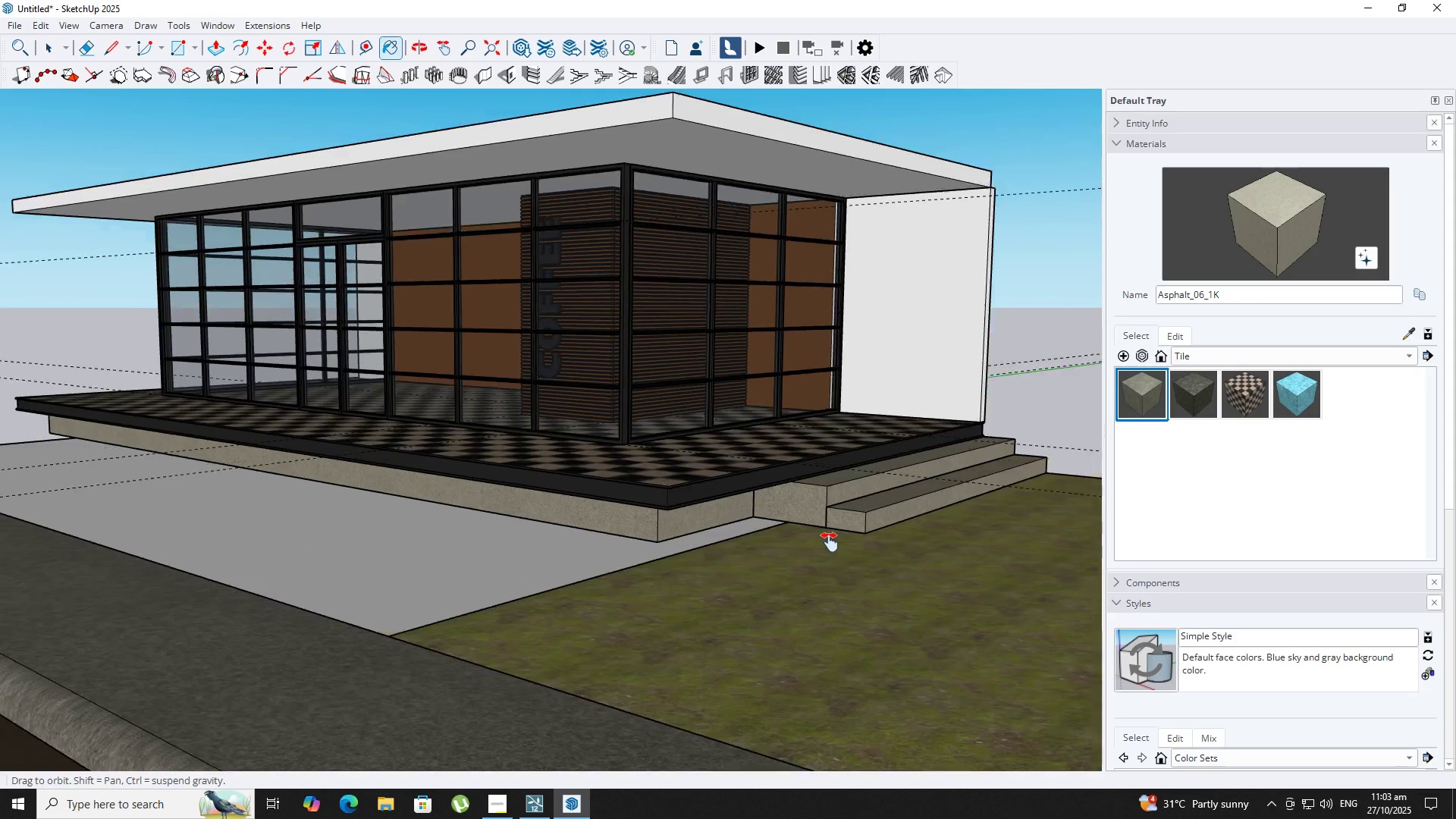 
scroll: coordinate [816, 536], scroll_direction: down, amount: 4.0
 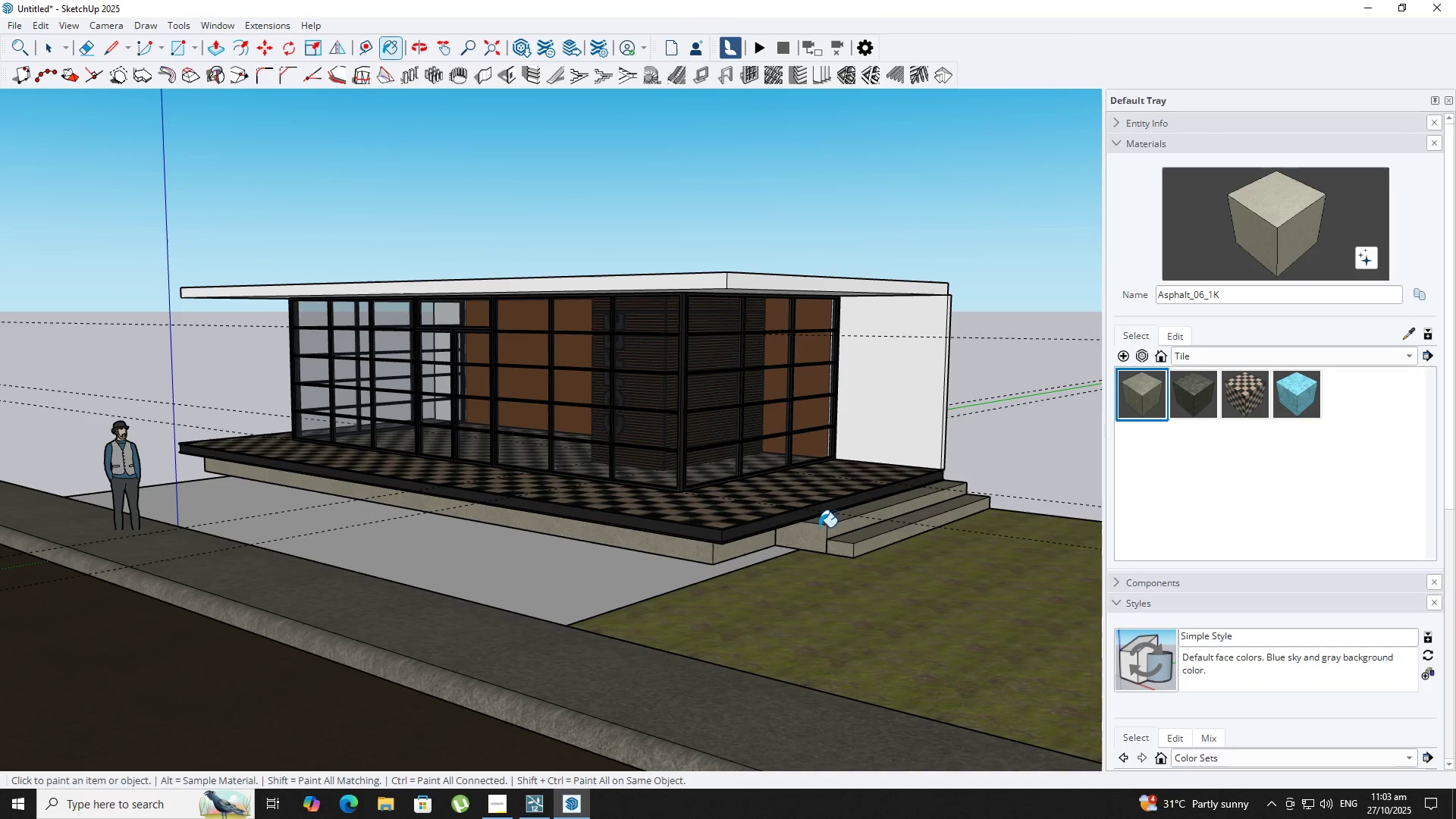 
key(Space)
 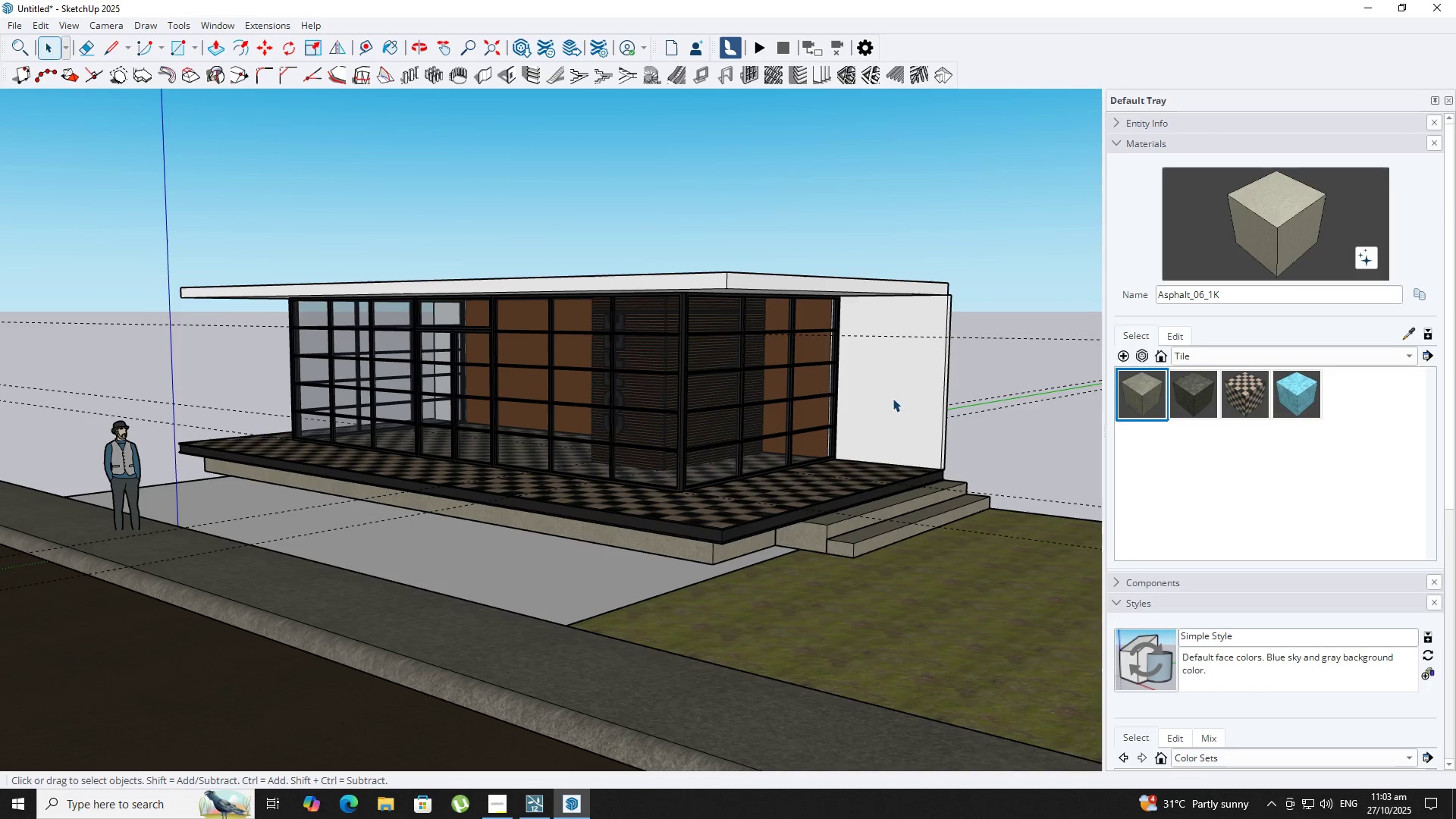 
left_click([893, 398])
 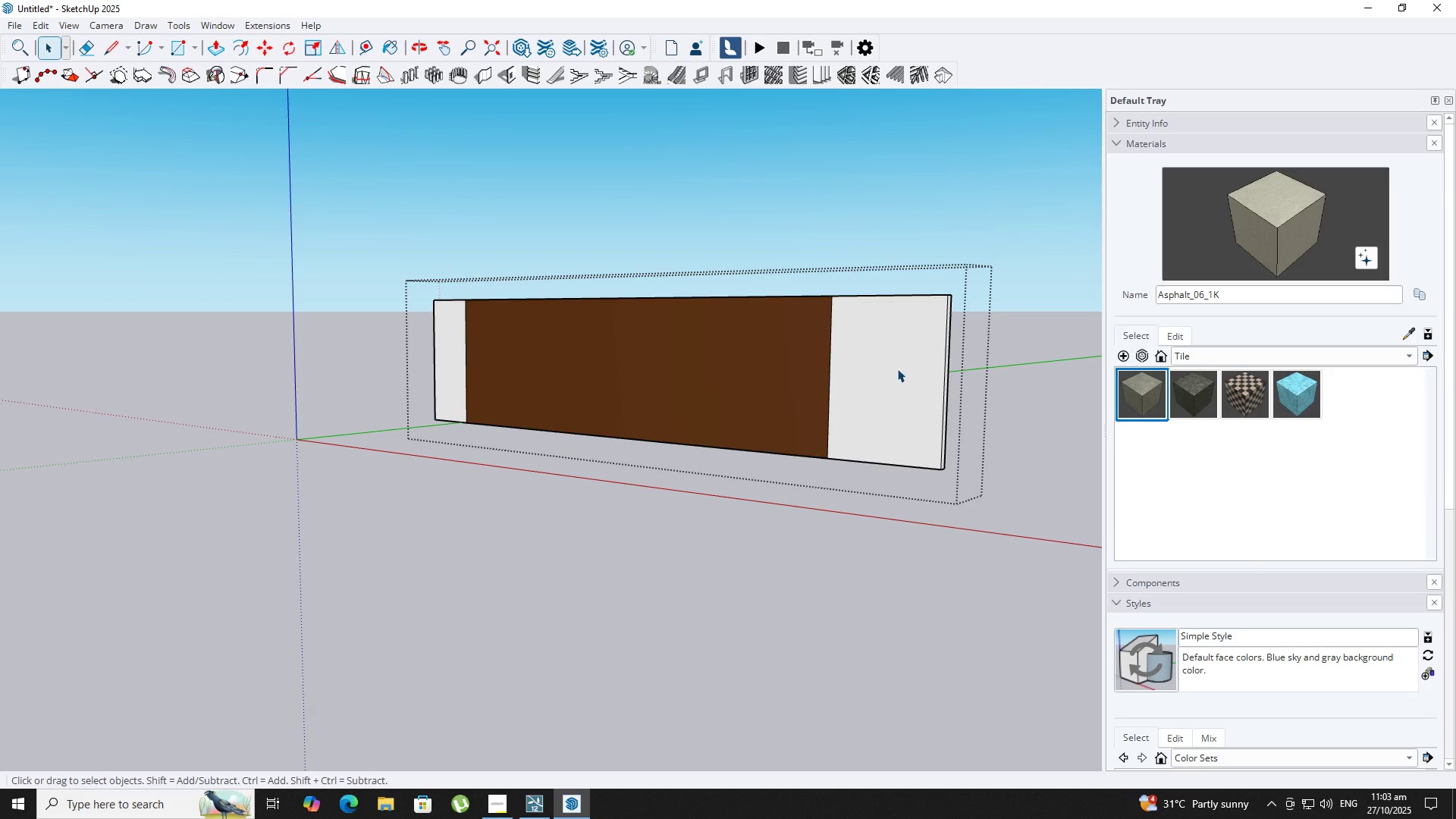 
triple_click([897, 369])
 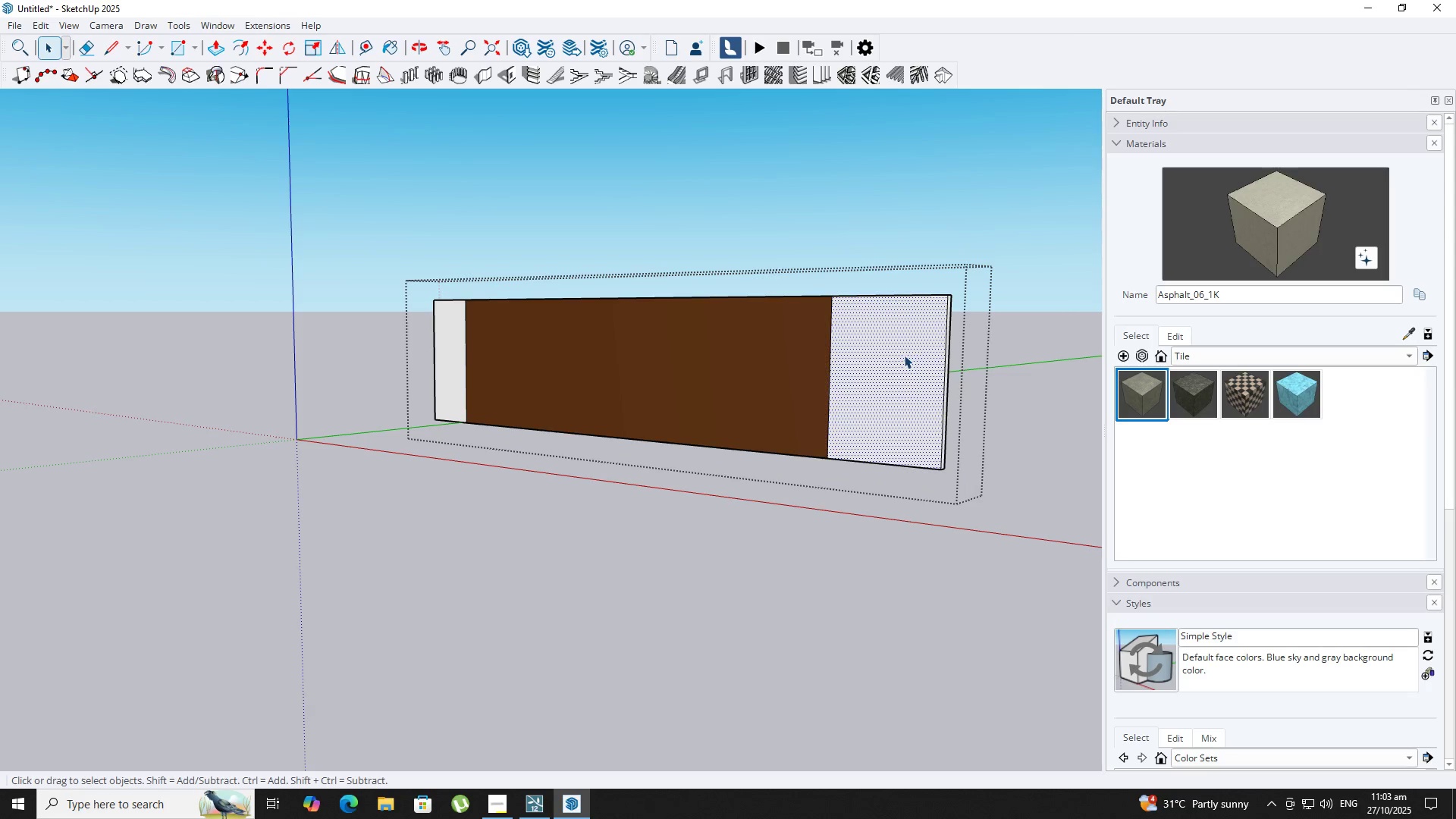 
key(B)
 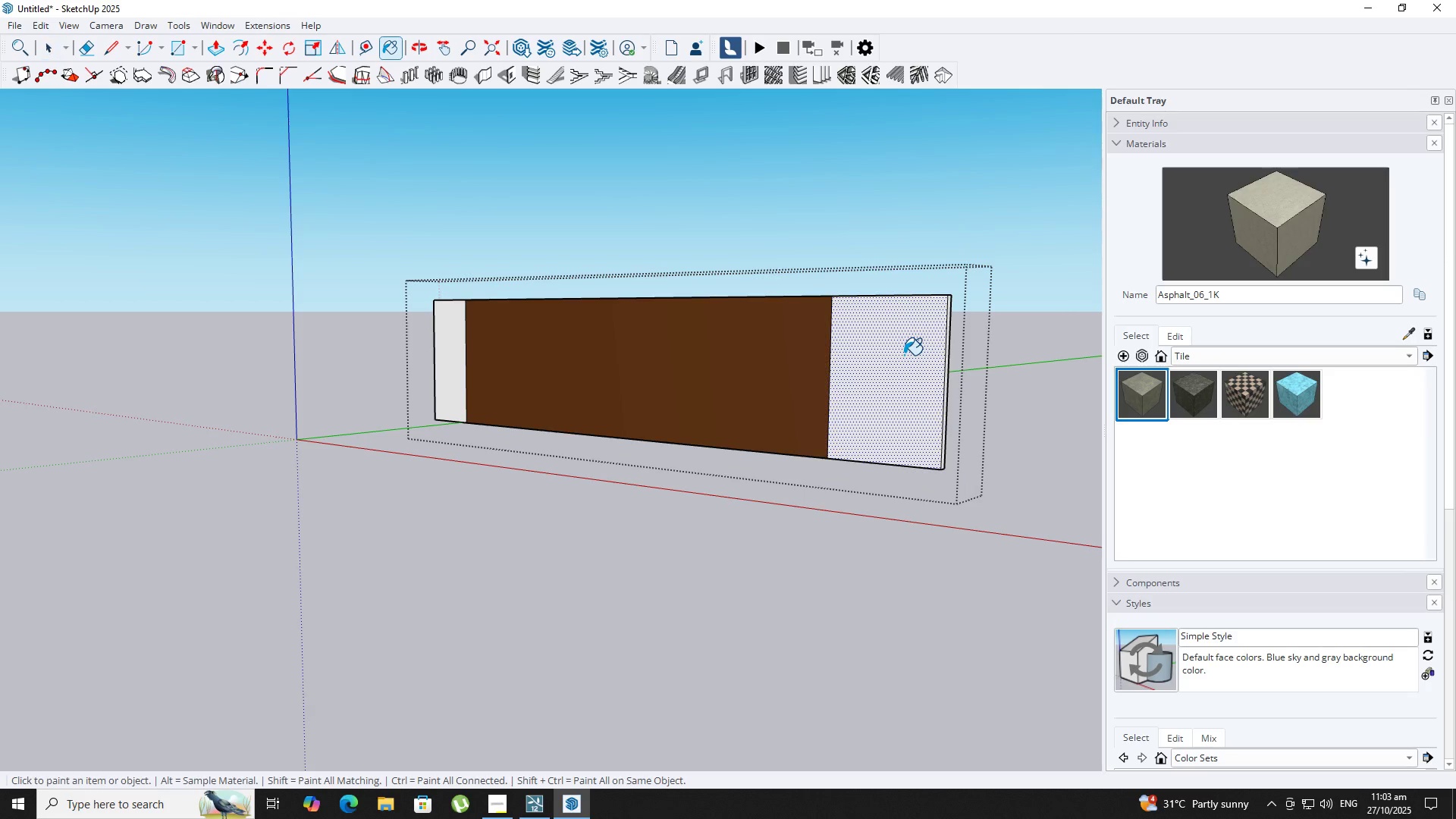 
left_click([904, 355])
 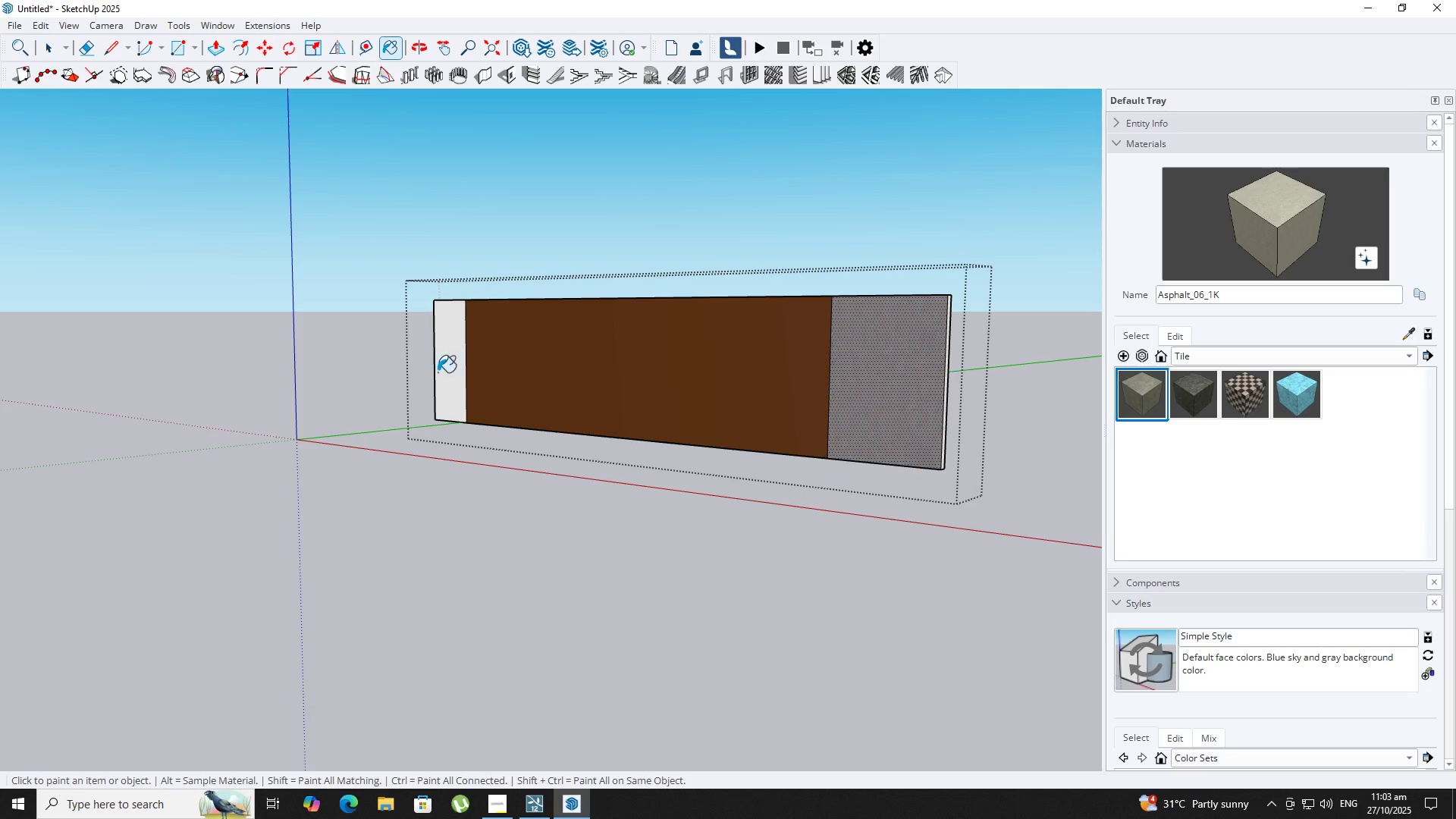 
left_click([464, 376])
 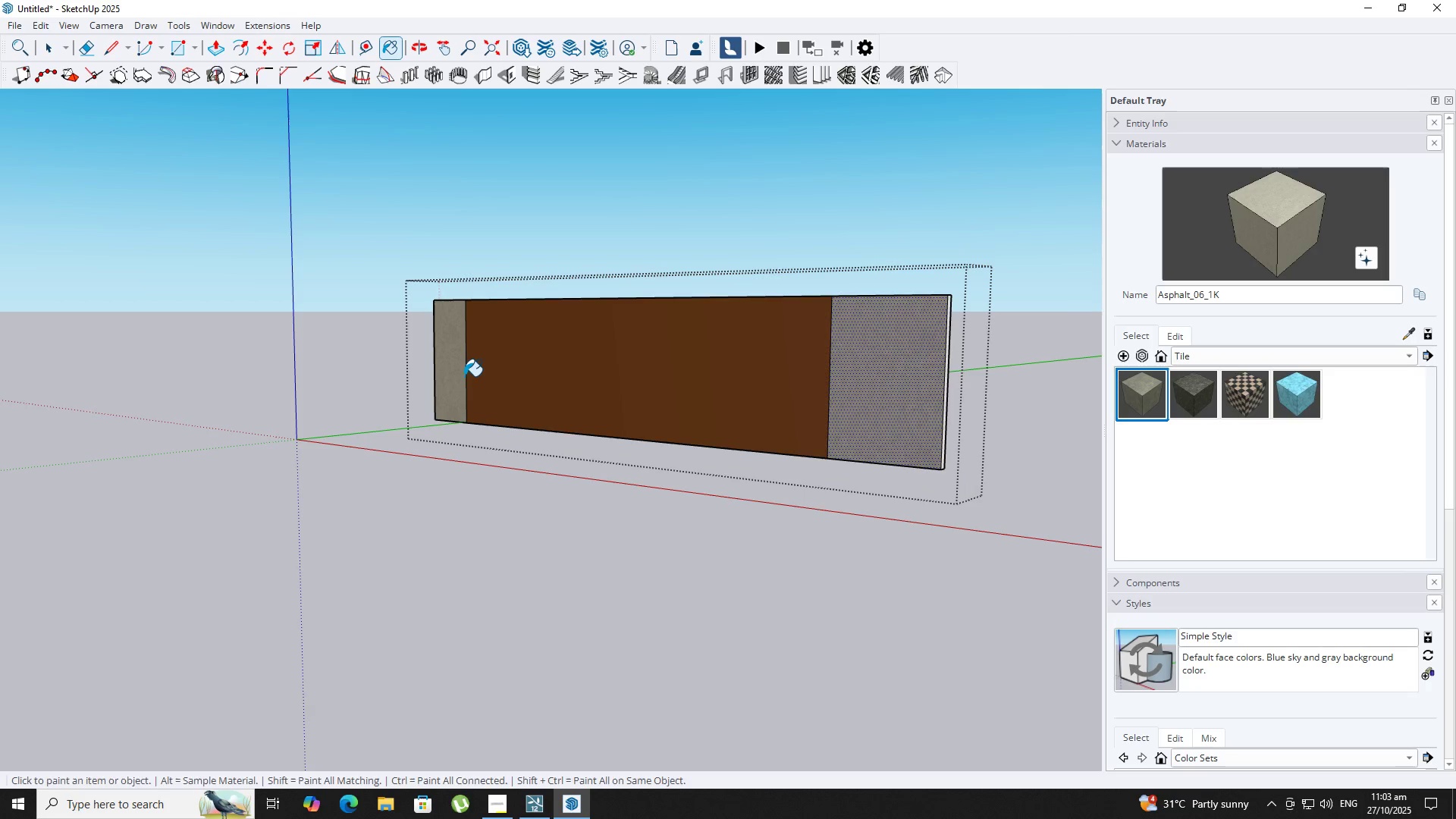 
key(Space)
 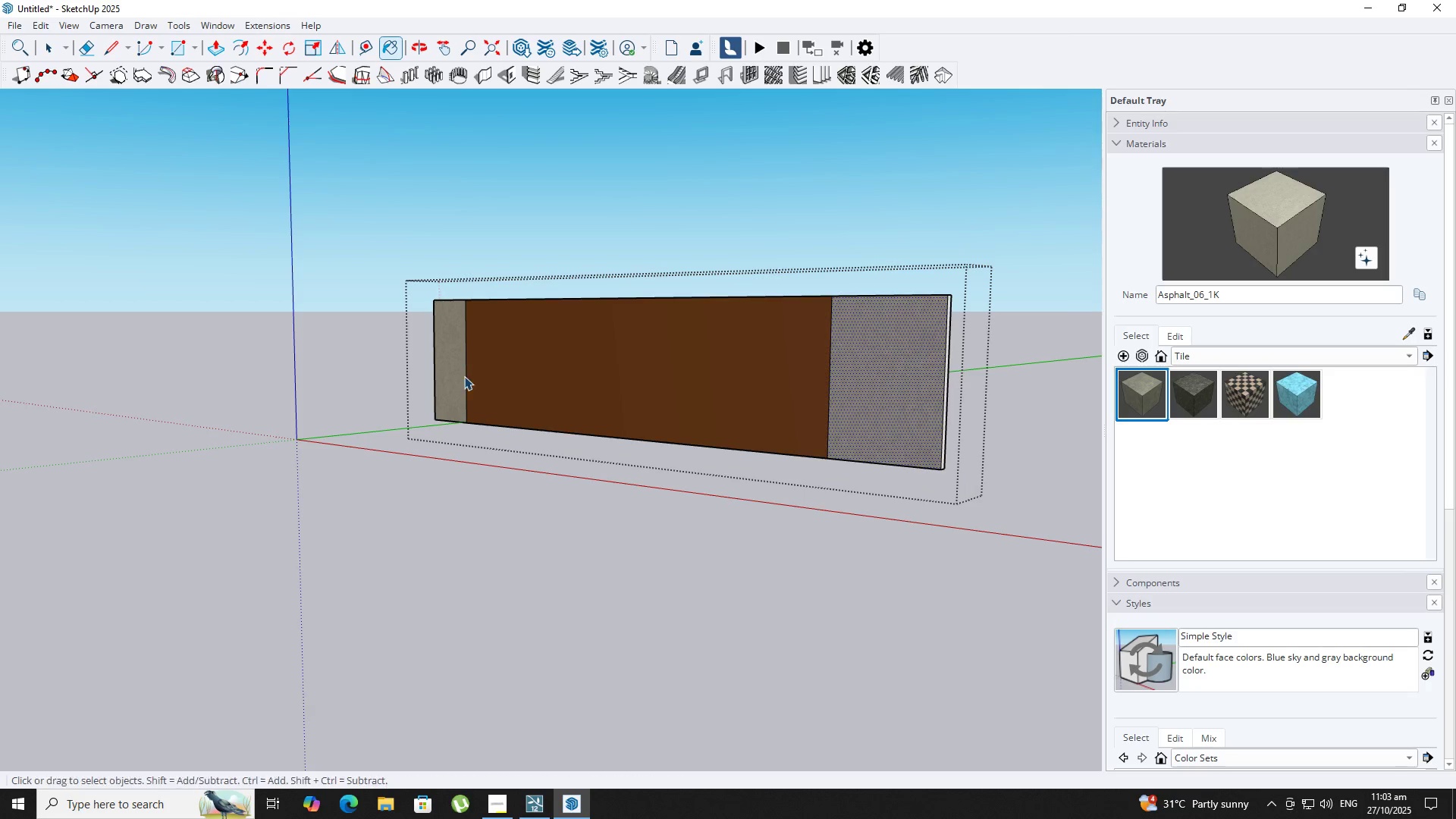 
key(Escape)
 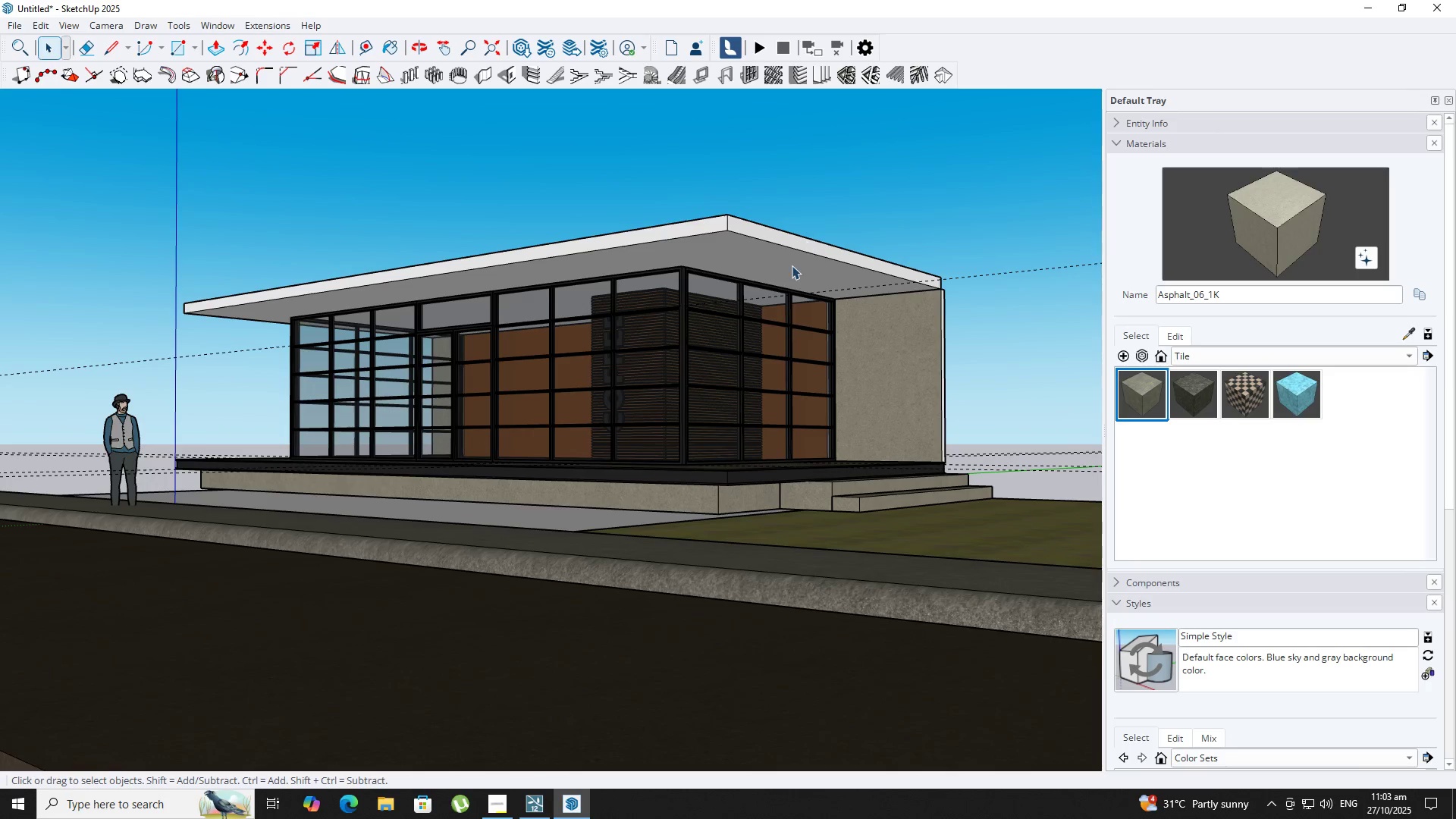 
double_click([787, 264])
 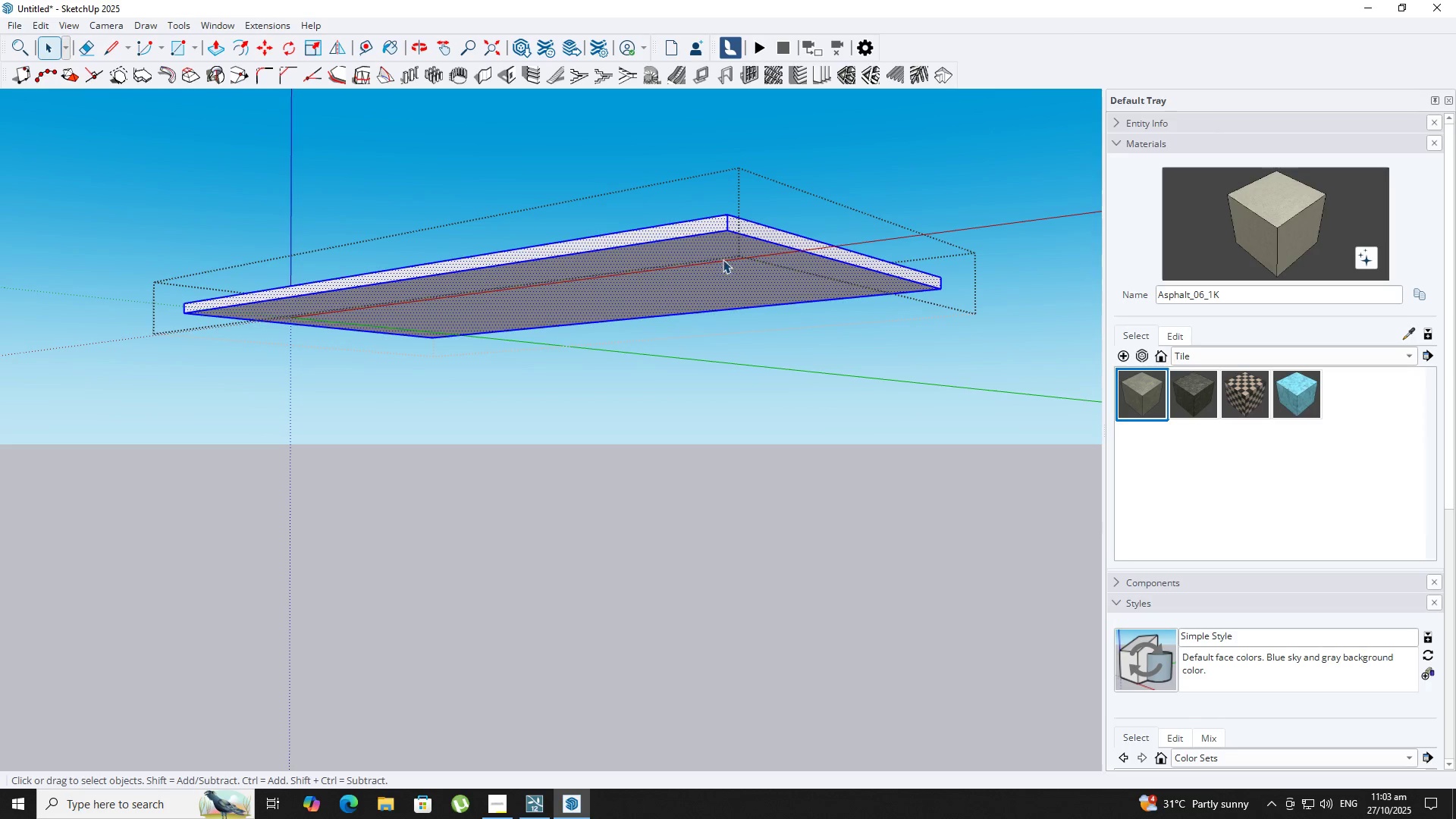 
triple_click([723, 259])
 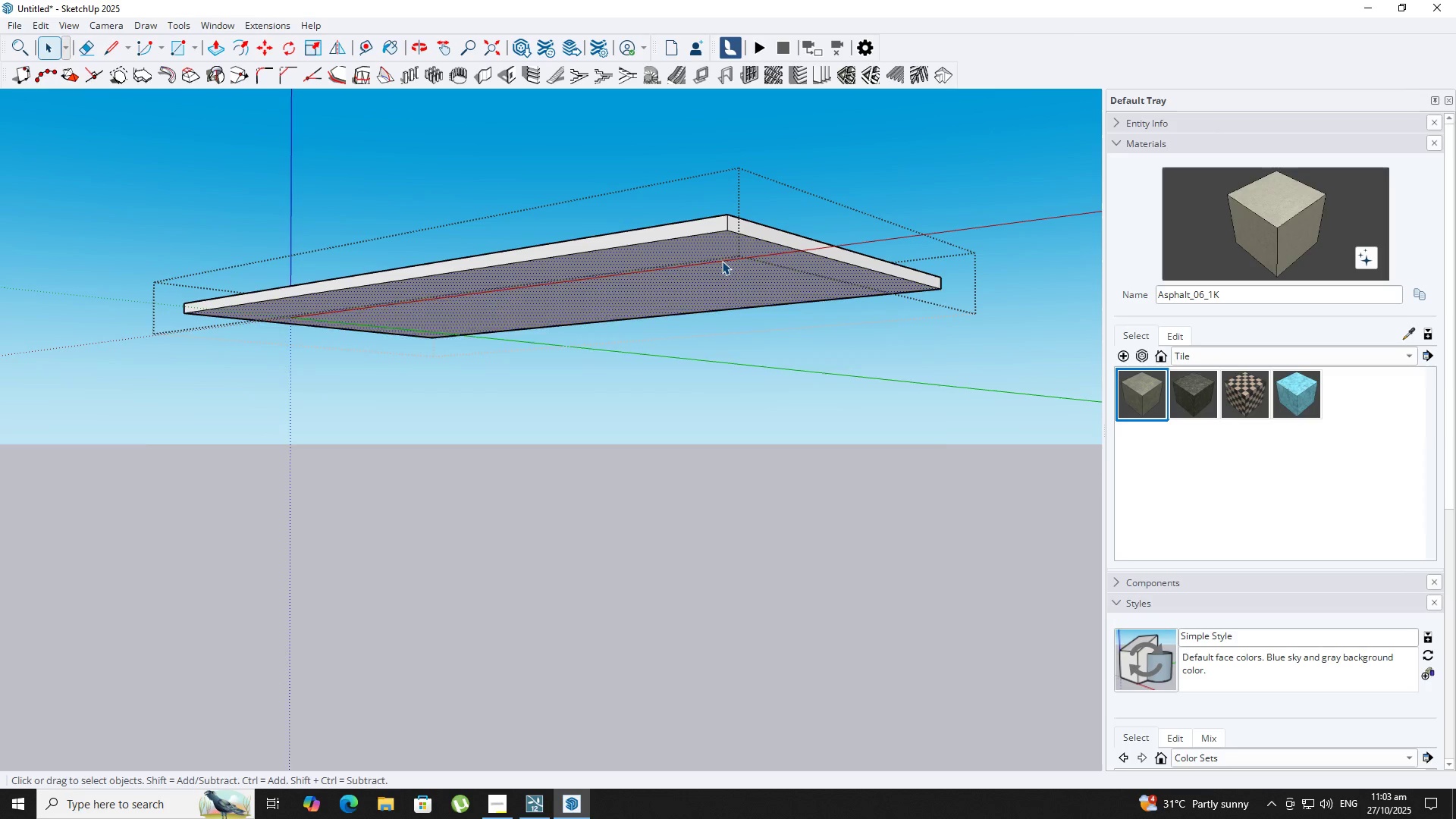 
key(Backquote)
 